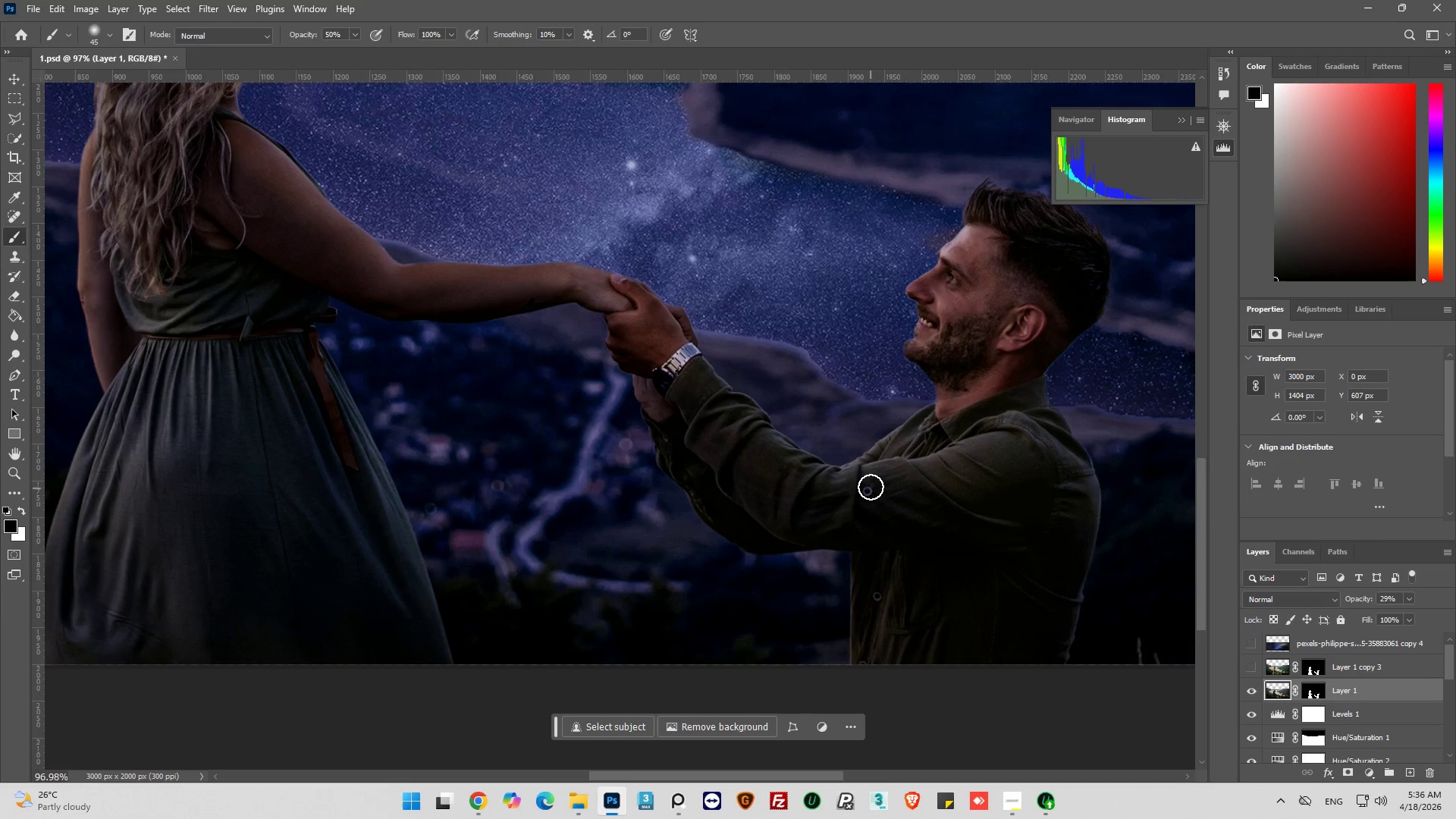 
left_click_drag(start_coordinate=[881, 484], to_coordinate=[934, 494])
 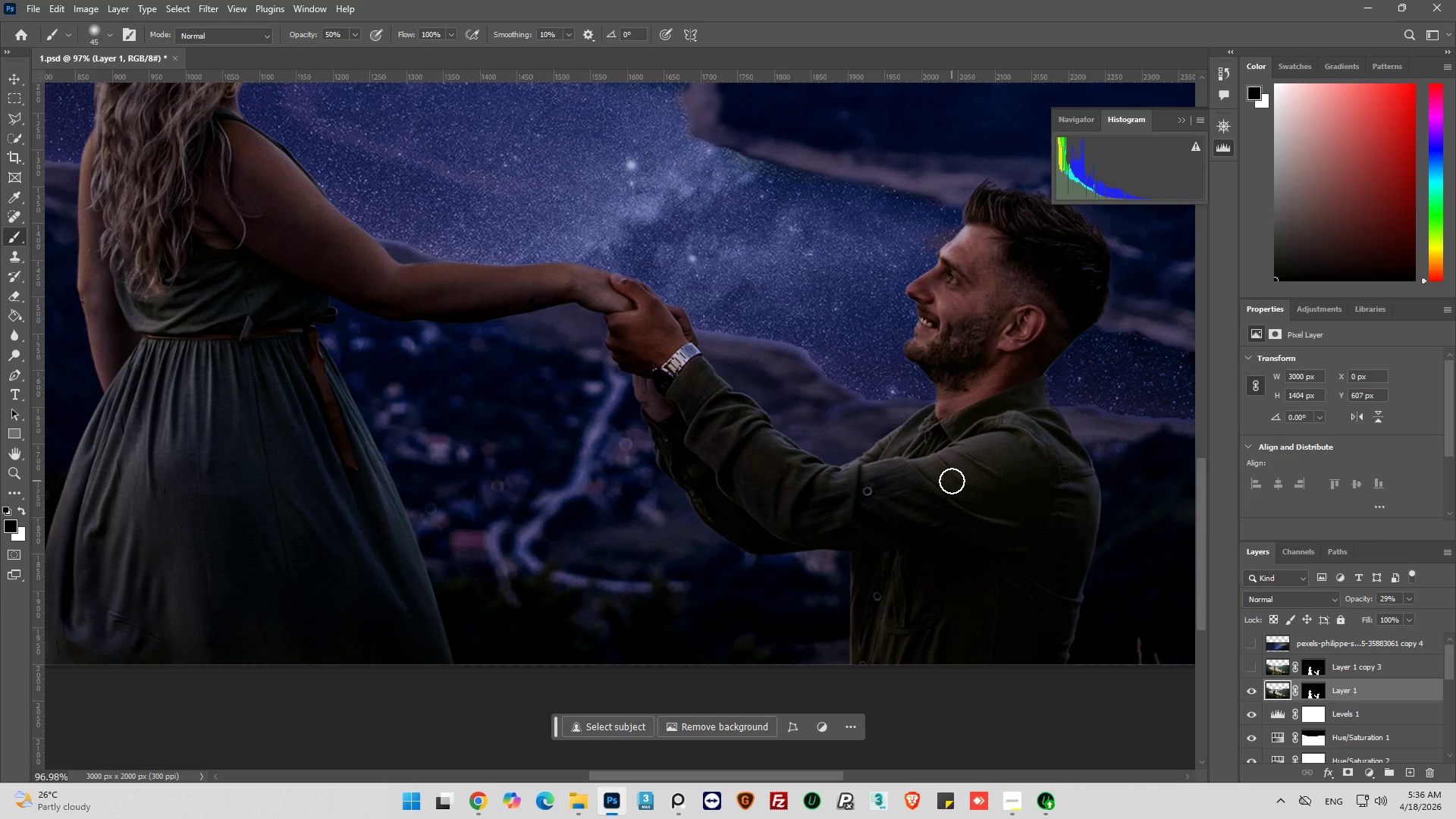 
left_click_drag(start_coordinate=[952, 481], to_coordinate=[1059, 519])
 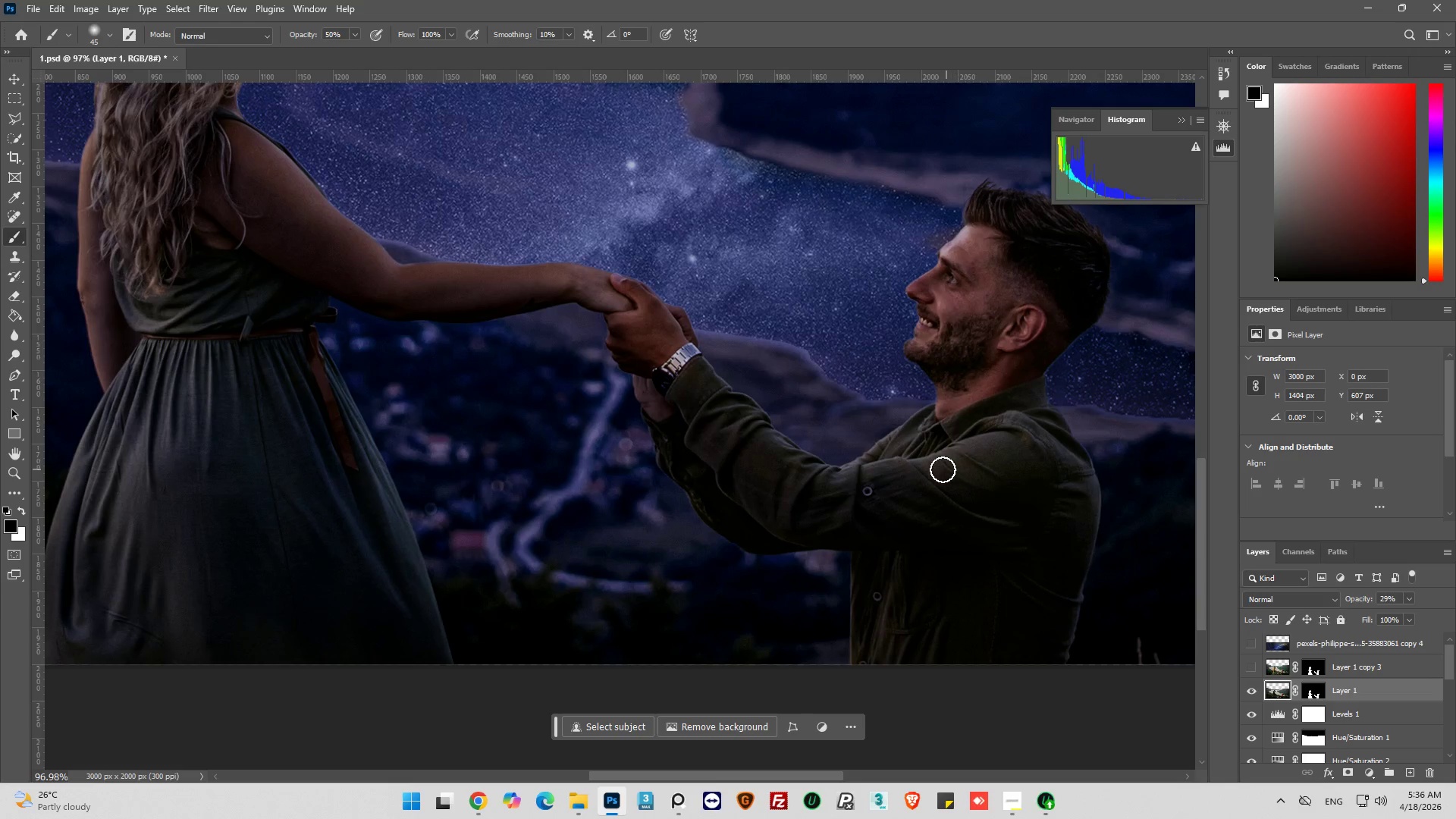 
left_click_drag(start_coordinate=[942, 472], to_coordinate=[1031, 512])
 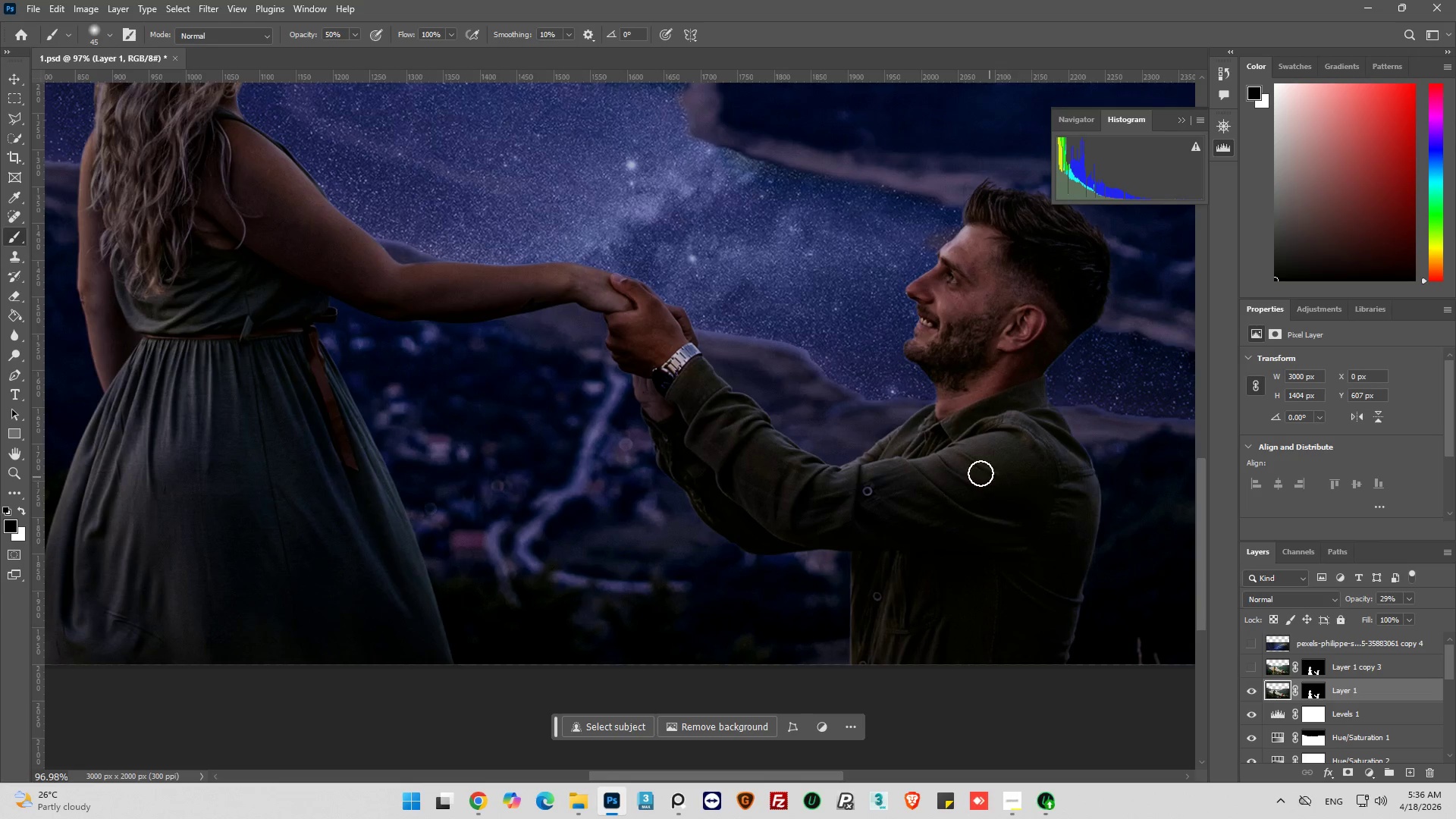 
left_click_drag(start_coordinate=[980, 472], to_coordinate=[1085, 507])
 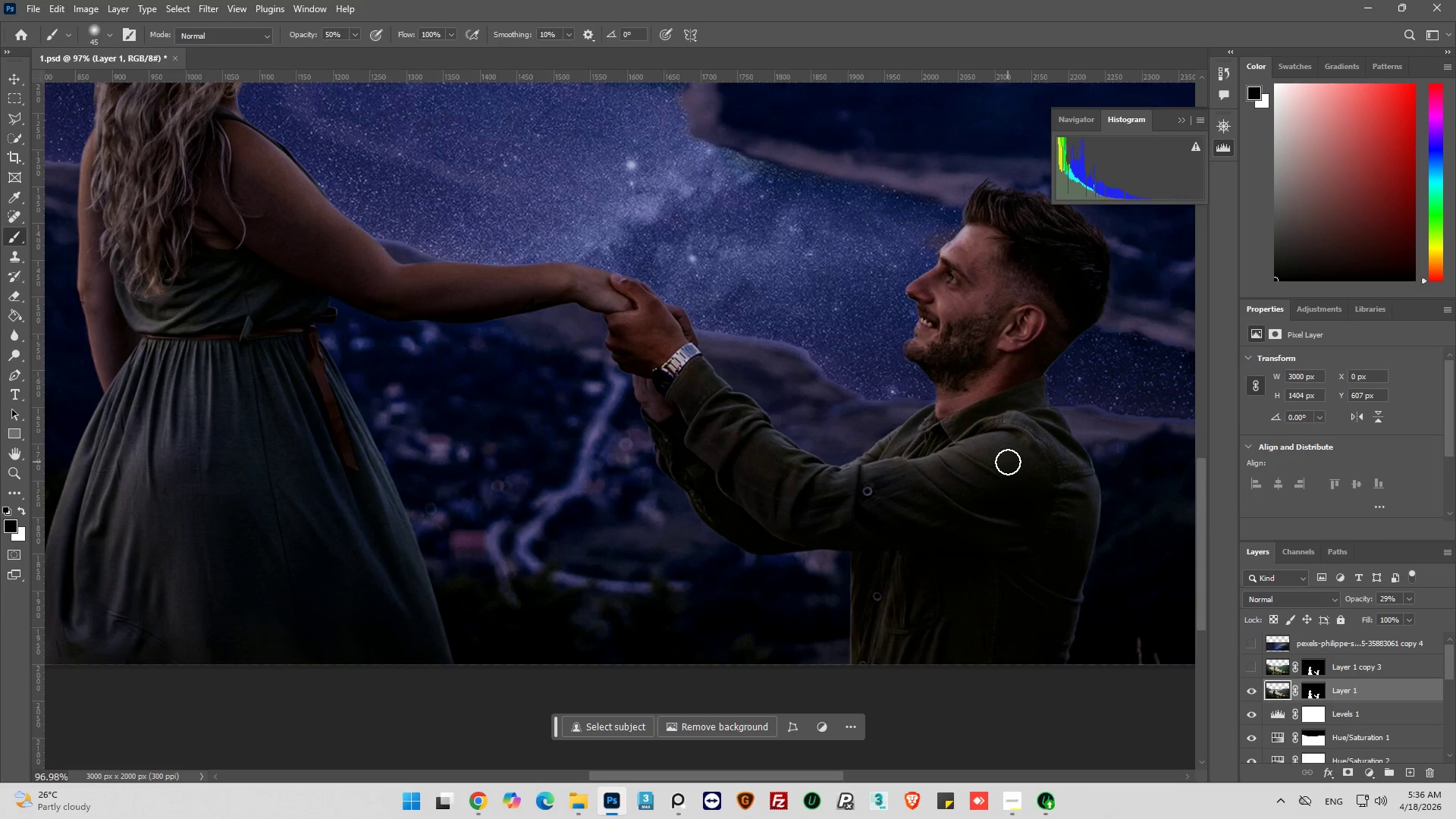 
left_click_drag(start_coordinate=[1008, 462], to_coordinate=[1050, 566])
 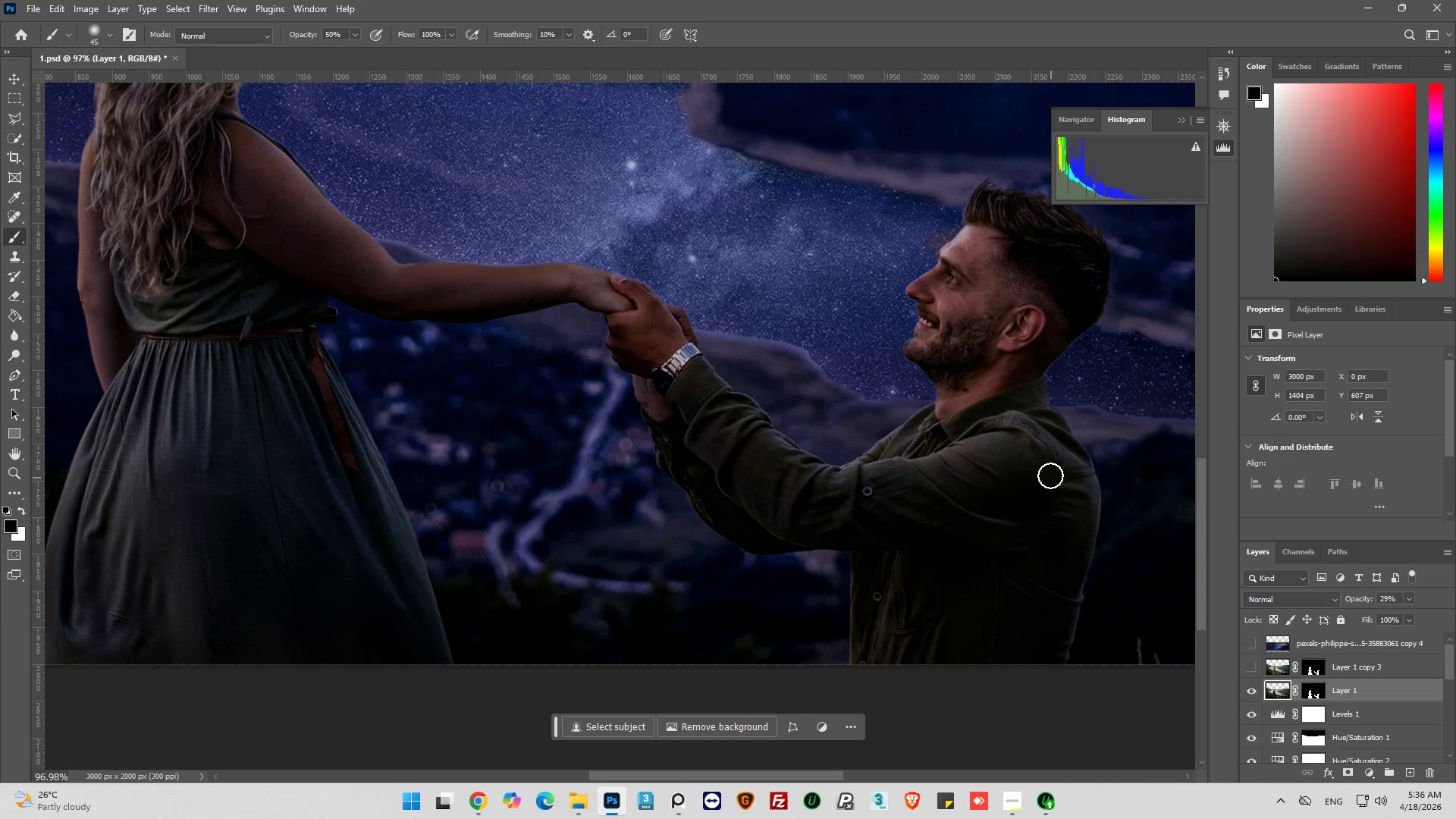 
left_click_drag(start_coordinate=[1051, 475], to_coordinate=[1088, 563])
 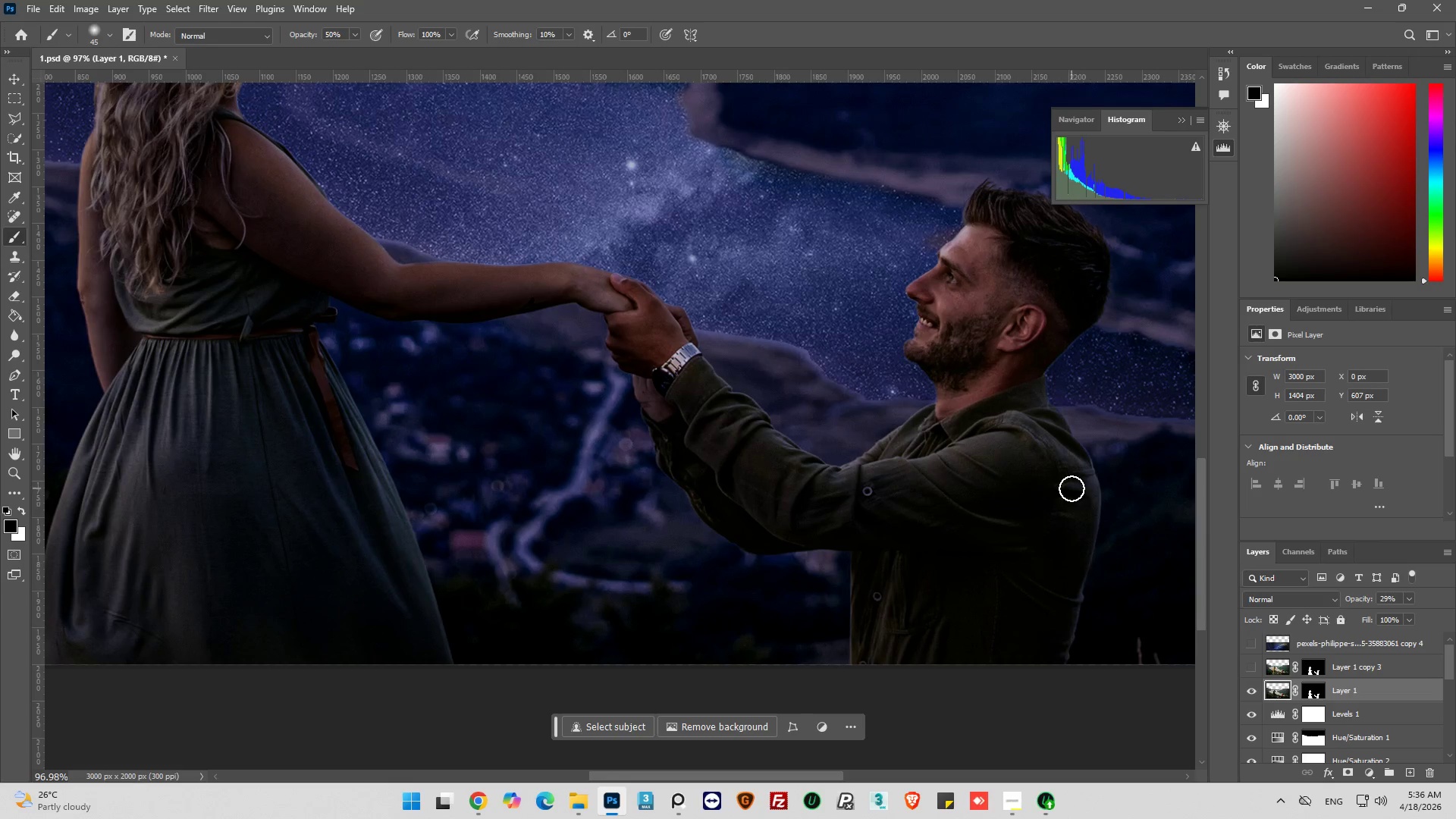 
left_click_drag(start_coordinate=[1072, 488], to_coordinate=[1033, 587])
 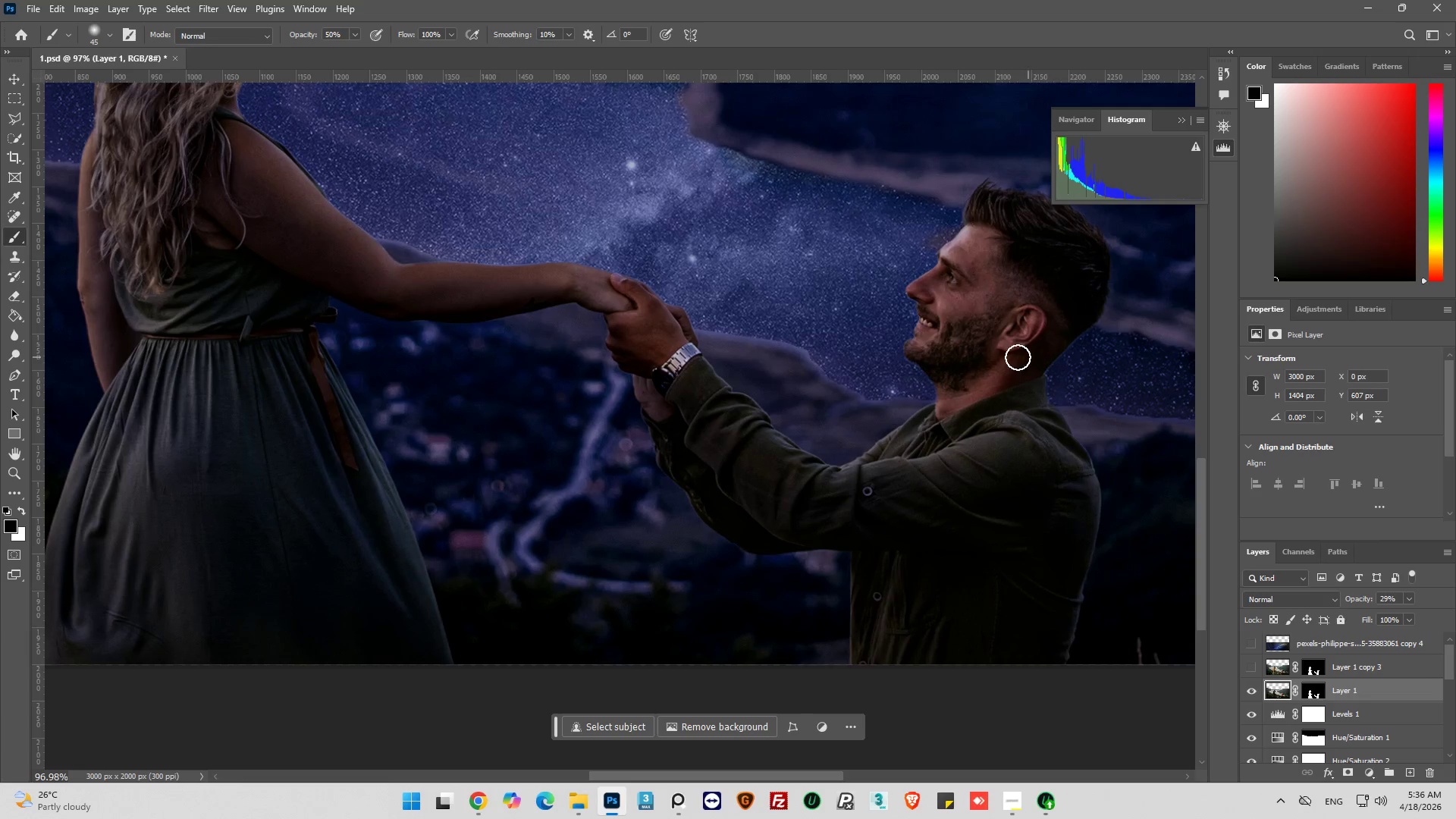 
left_click_drag(start_coordinate=[1011, 359], to_coordinate=[957, 403])
 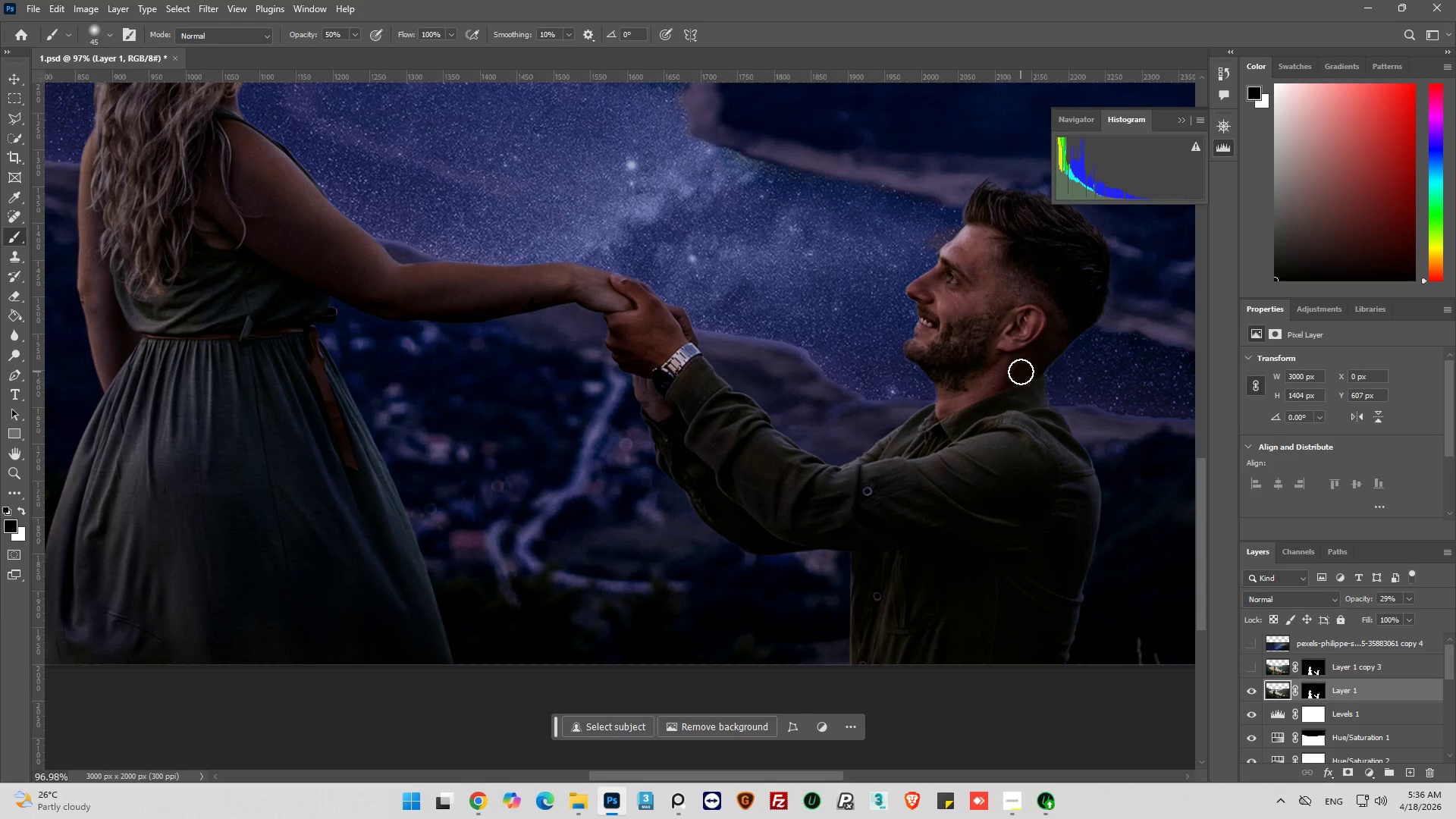 
left_click_drag(start_coordinate=[1016, 371], to_coordinate=[968, 384])
 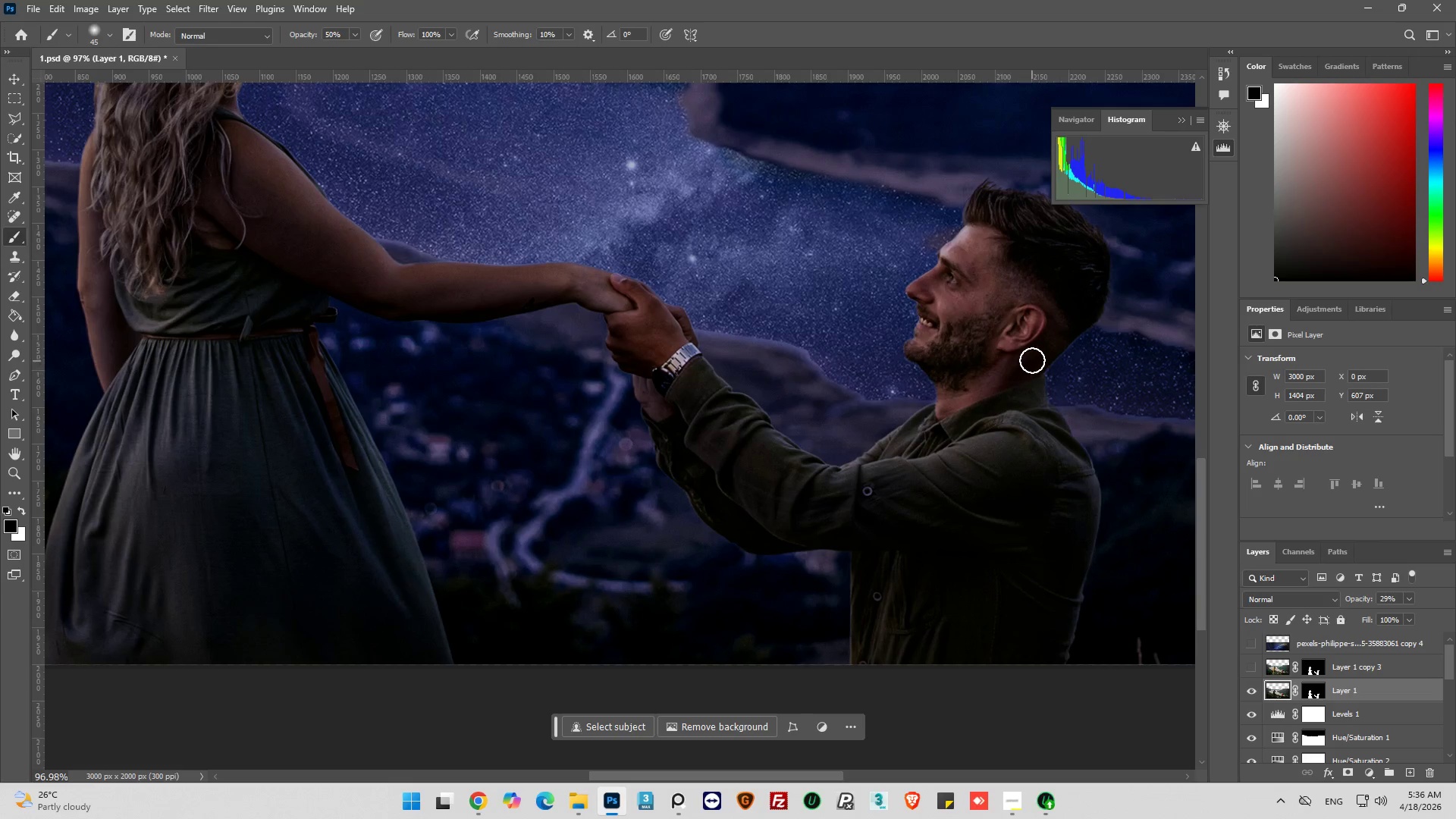 
left_click_drag(start_coordinate=[1012, 357], to_coordinate=[953, 382])
 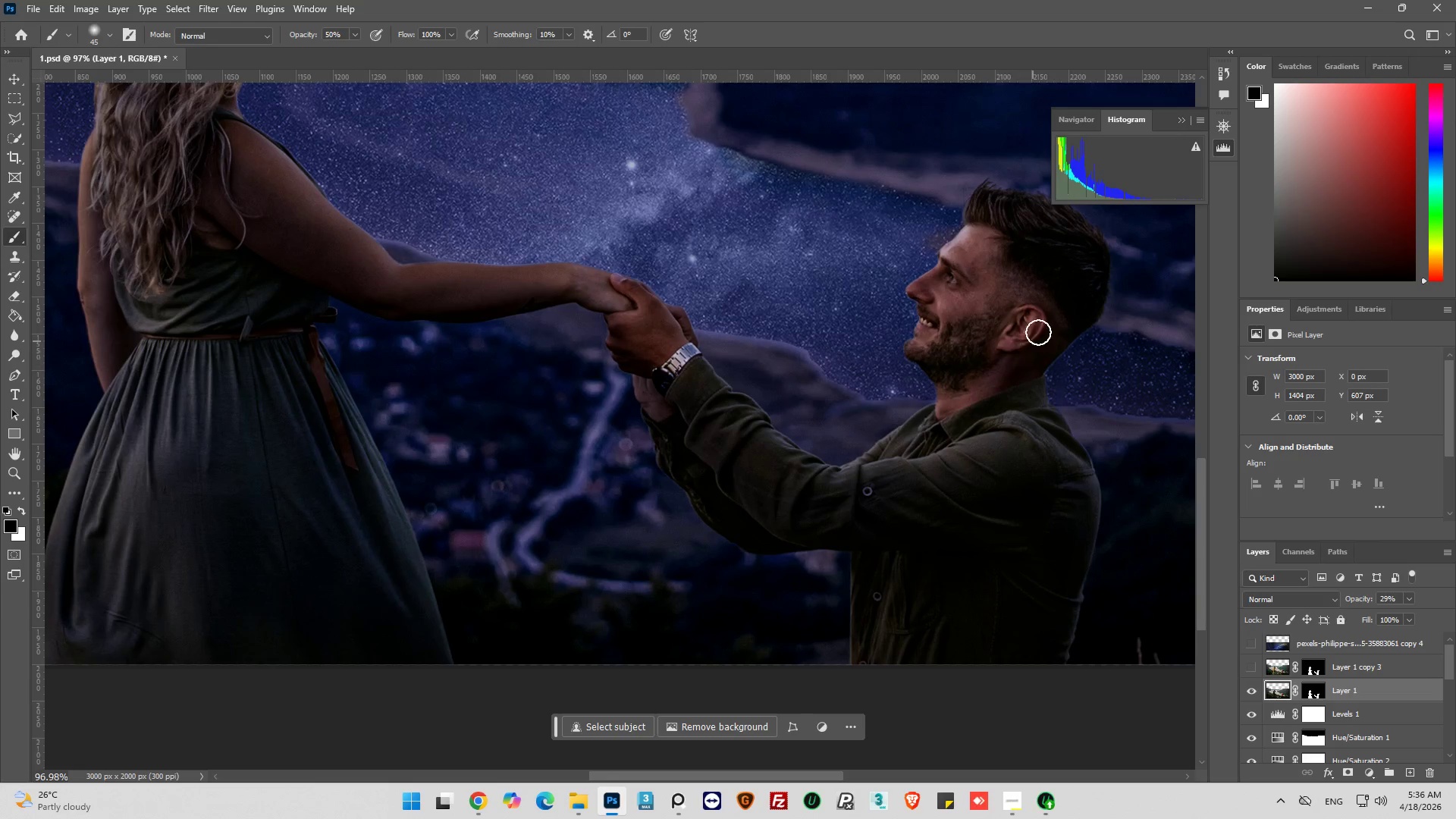 
left_click_drag(start_coordinate=[1039, 327], to_coordinate=[1040, 315])
 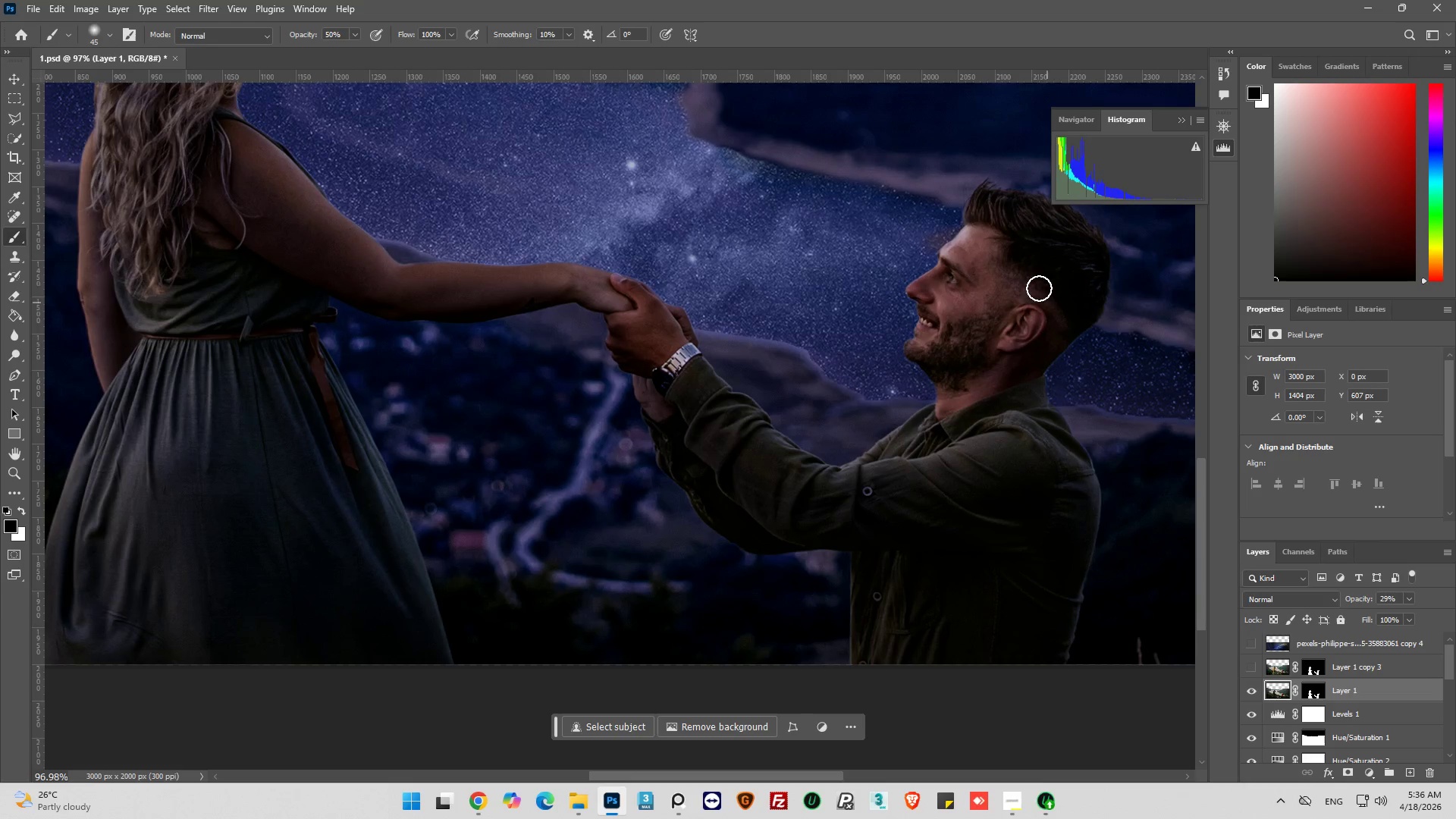 
left_click_drag(start_coordinate=[1032, 278], to_coordinate=[1051, 354])
 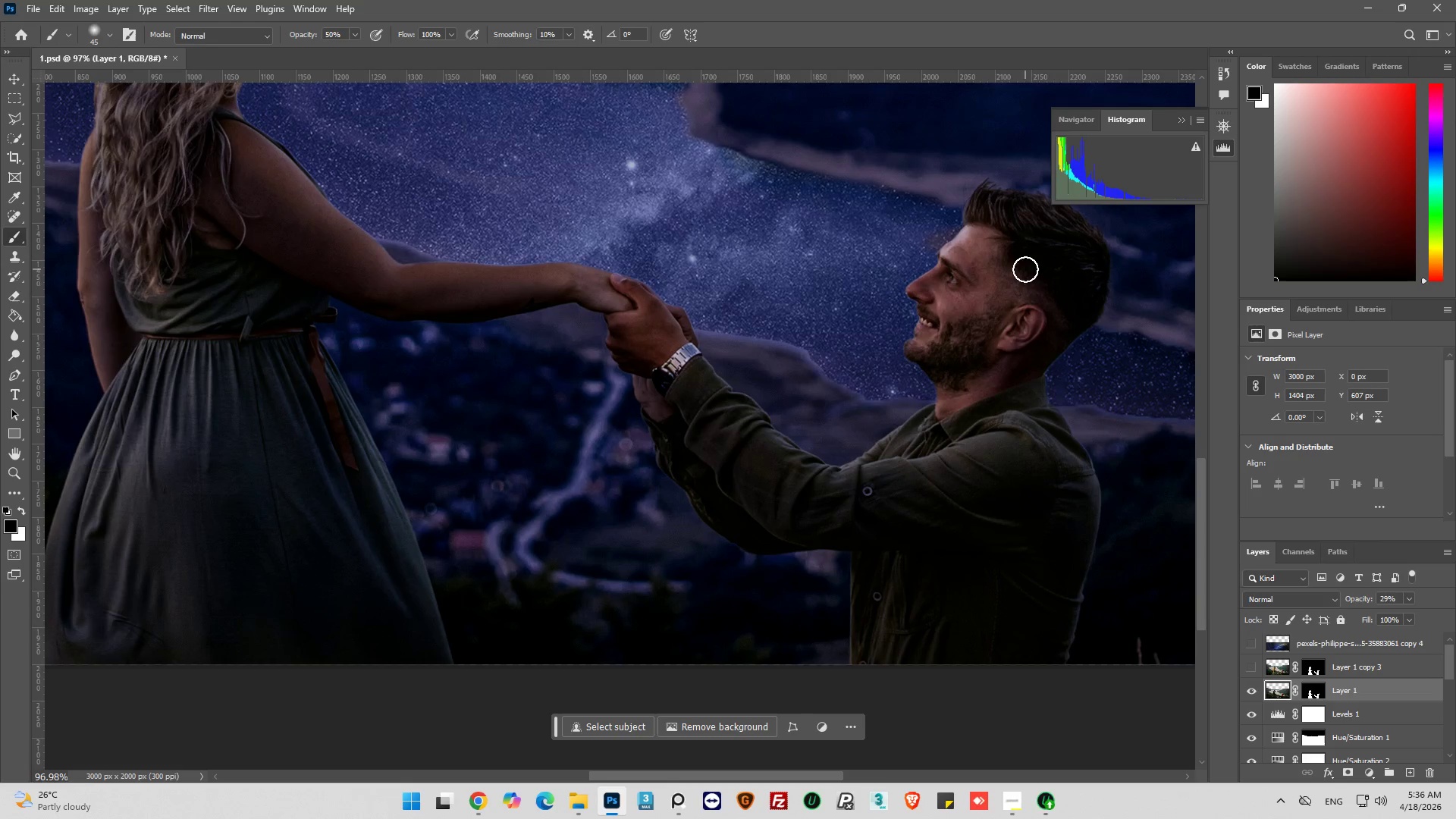 
left_click_drag(start_coordinate=[1025, 269], to_coordinate=[1078, 284])
 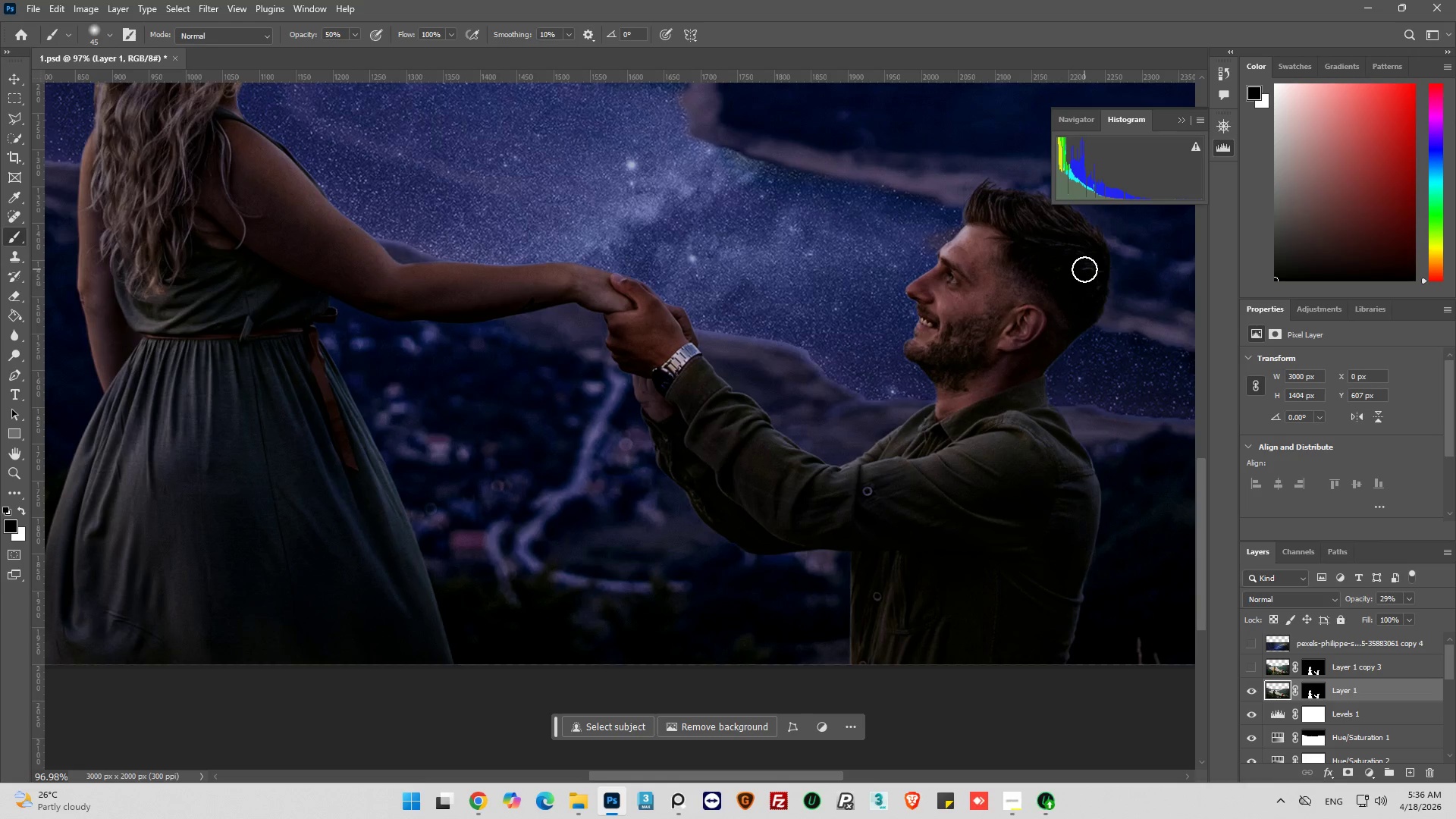 
left_click_drag(start_coordinate=[1082, 271], to_coordinate=[1022, 287])
 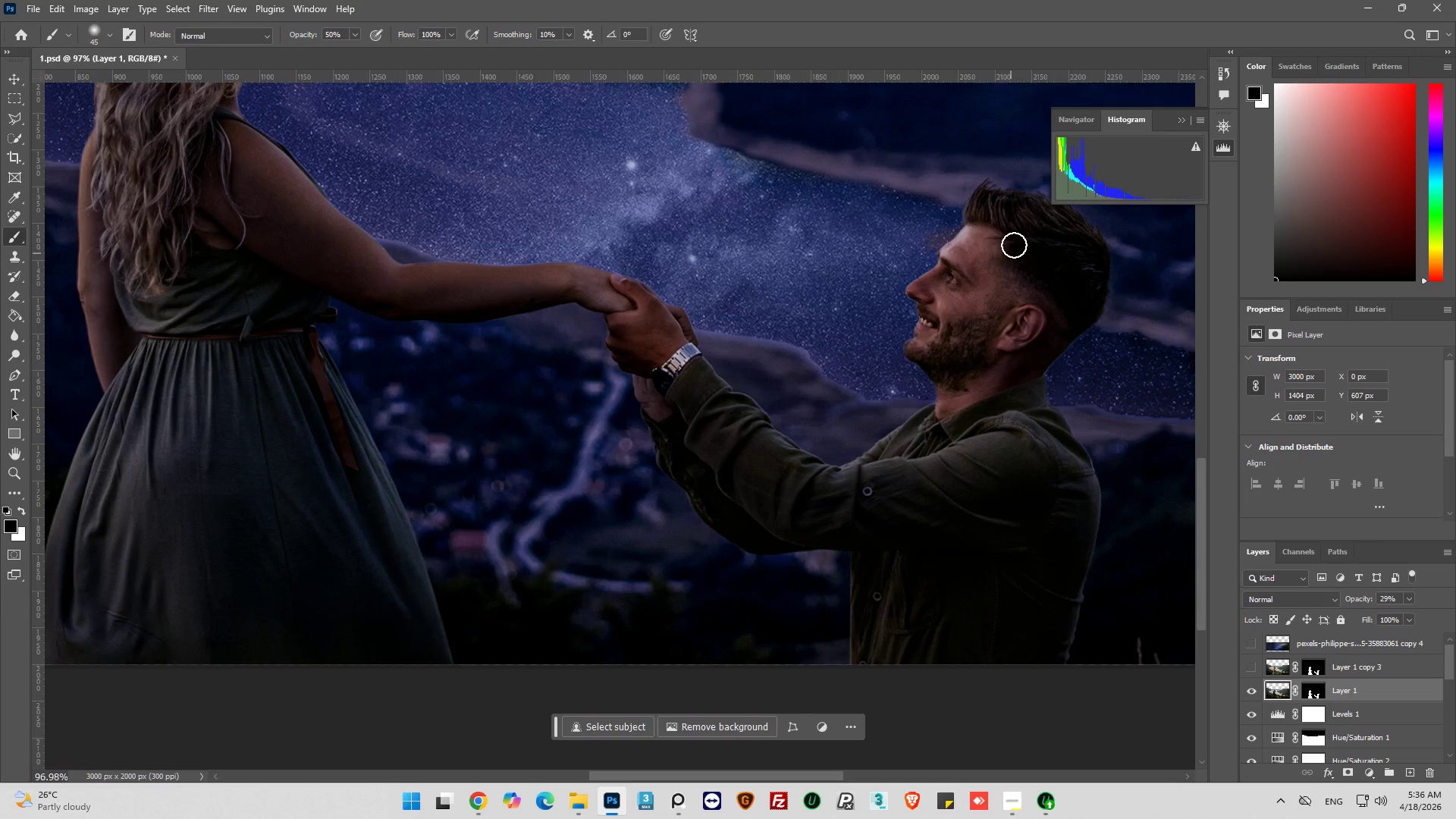 
left_click_drag(start_coordinate=[1014, 243], to_coordinate=[974, 362])
 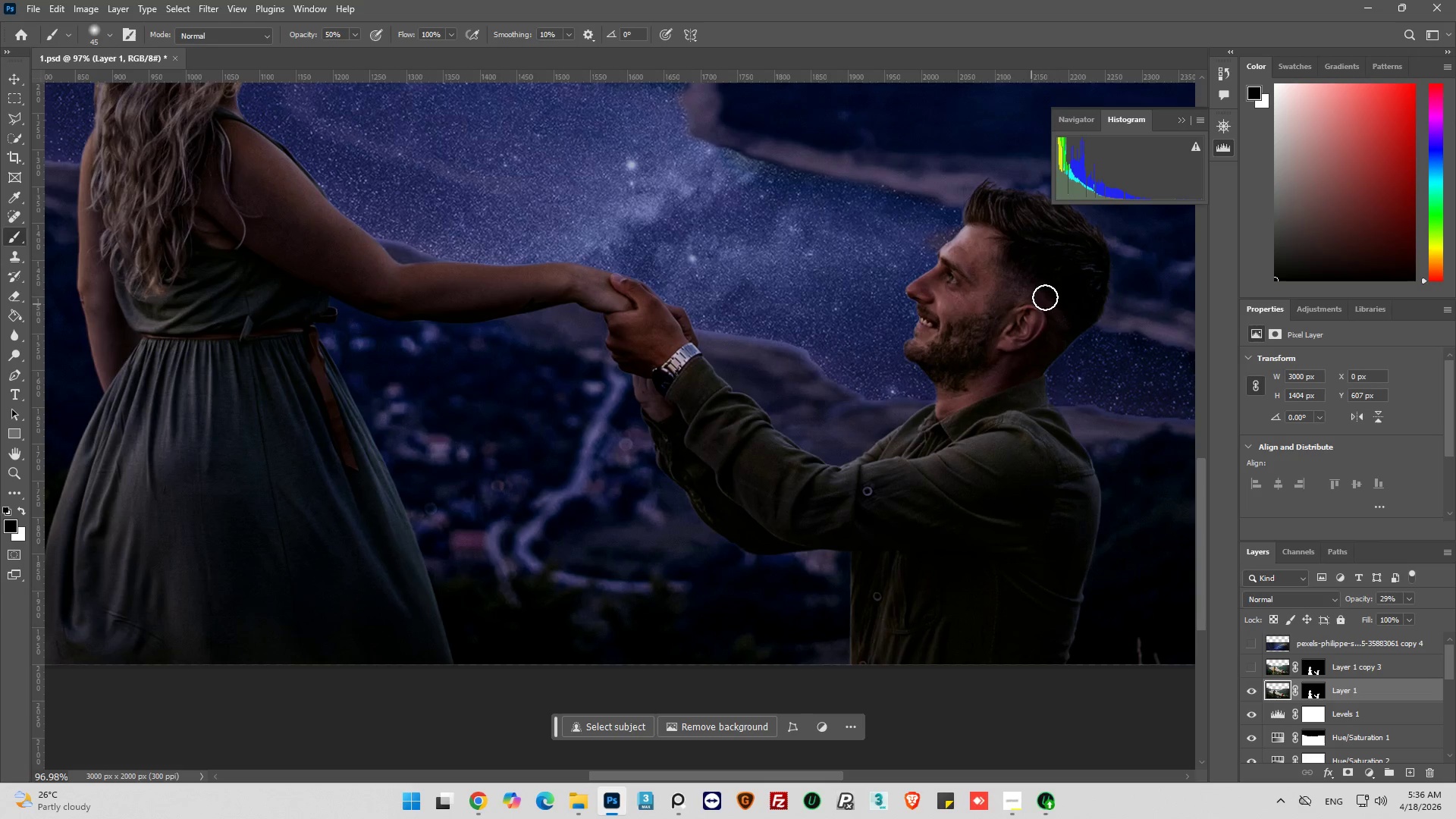 
left_click_drag(start_coordinate=[1059, 290], to_coordinate=[1032, 300])
 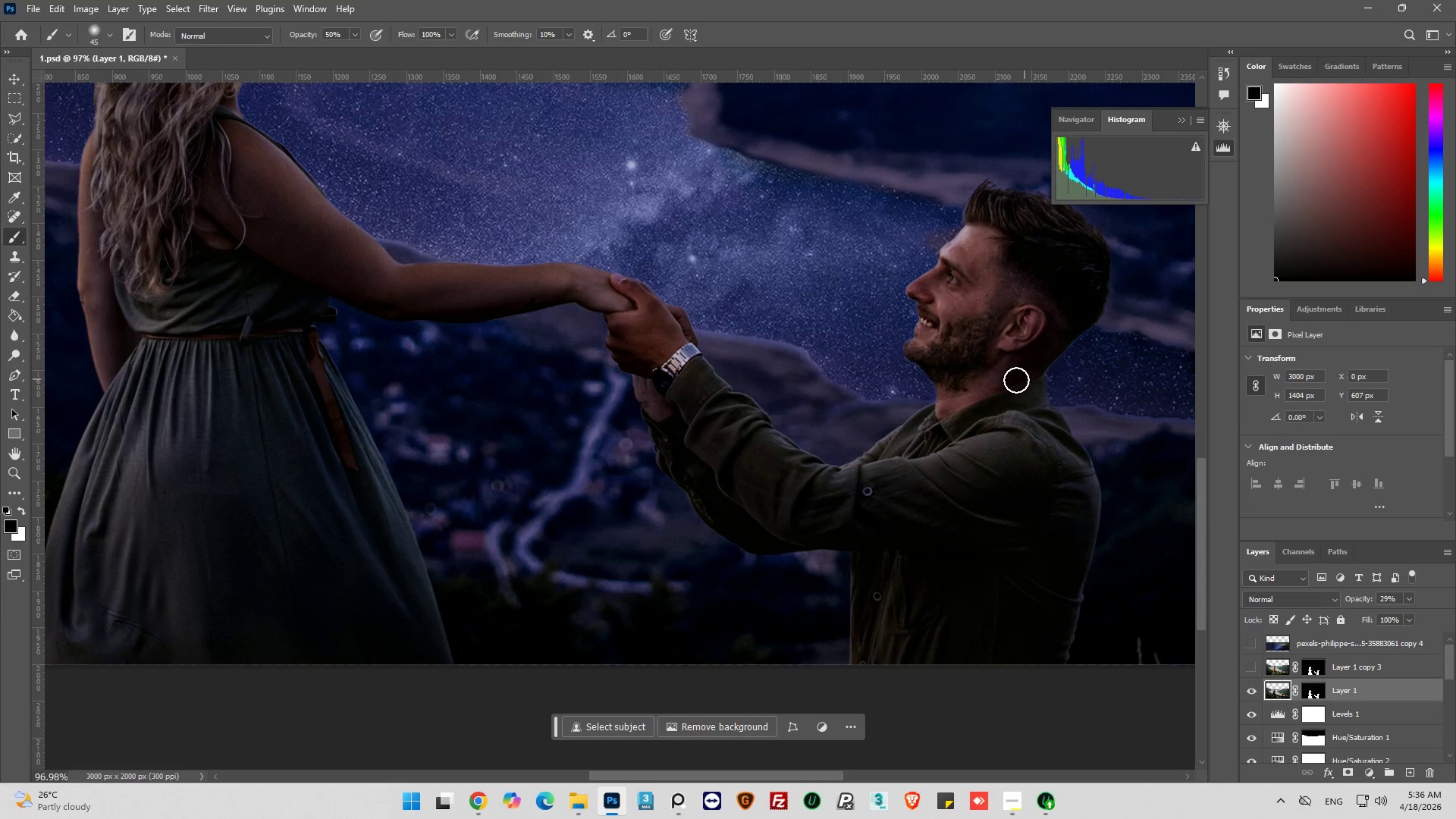 
left_click_drag(start_coordinate=[1006, 380], to_coordinate=[960, 415])
 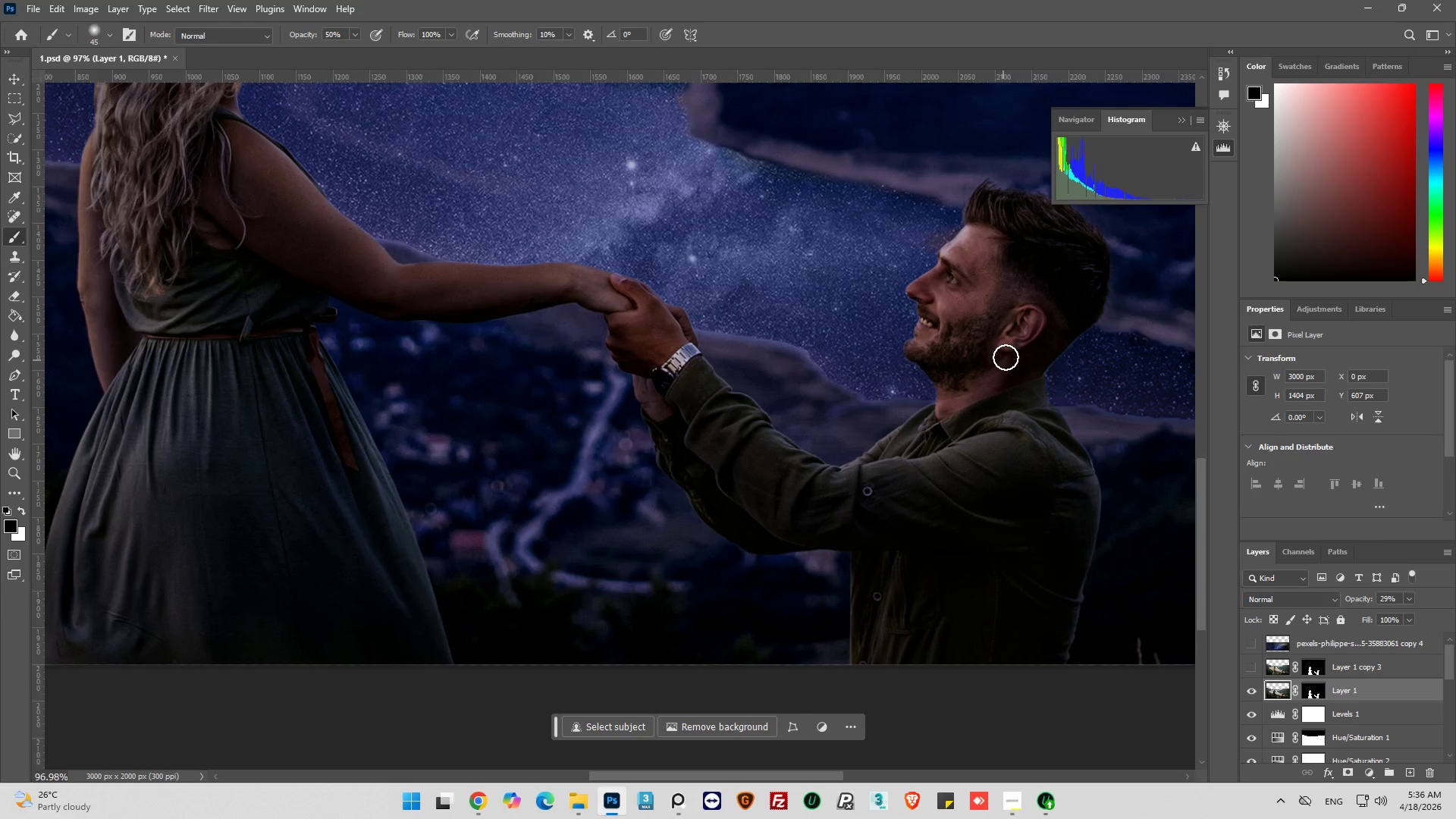 
left_click_drag(start_coordinate=[1006, 357], to_coordinate=[964, 404])
 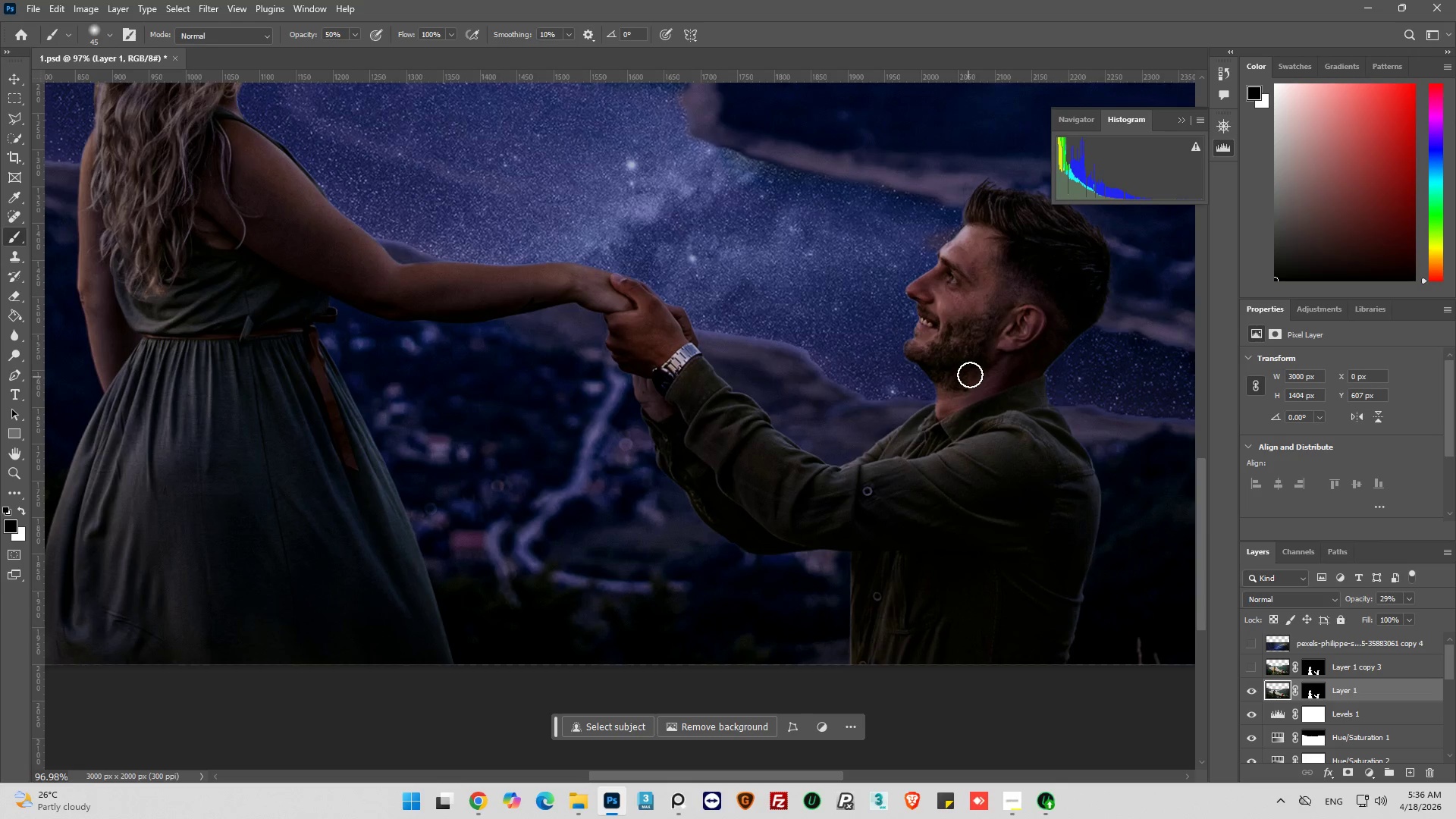 
left_click_drag(start_coordinate=[970, 375], to_coordinate=[947, 424])
 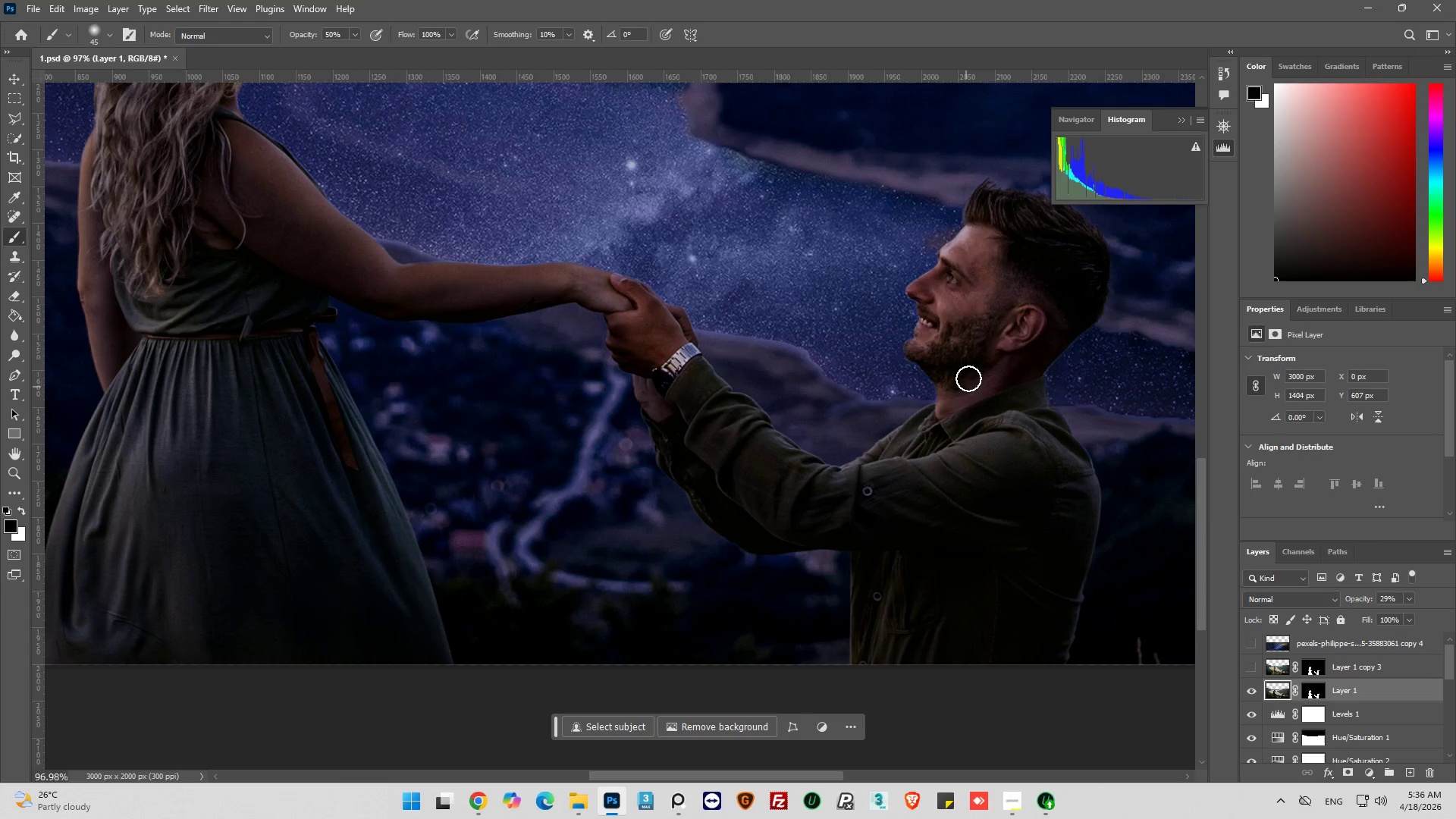 
left_click_drag(start_coordinate=[968, 378], to_coordinate=[949, 435])
 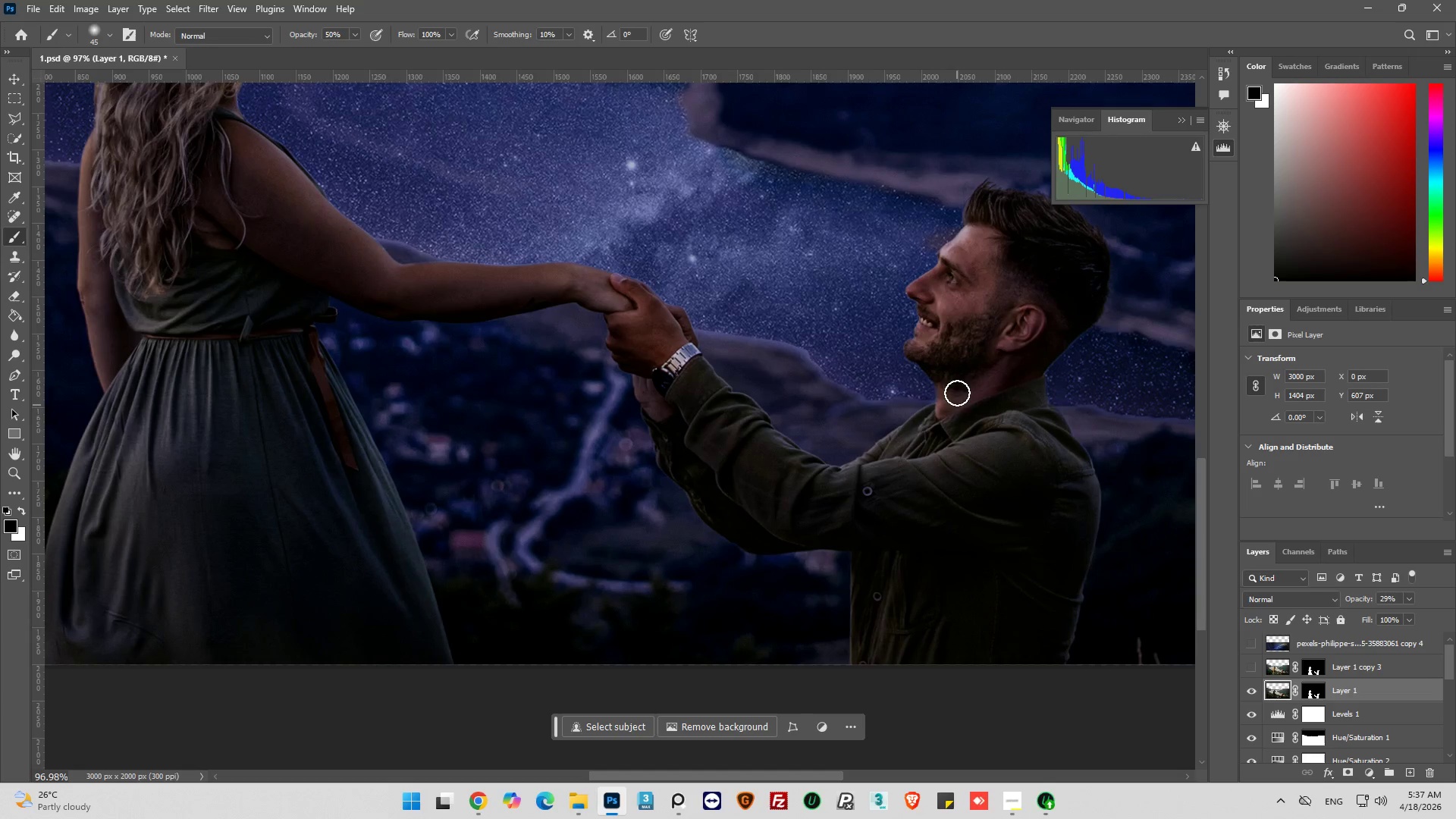 
left_click_drag(start_coordinate=[957, 381], to_coordinate=[929, 446])
 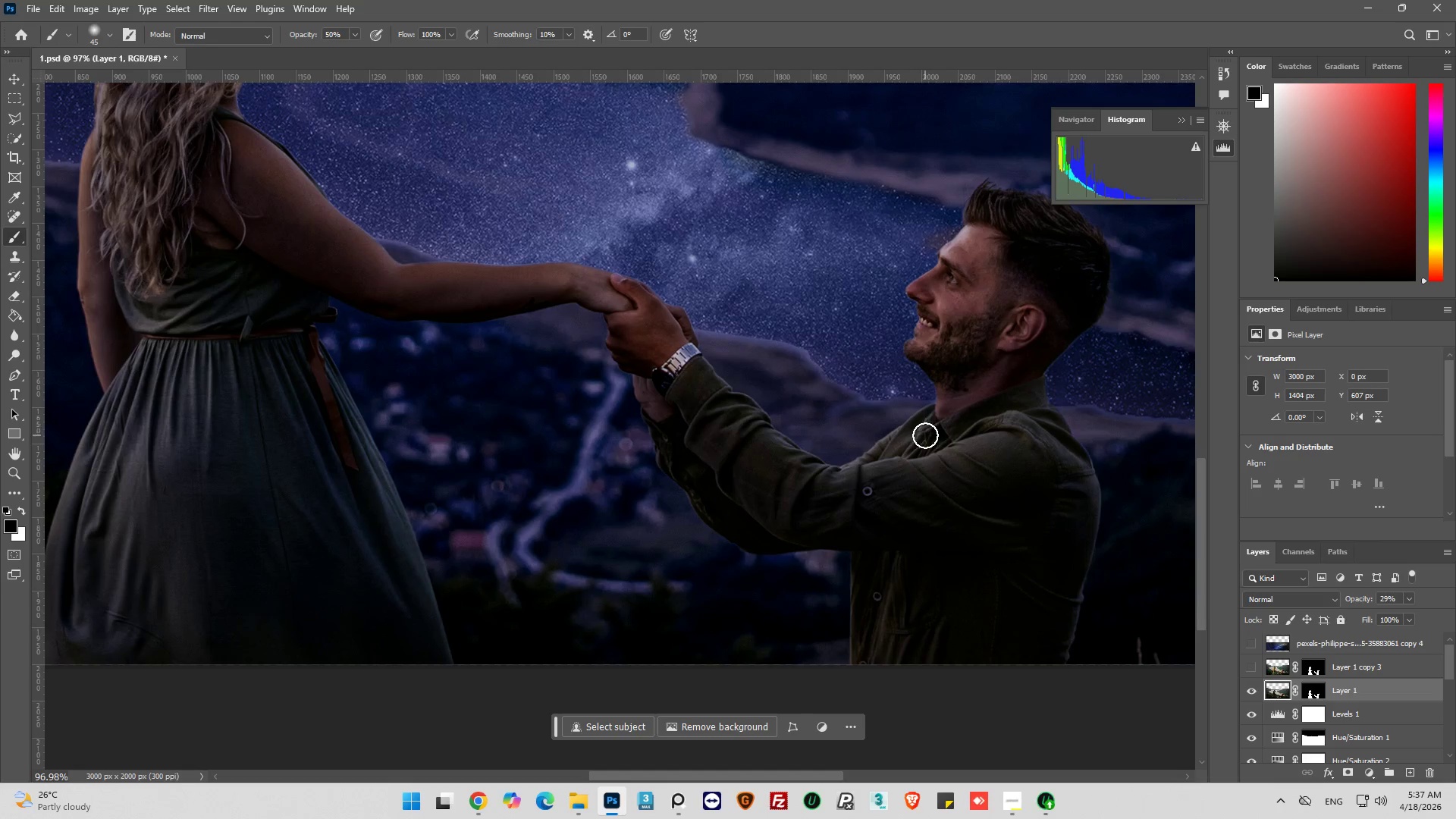 
left_click_drag(start_coordinate=[929, 413], to_coordinate=[949, 464])
 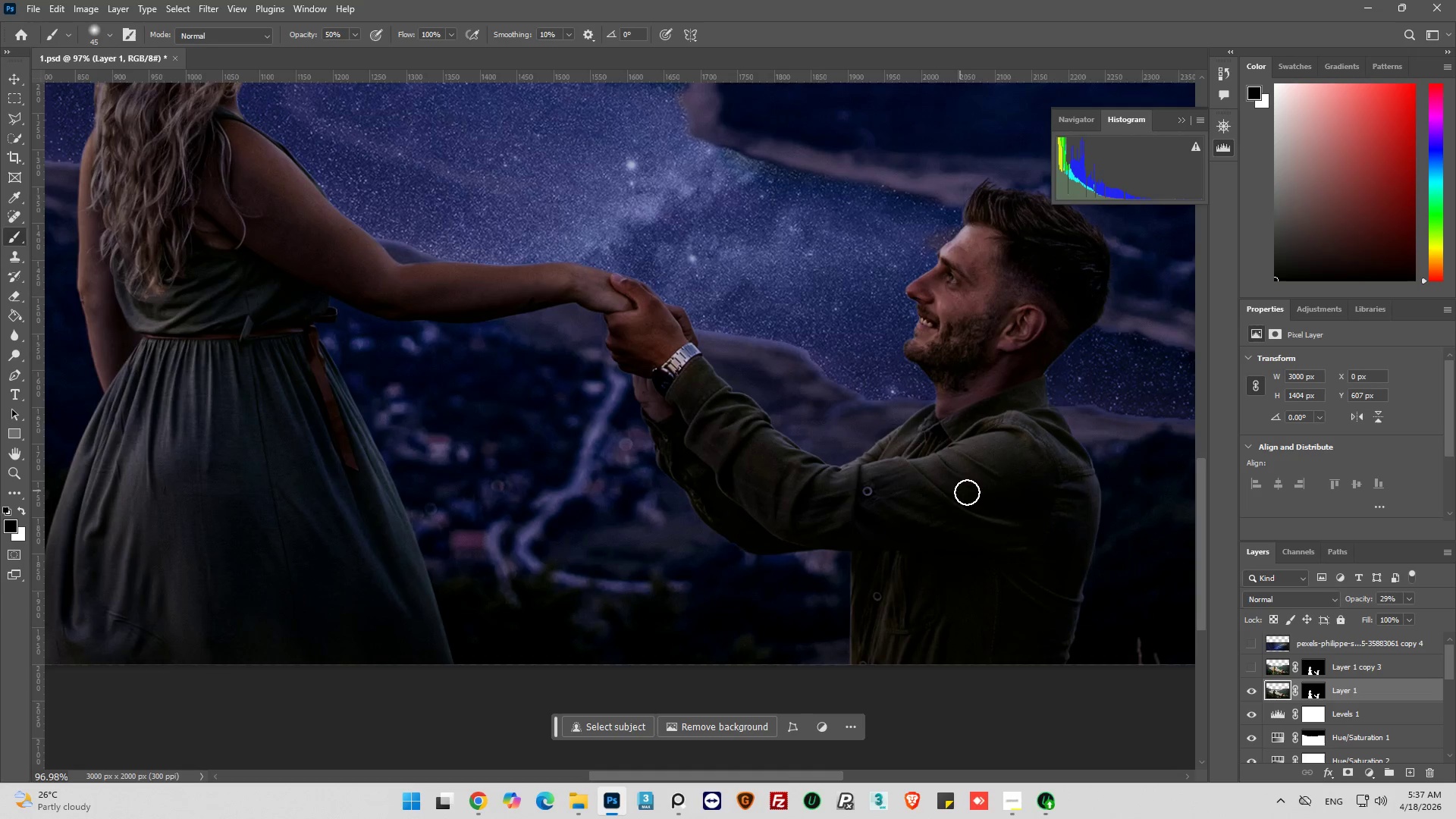 
hold_key(key=AltLeft, duration=0.39)
scroll: coordinate [1009, 509], scroll_direction: down, amount: 5.0
 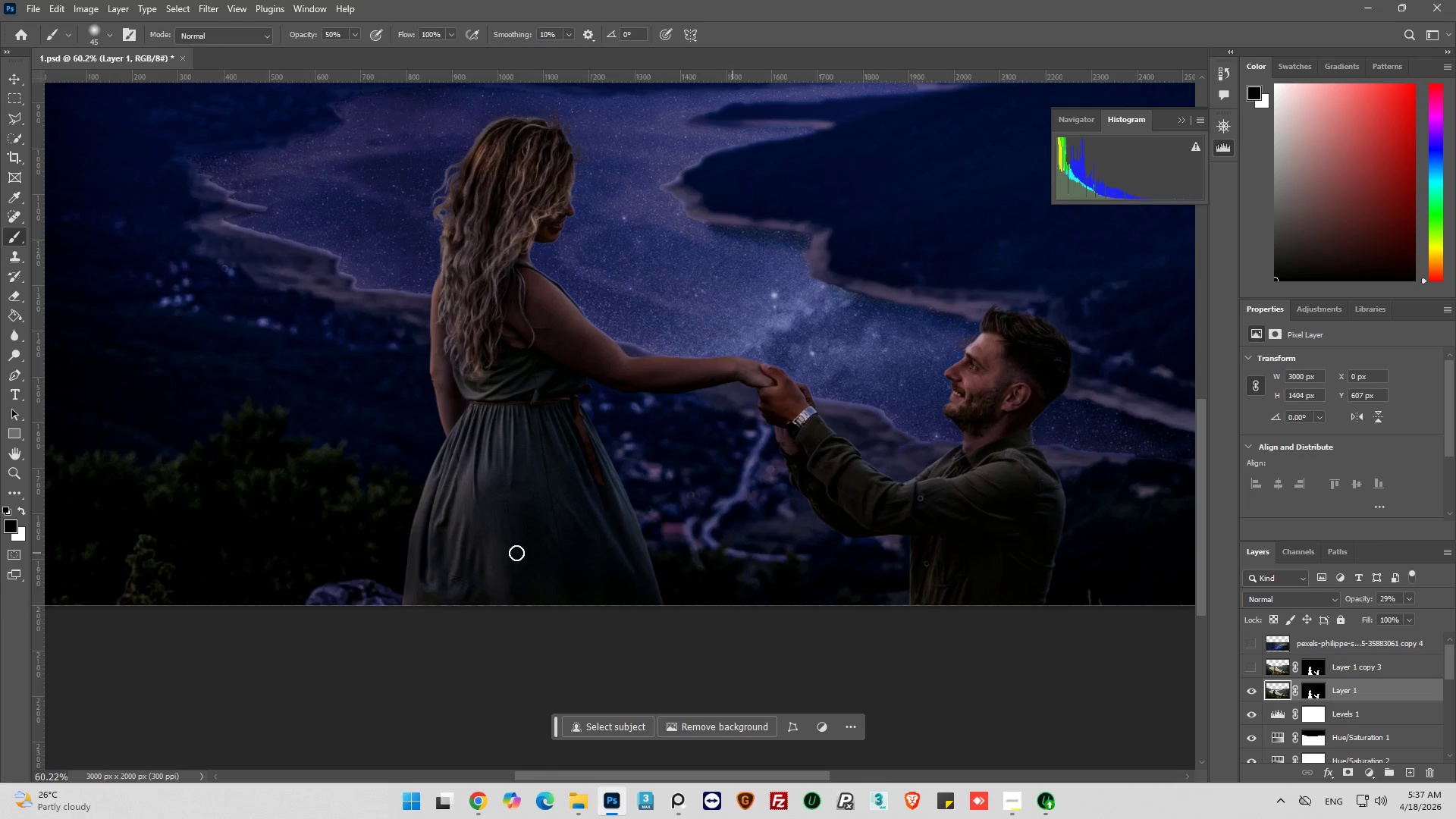 
key(Alt+AltLeft)
 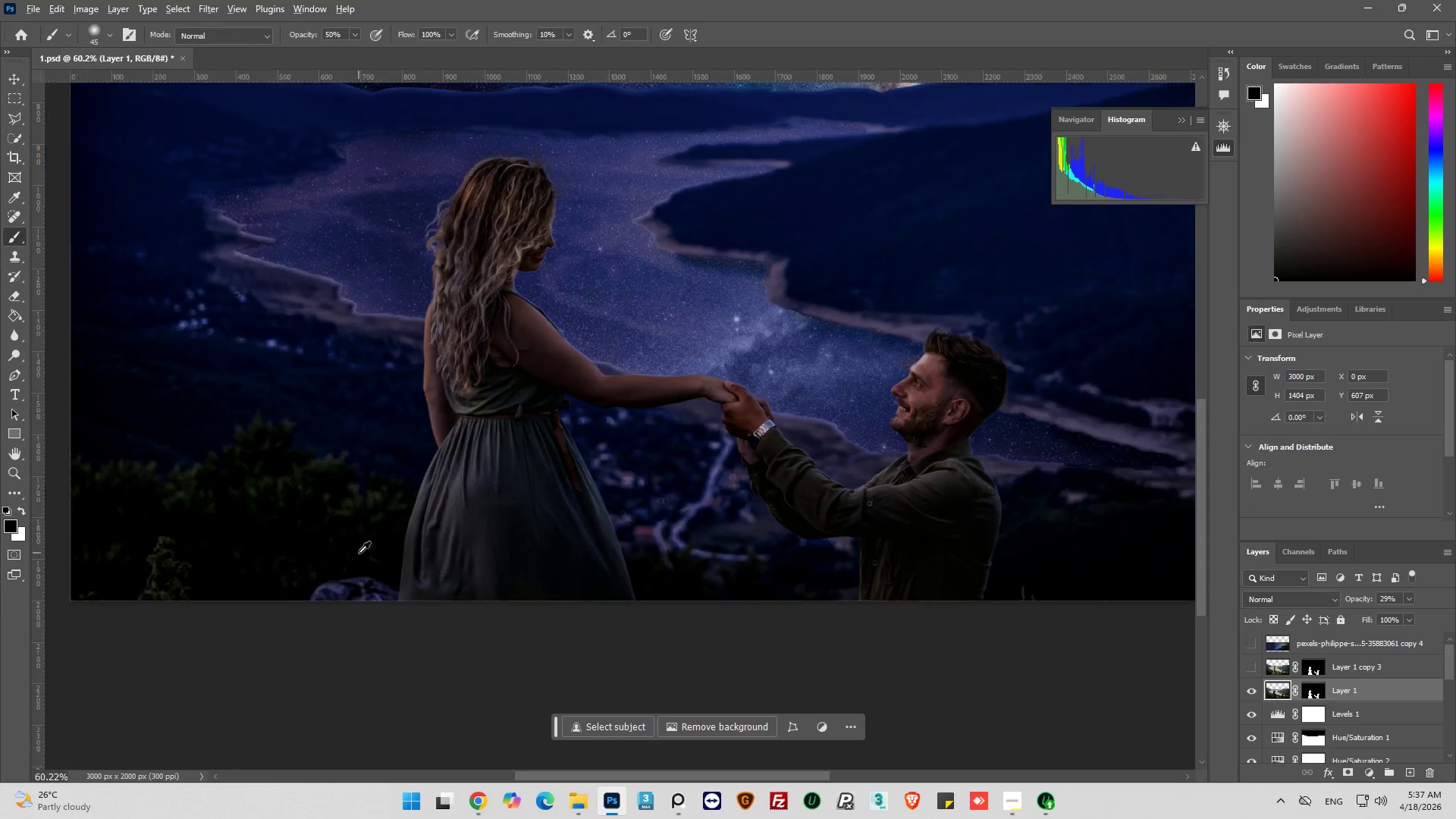 
scroll: coordinate [359, 554], scroll_direction: down, amount: 3.0
 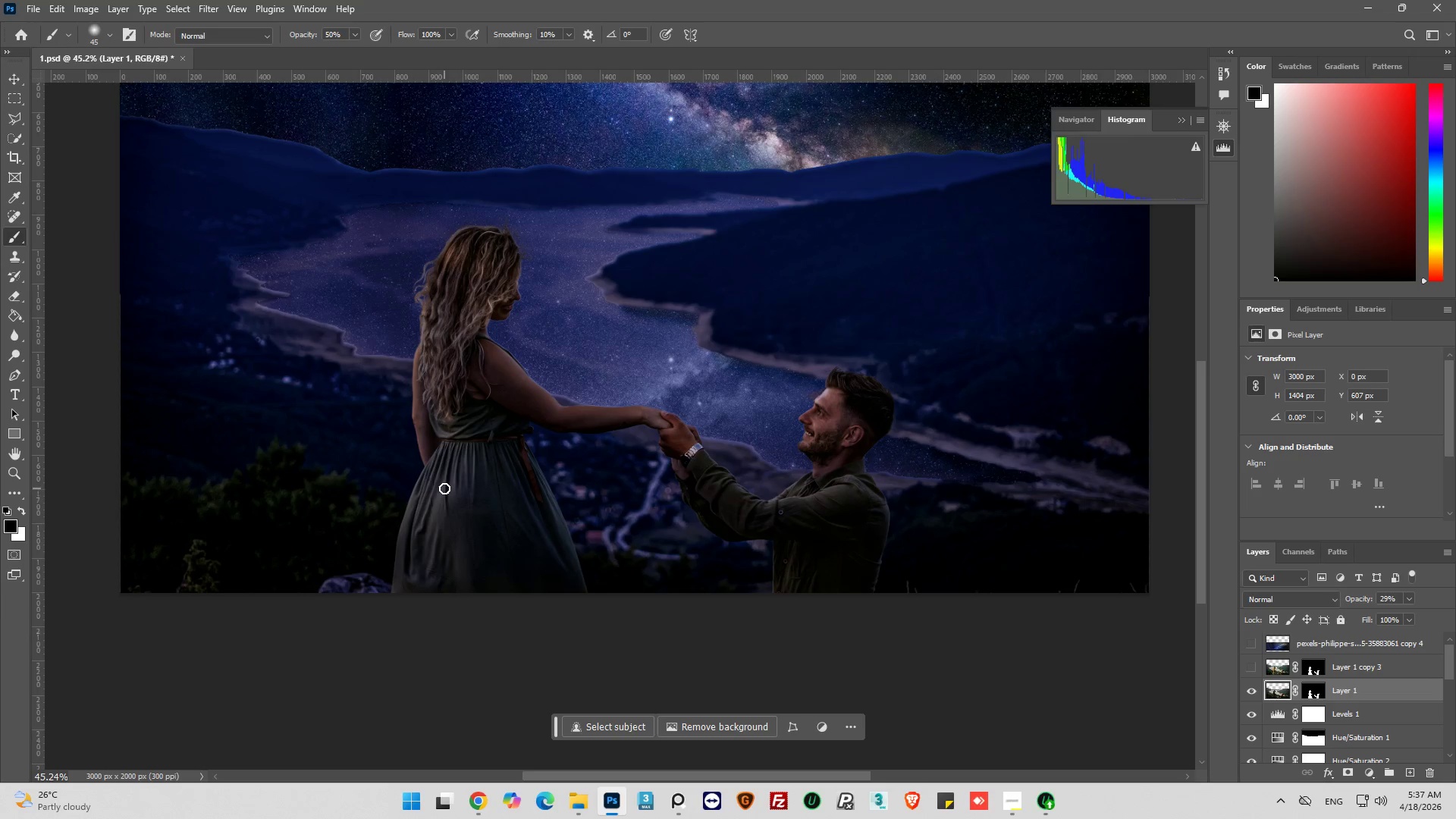 
hold_key(key=AltLeft, duration=0.58)
scroll: coordinate [759, 484], scroll_direction: down, amount: 2.0
 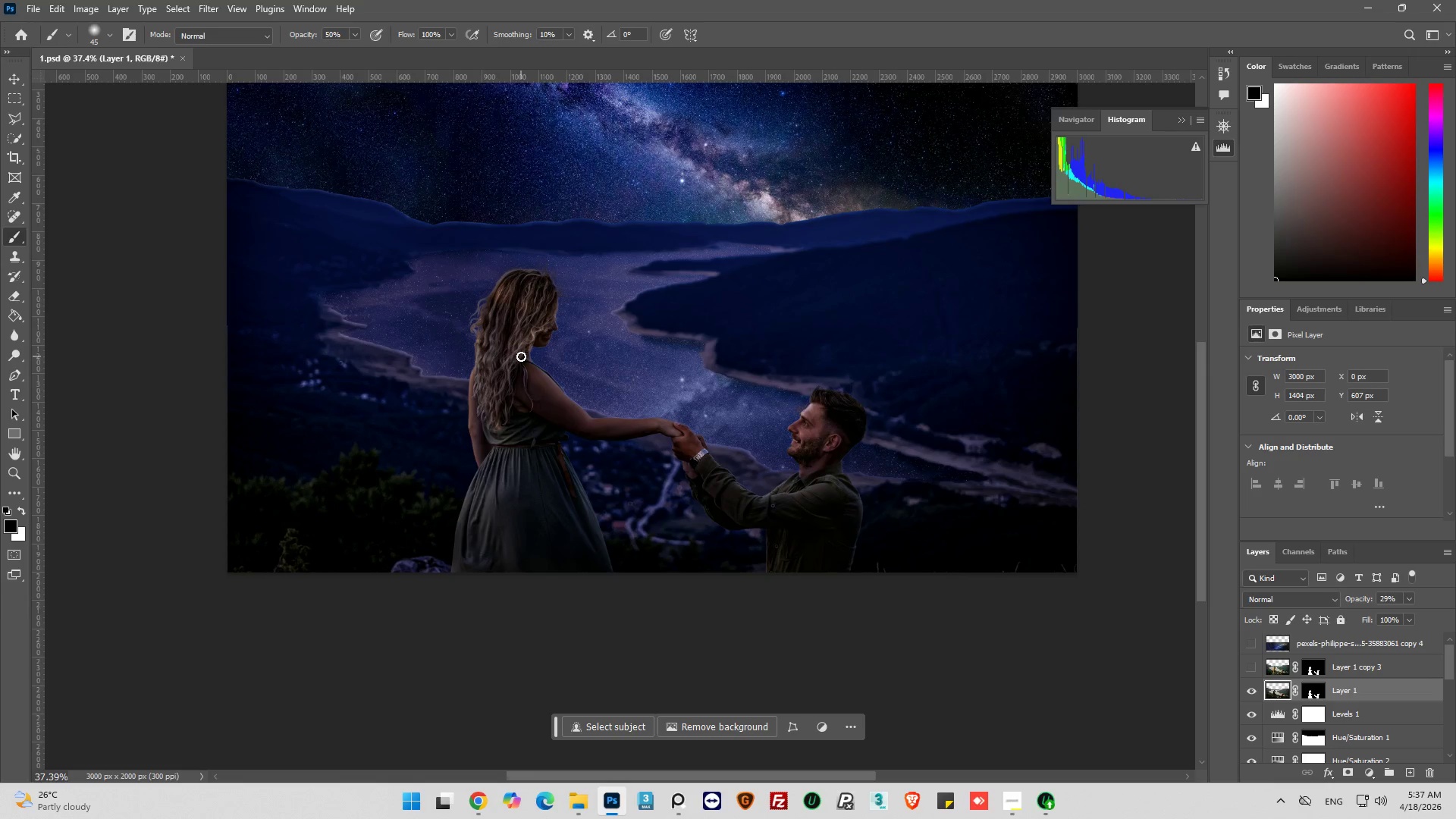 
scroll: coordinate [1288, 722], scroll_direction: up, amount: 11.0
 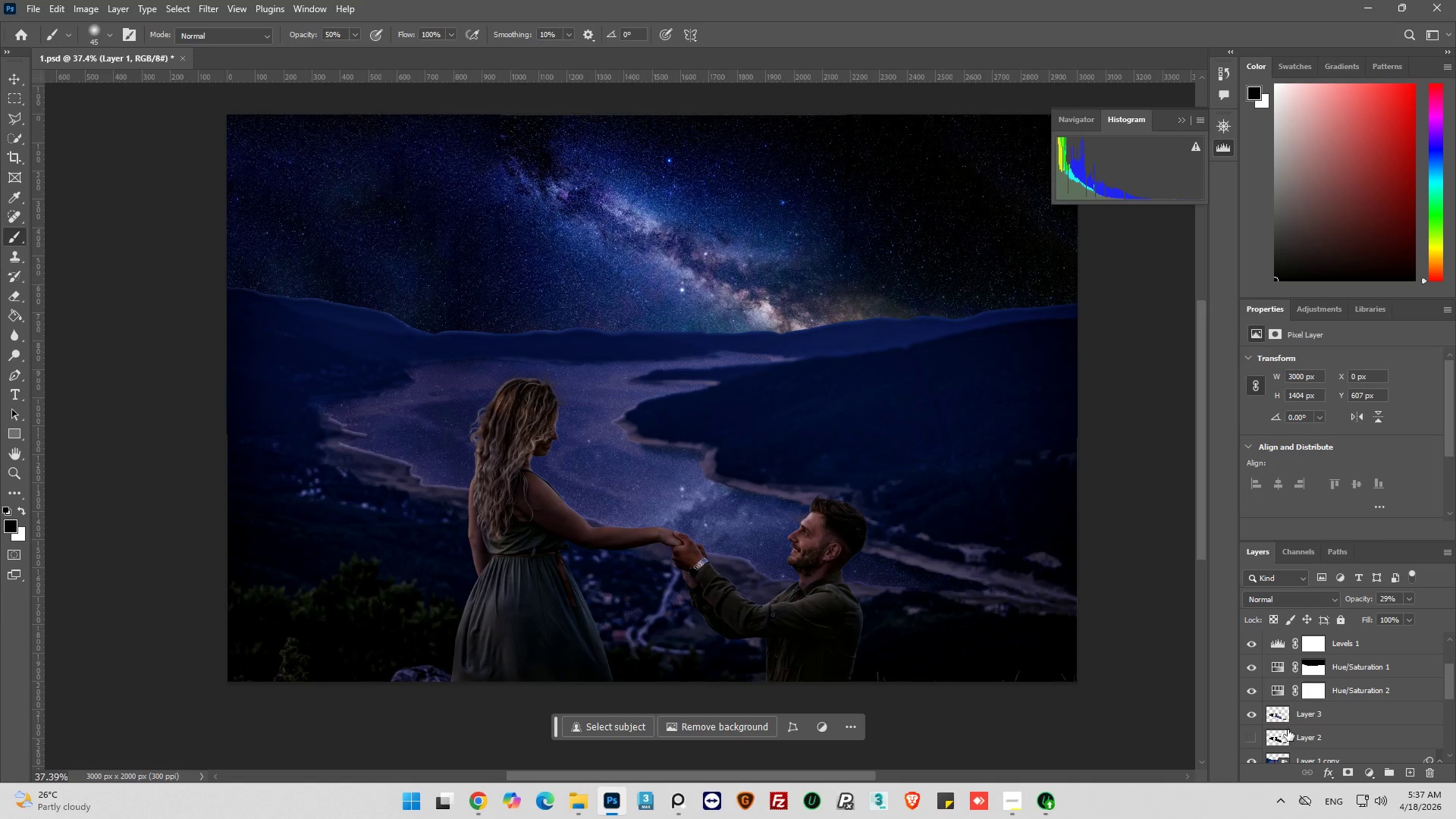 
scroll: coordinate [1288, 730], scroll_direction: down, amount: 2.0
 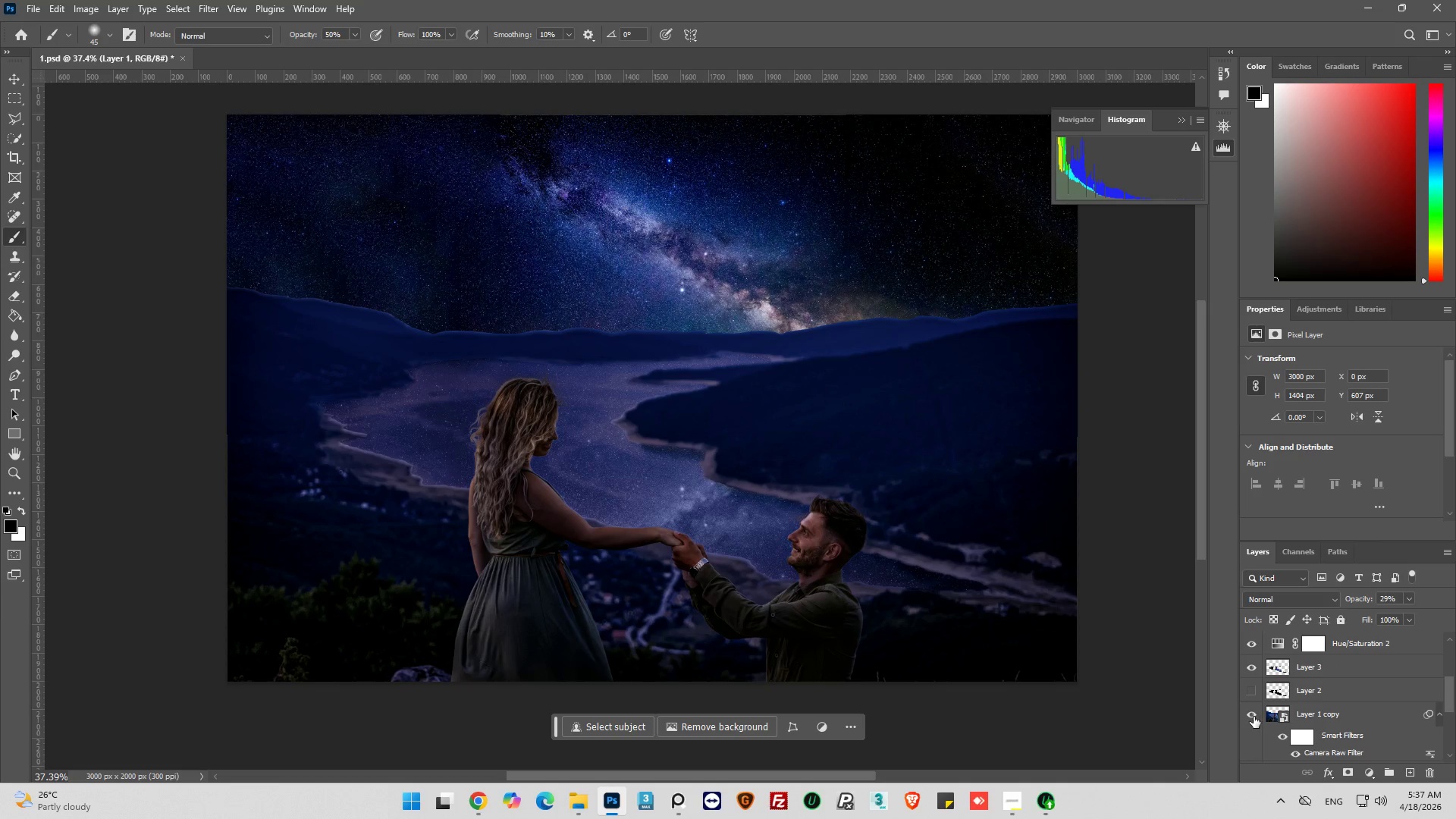 
left_click([1254, 717])
 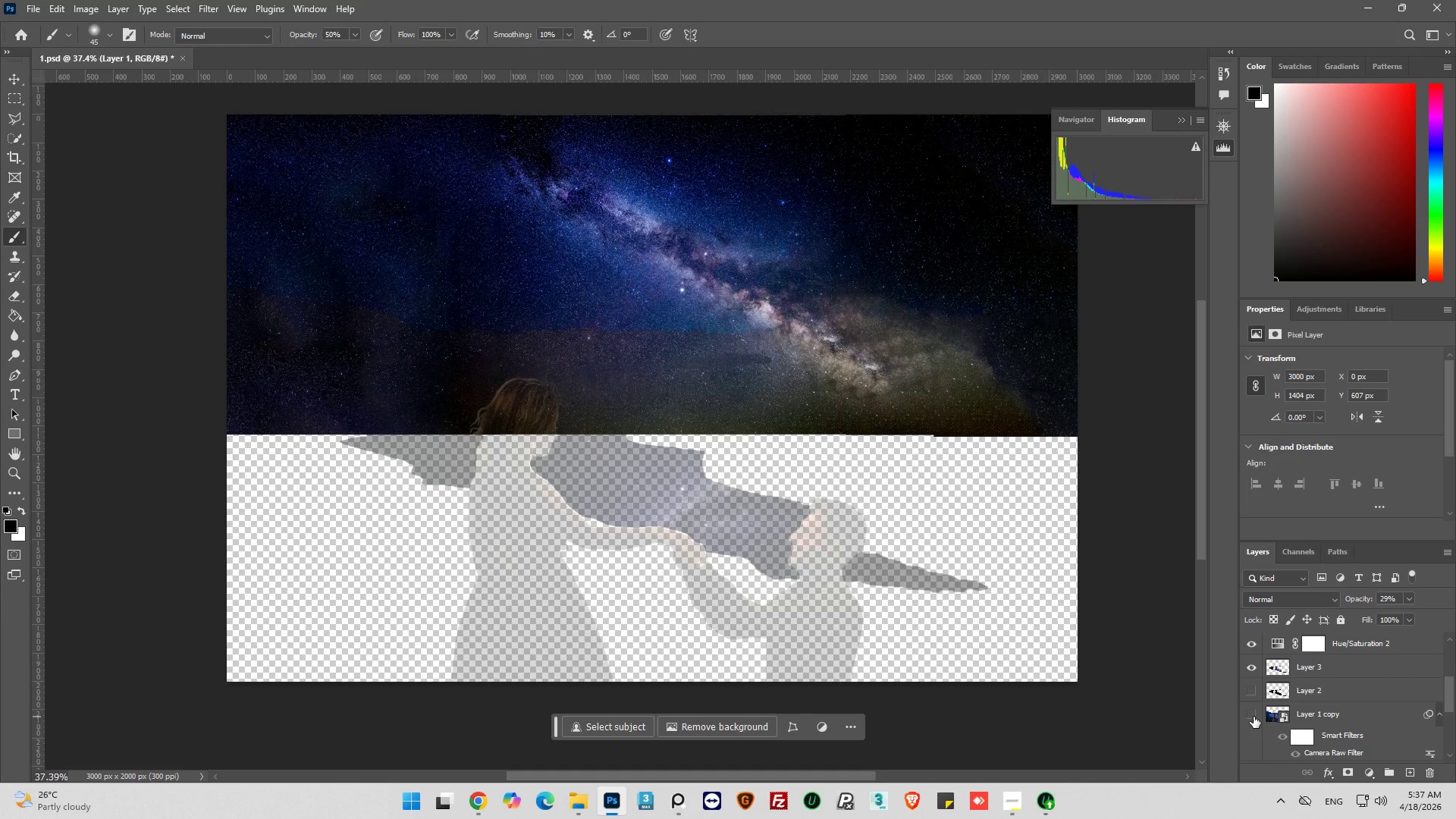 
left_click([1254, 717])
 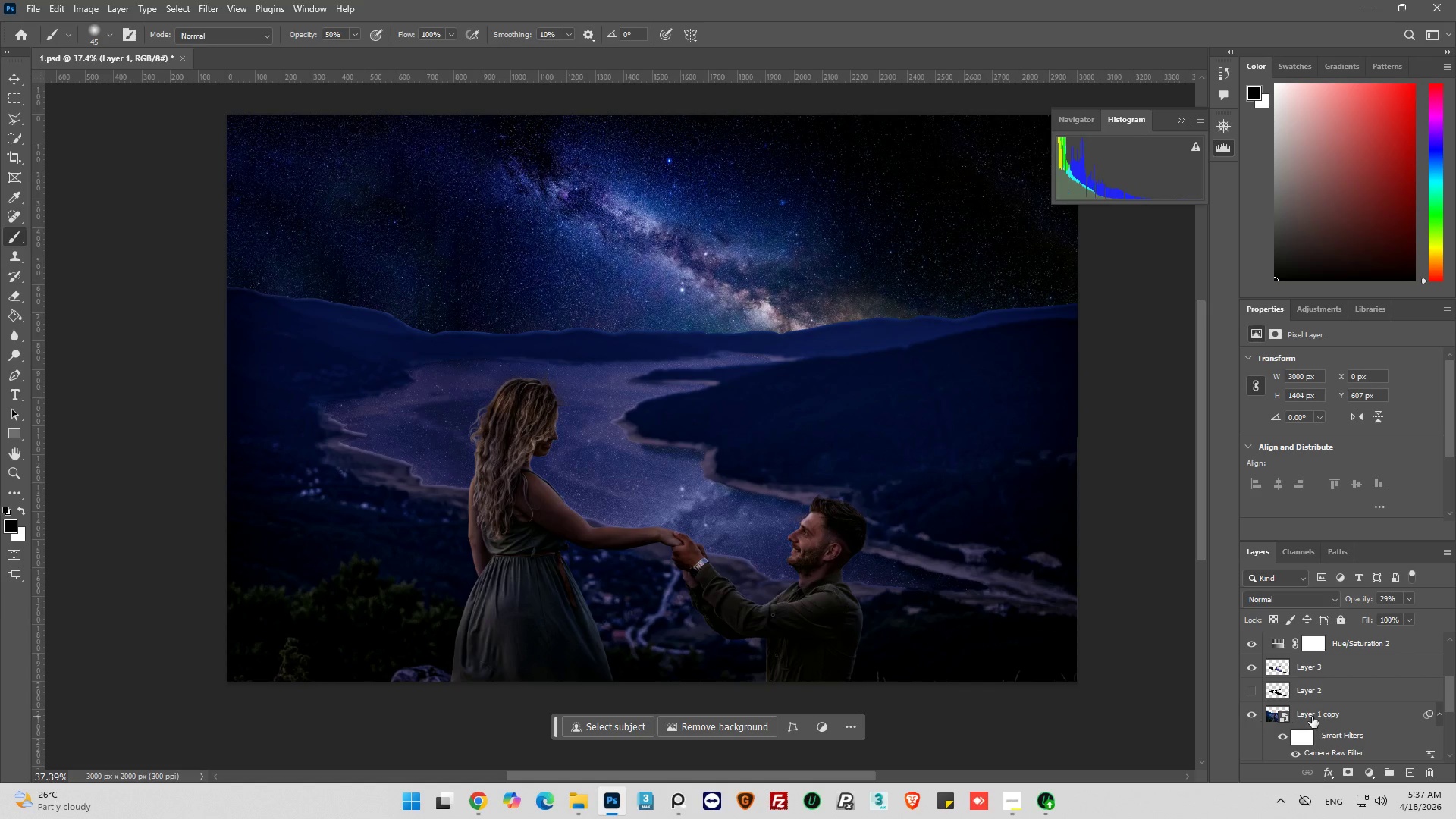 
scroll: coordinate [1313, 717], scroll_direction: down, amount: 1.0
 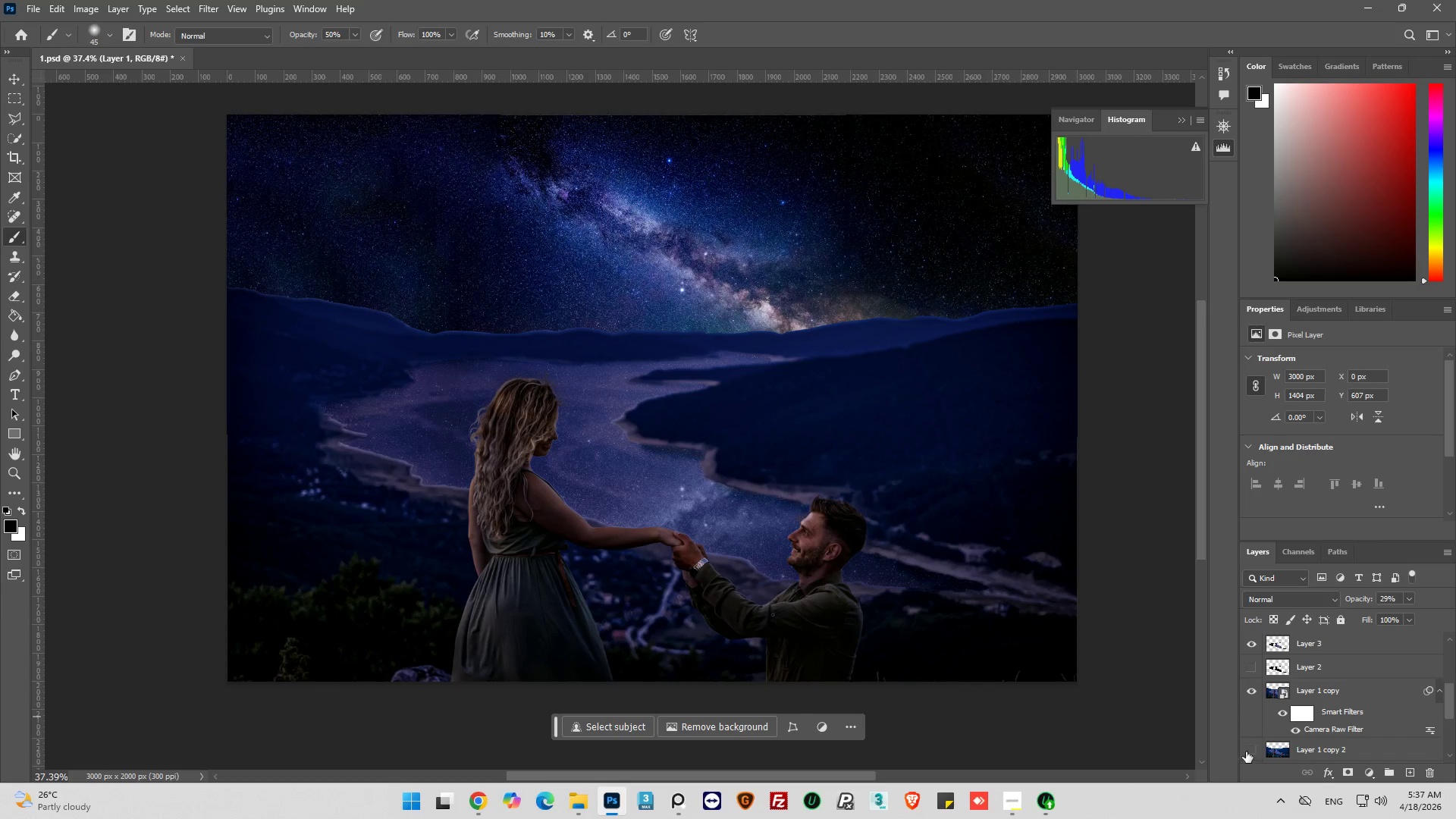 
left_click([1246, 751])
 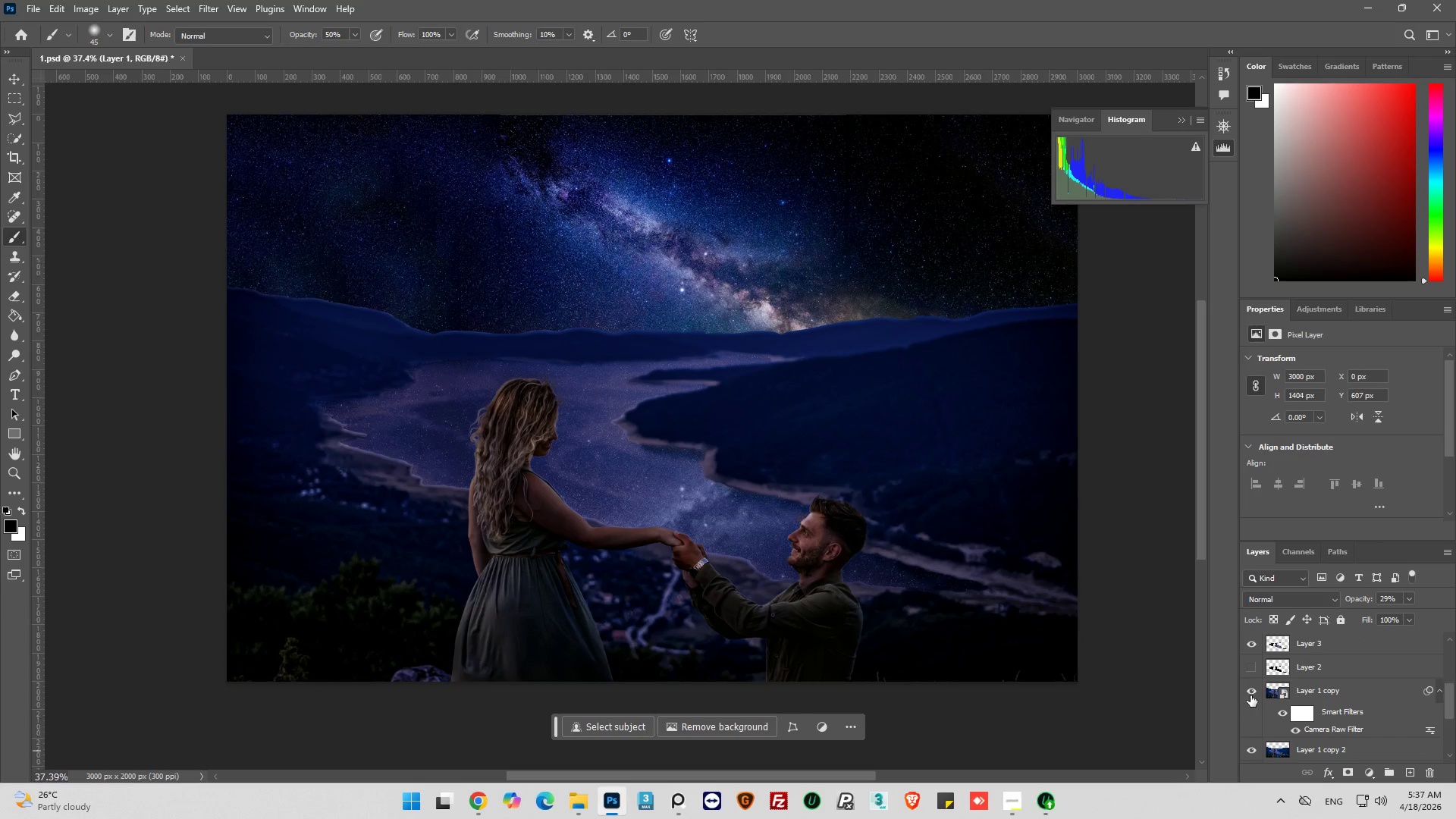 
left_click([1250, 689])
 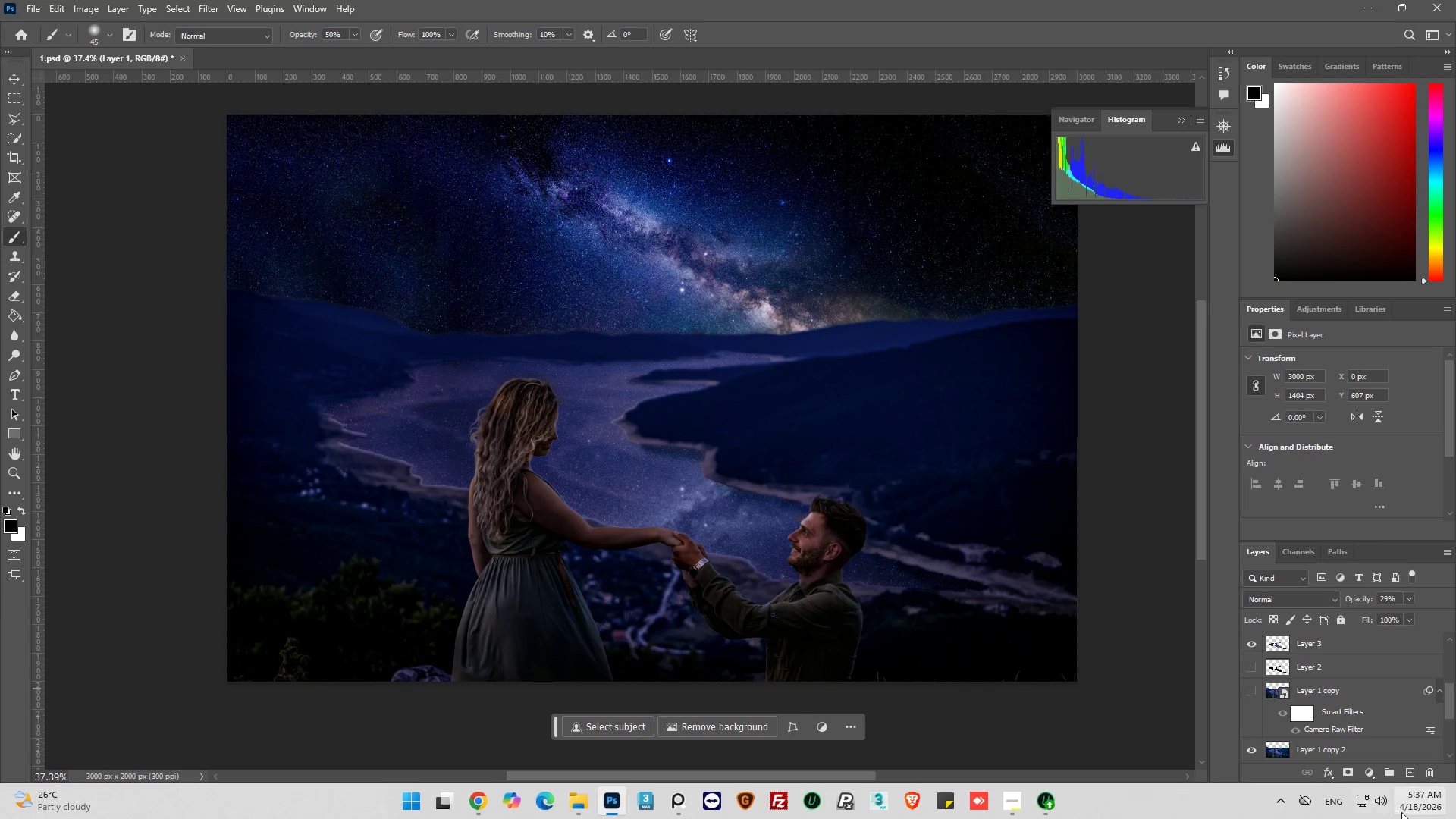 
scroll: coordinate [1284, 686], scroll_direction: up, amount: 3.0
 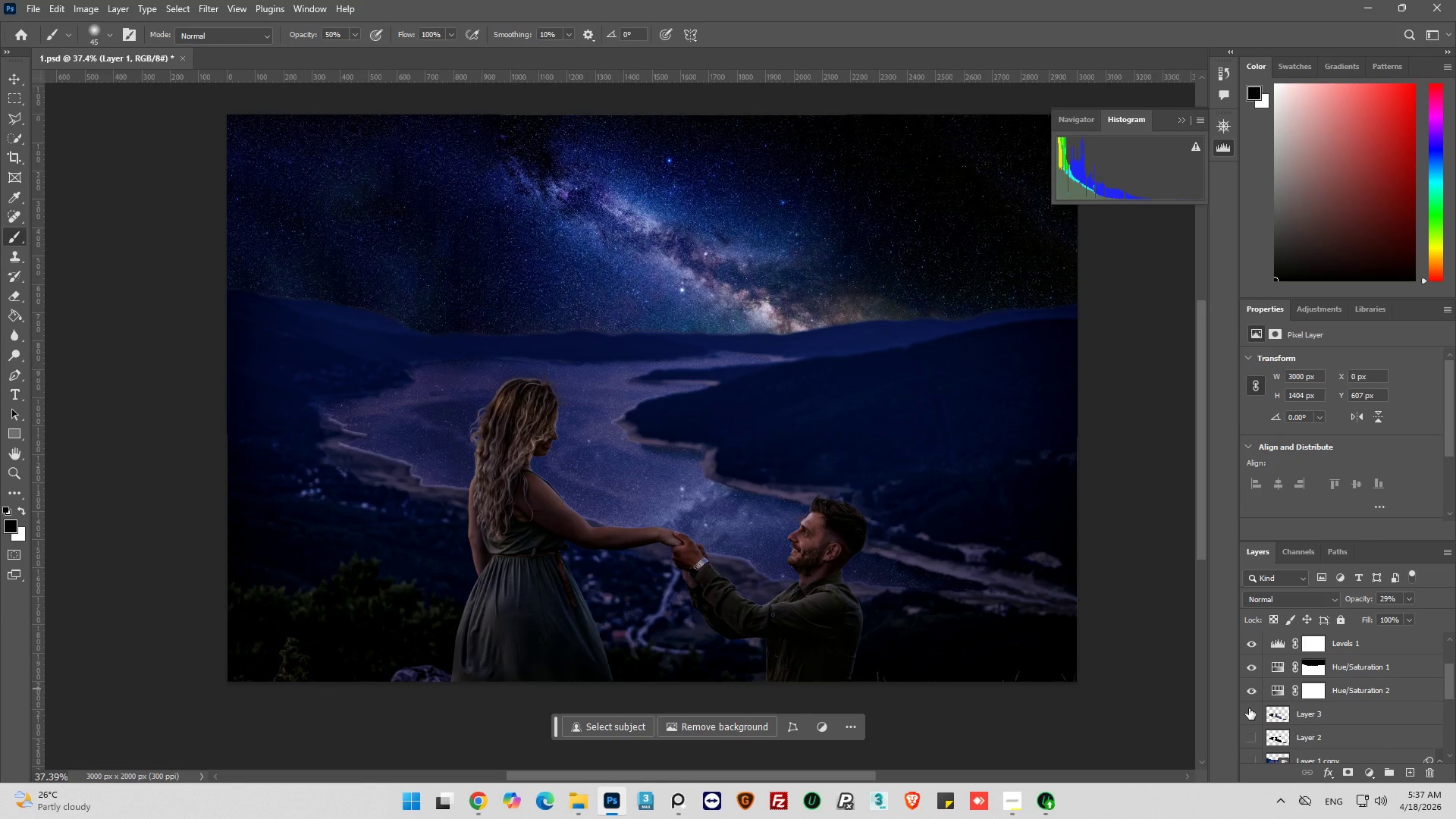 
left_click([1249, 714])
 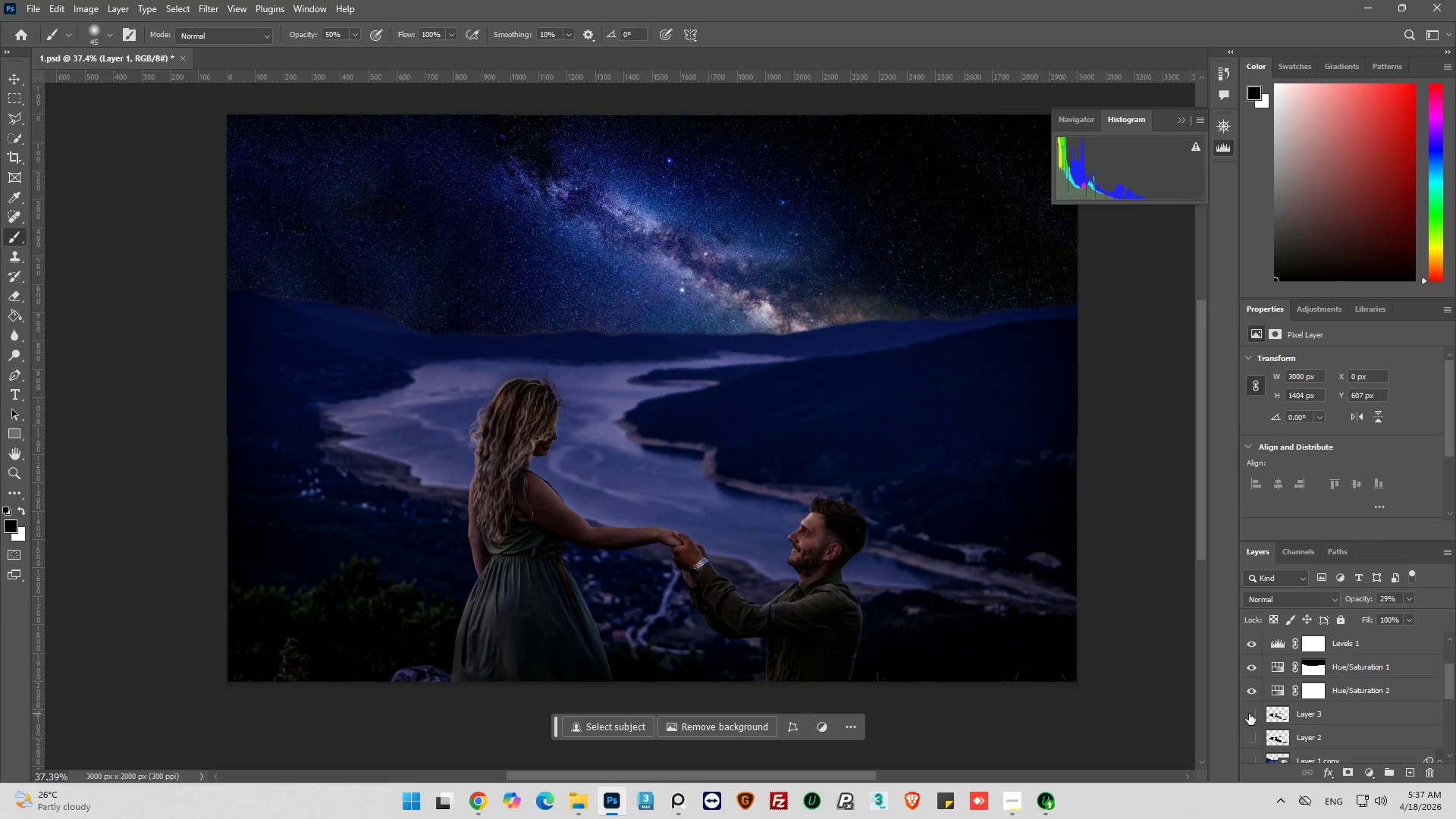 
left_click([1249, 714])
 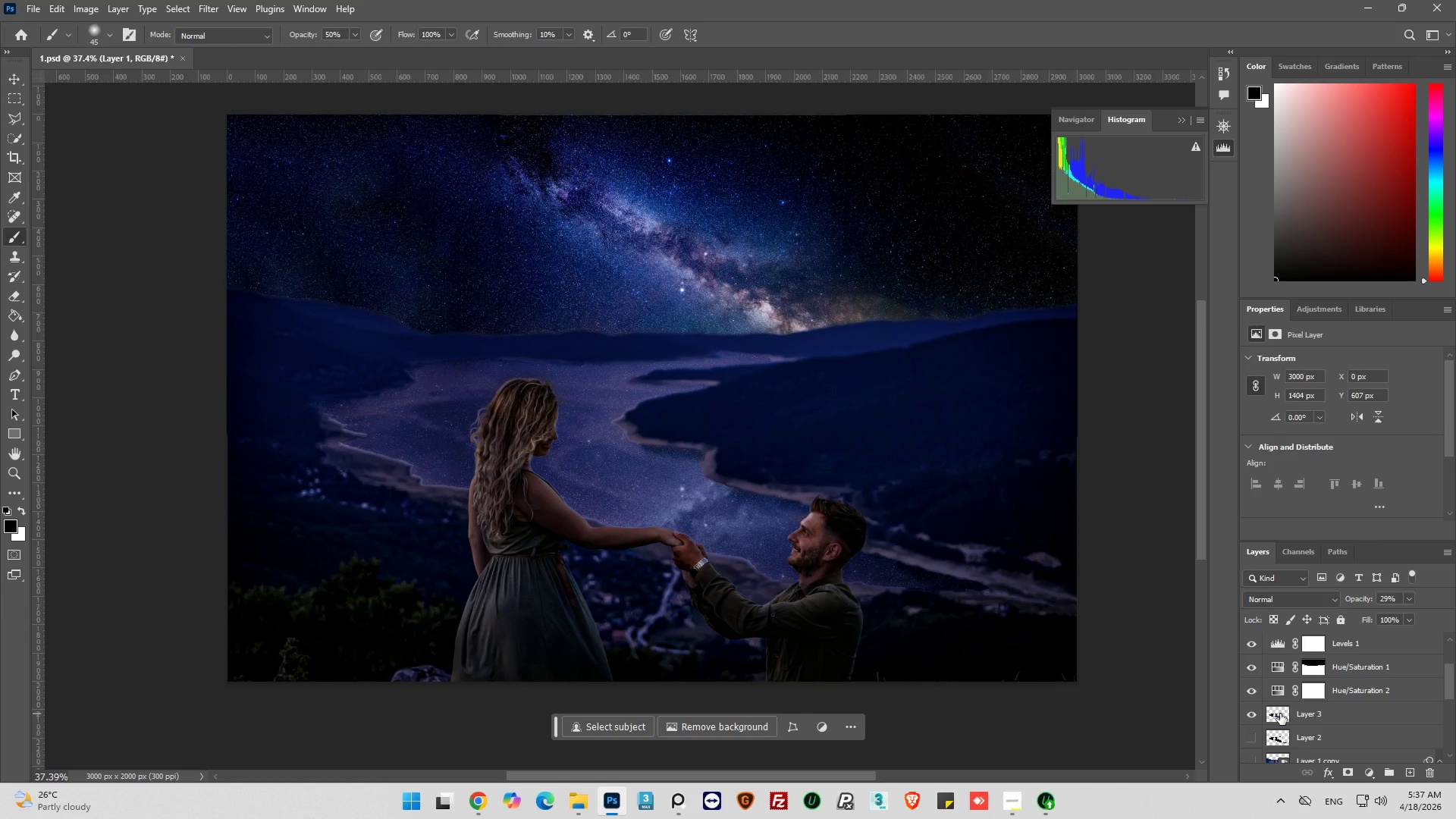 
left_click([1280, 714])
 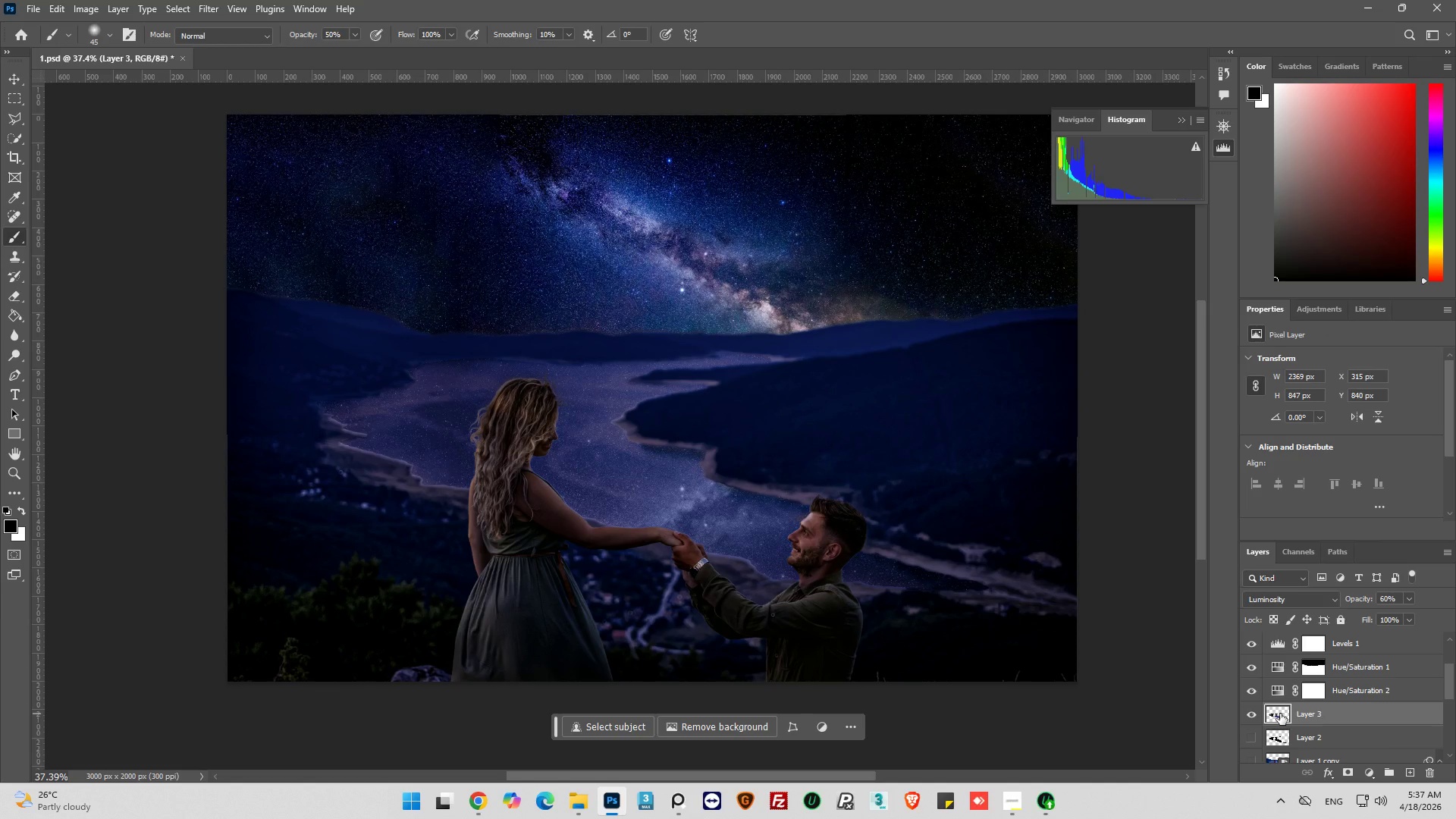 
left_click([1280, 714])
 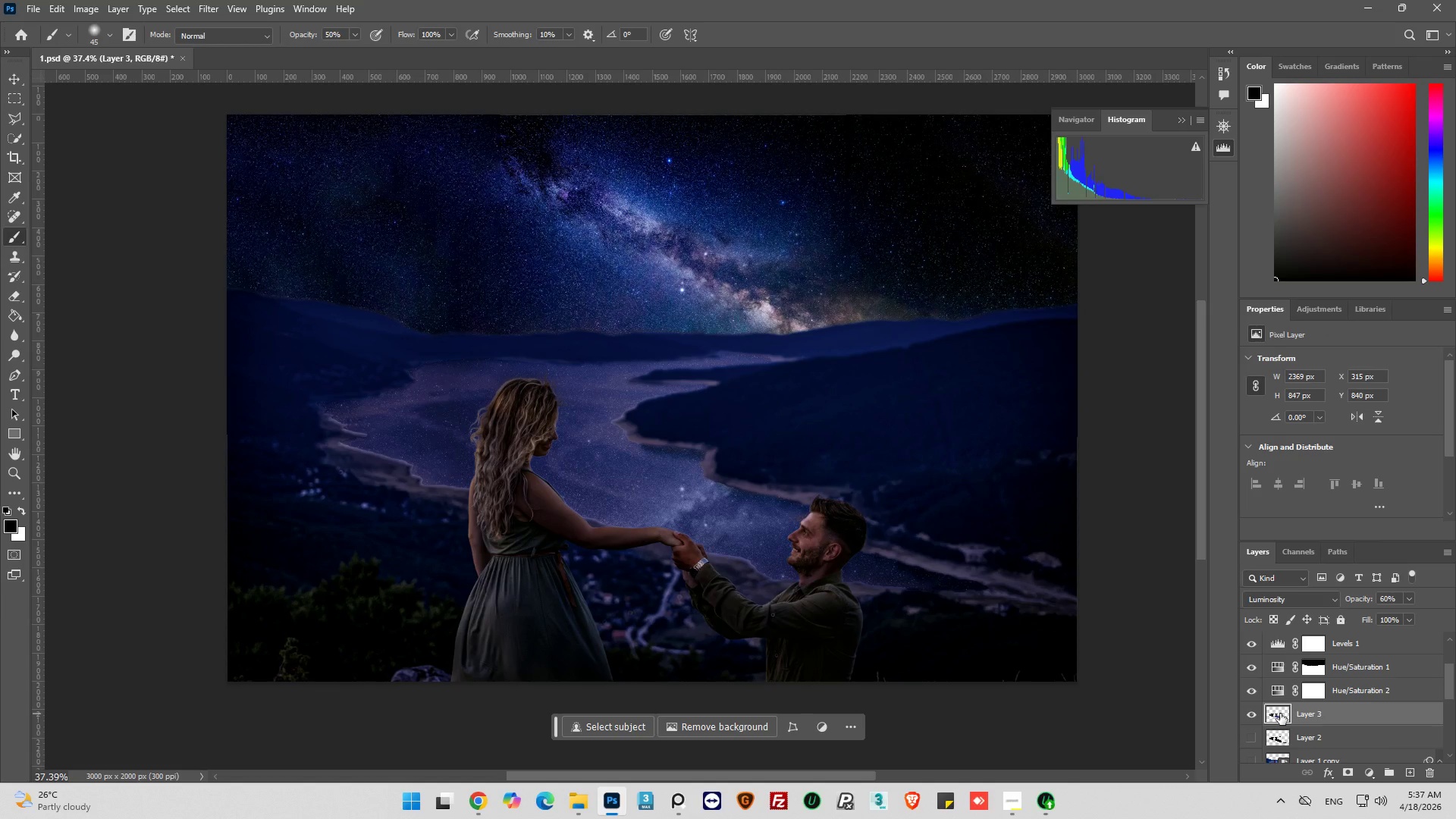 
double_click([1280, 714])
 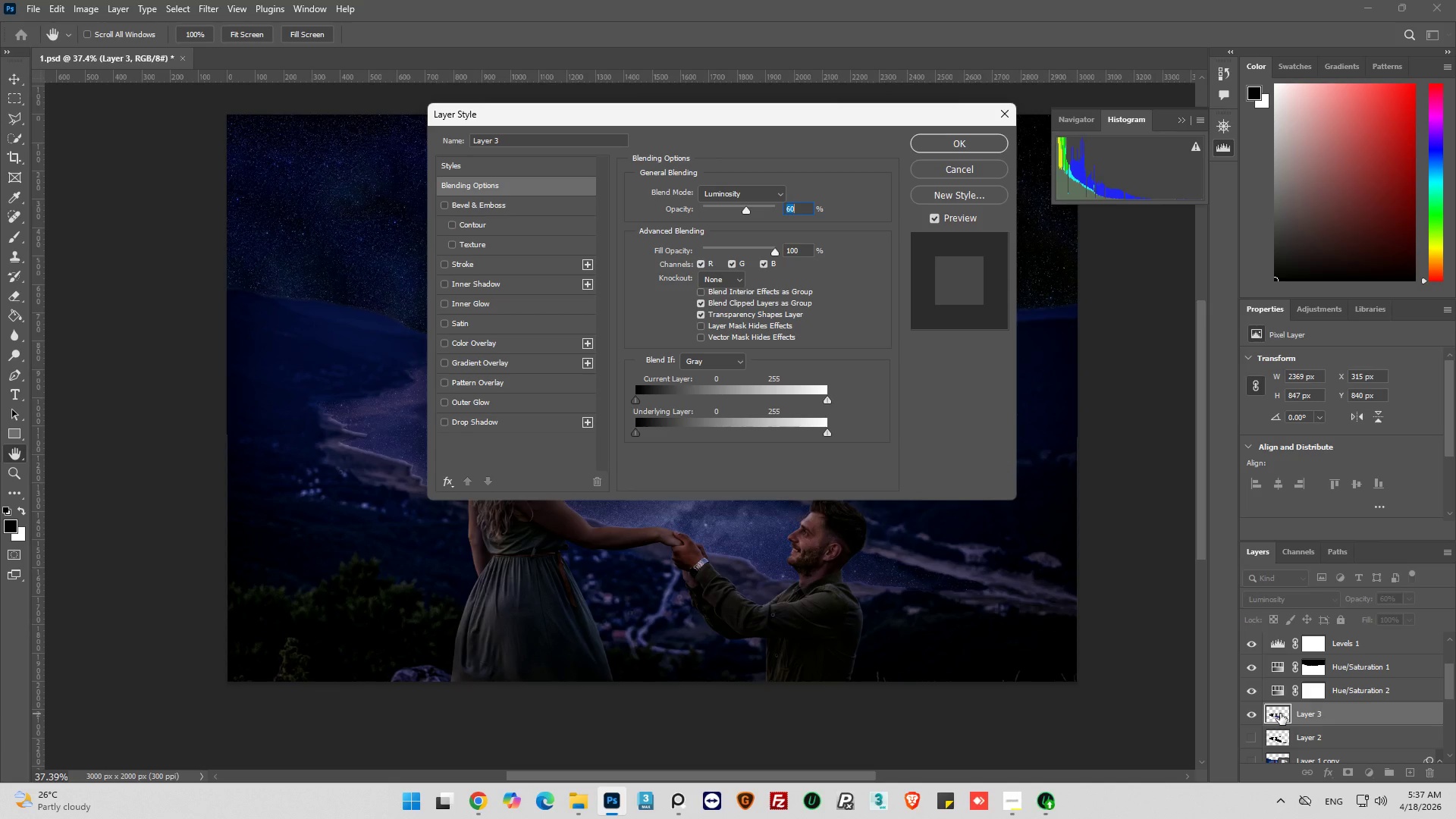 
wait(11.8)
 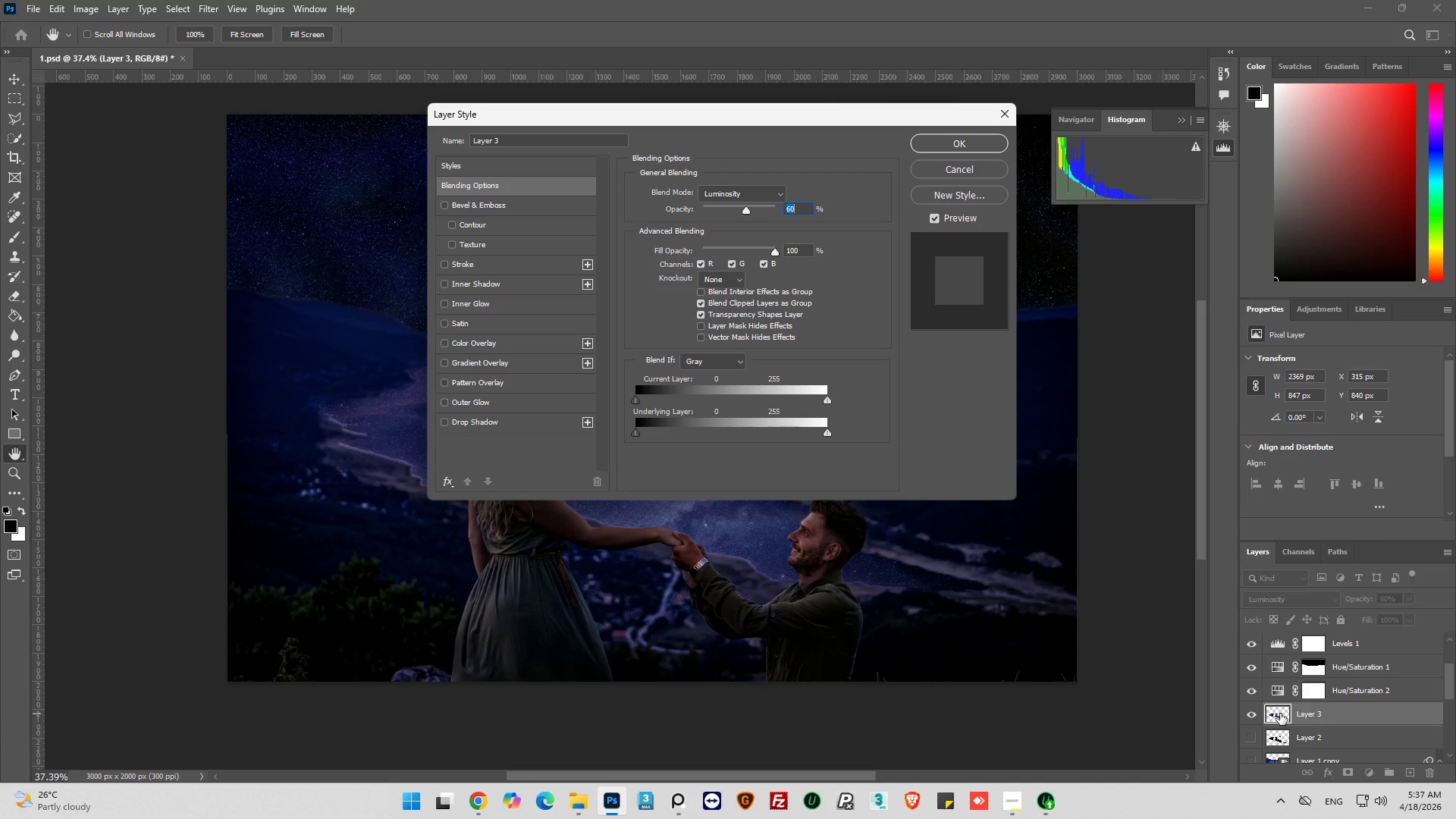 
left_click([1002, 113])
 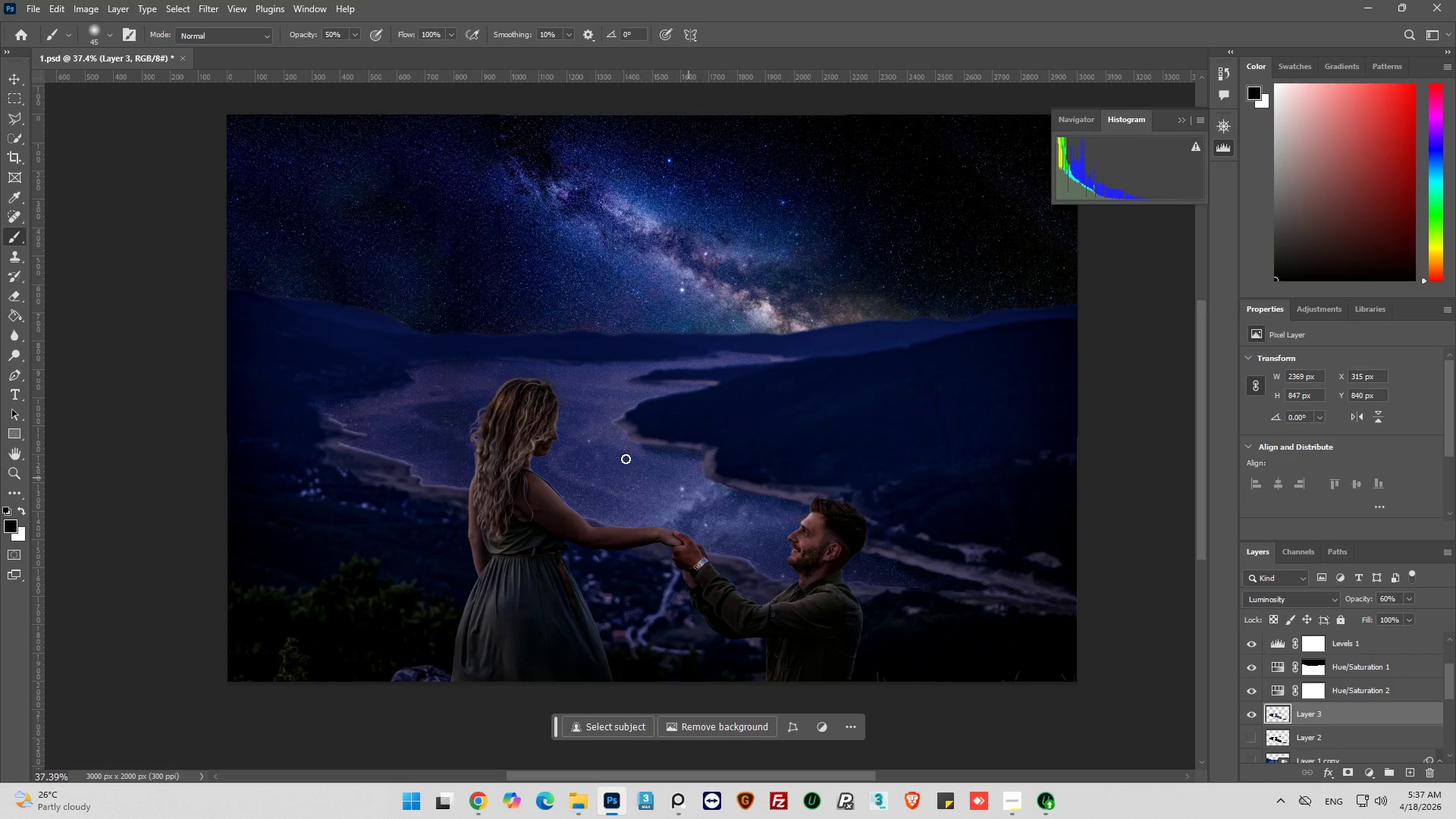 
key(Alt+AltLeft)
 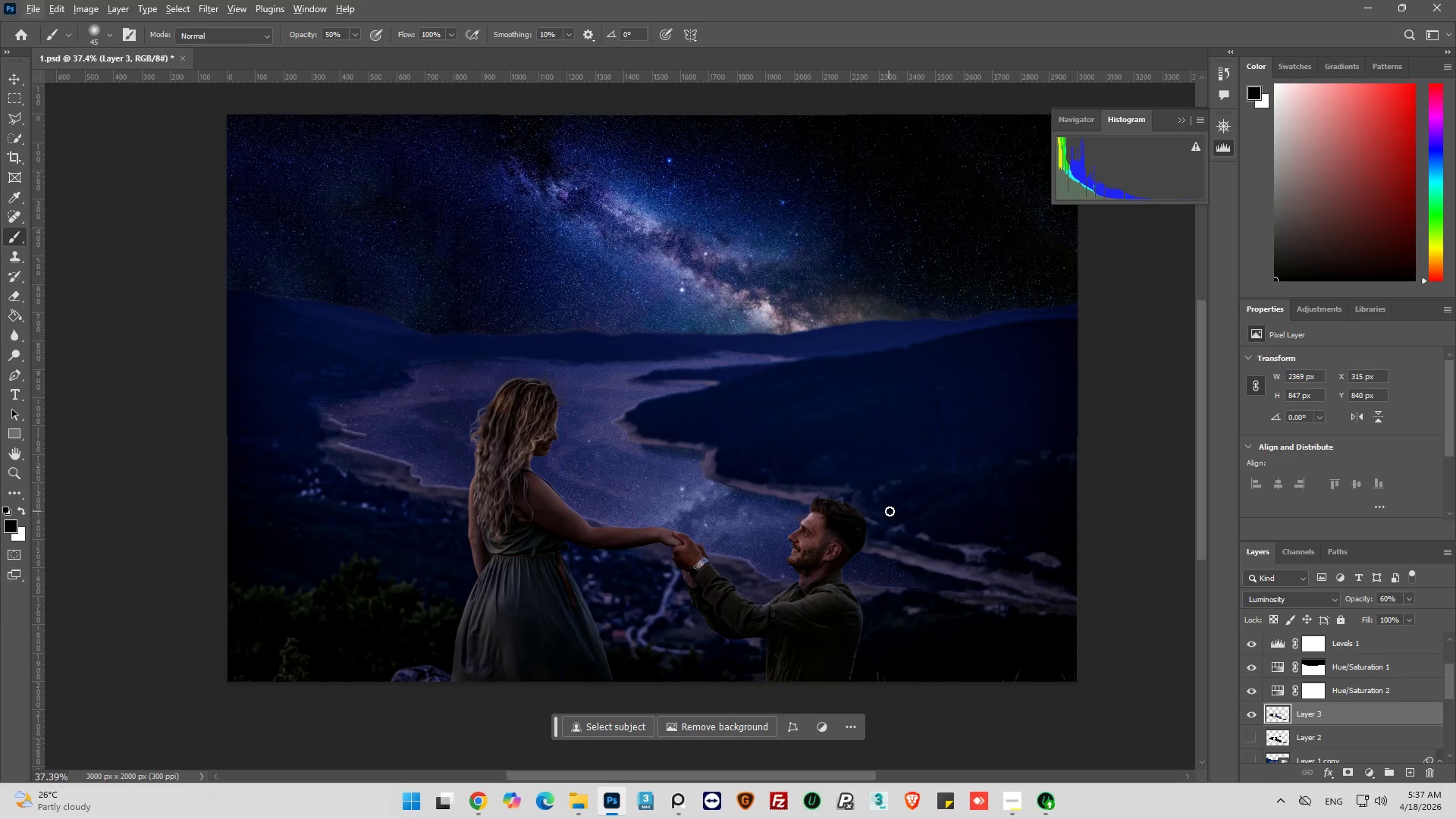 
key(Alt+AltLeft)
 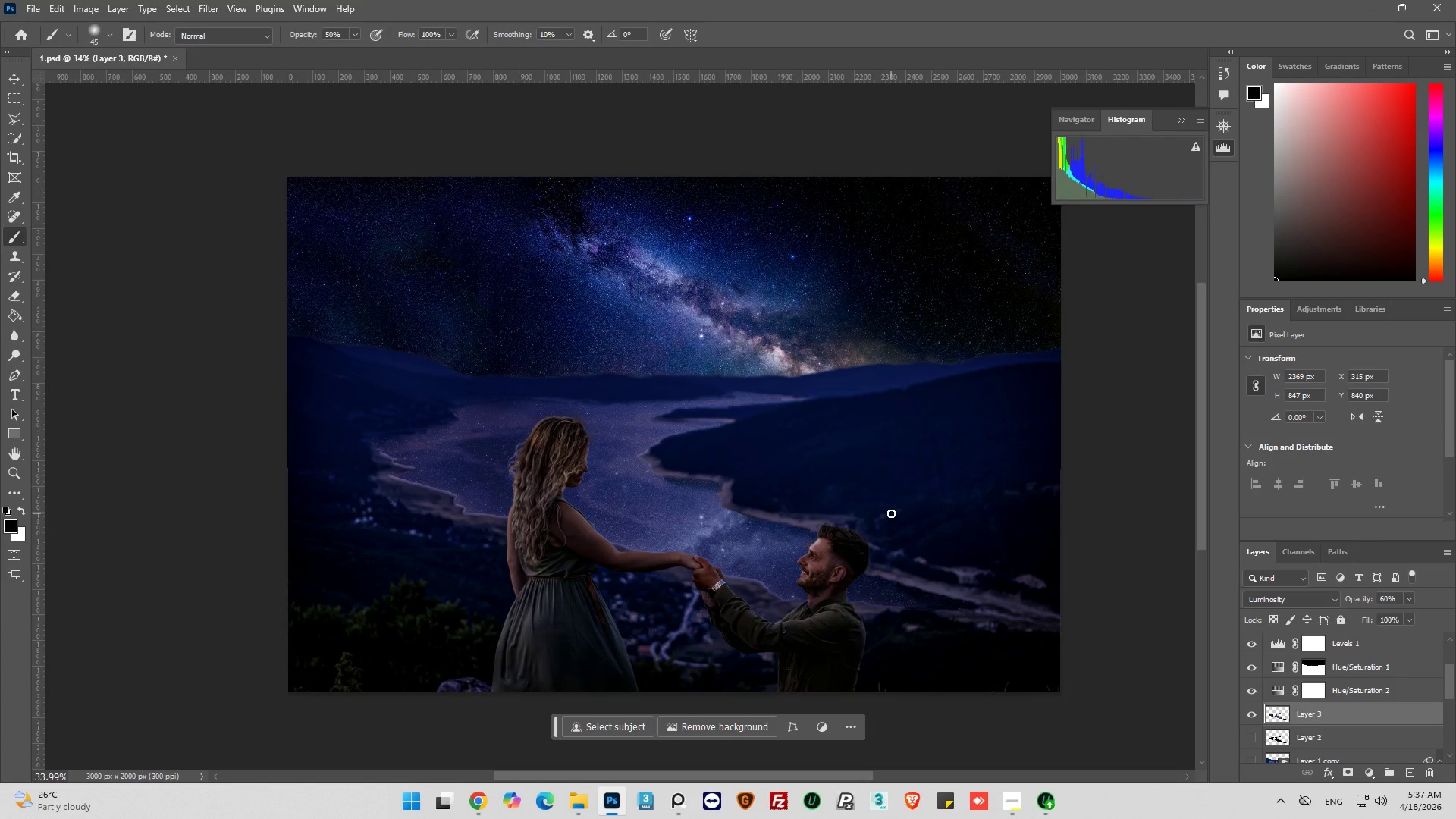 
hold_key(key=AltLeft, duration=0.39)
 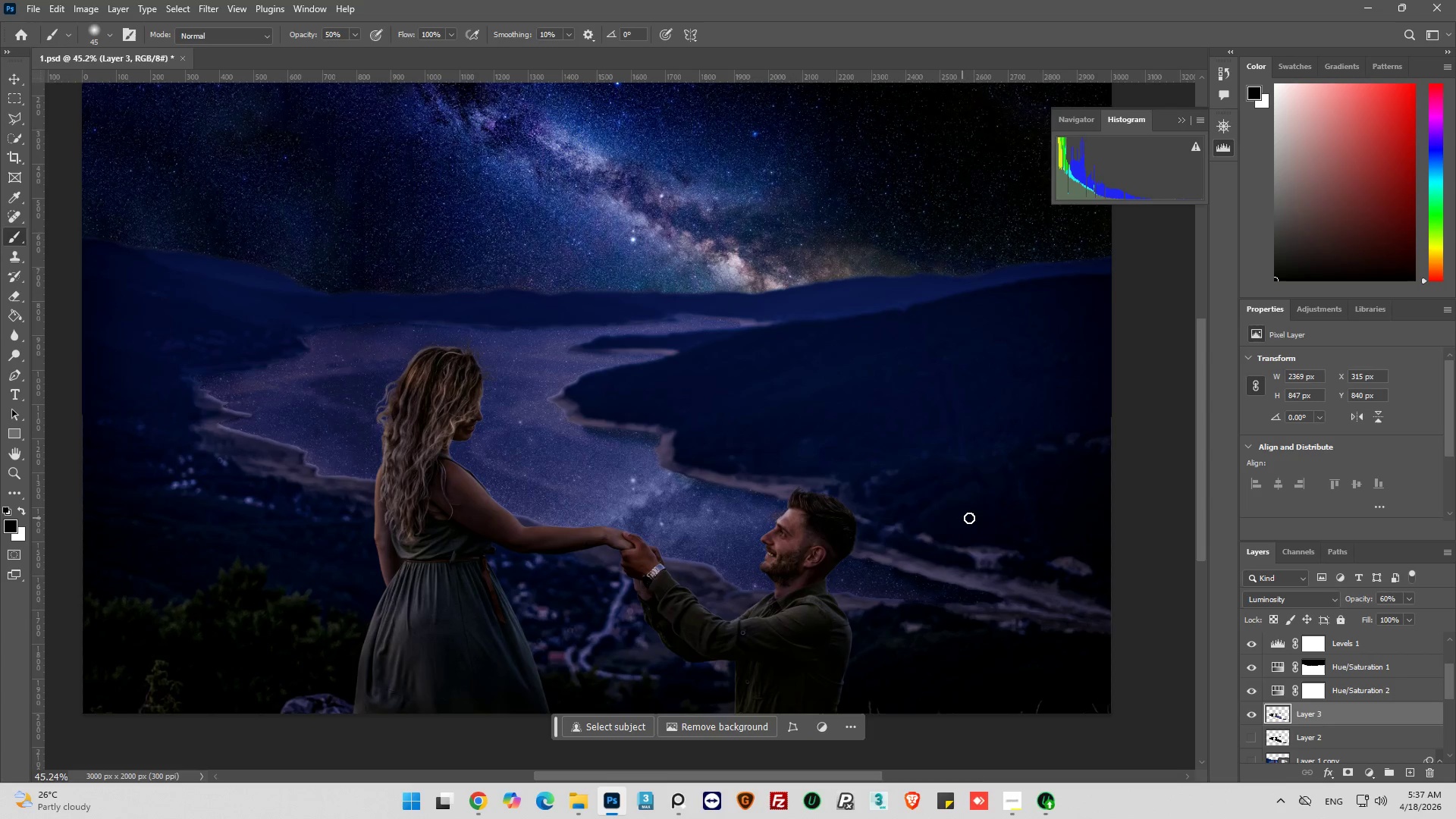 
key(Alt+AltLeft)
 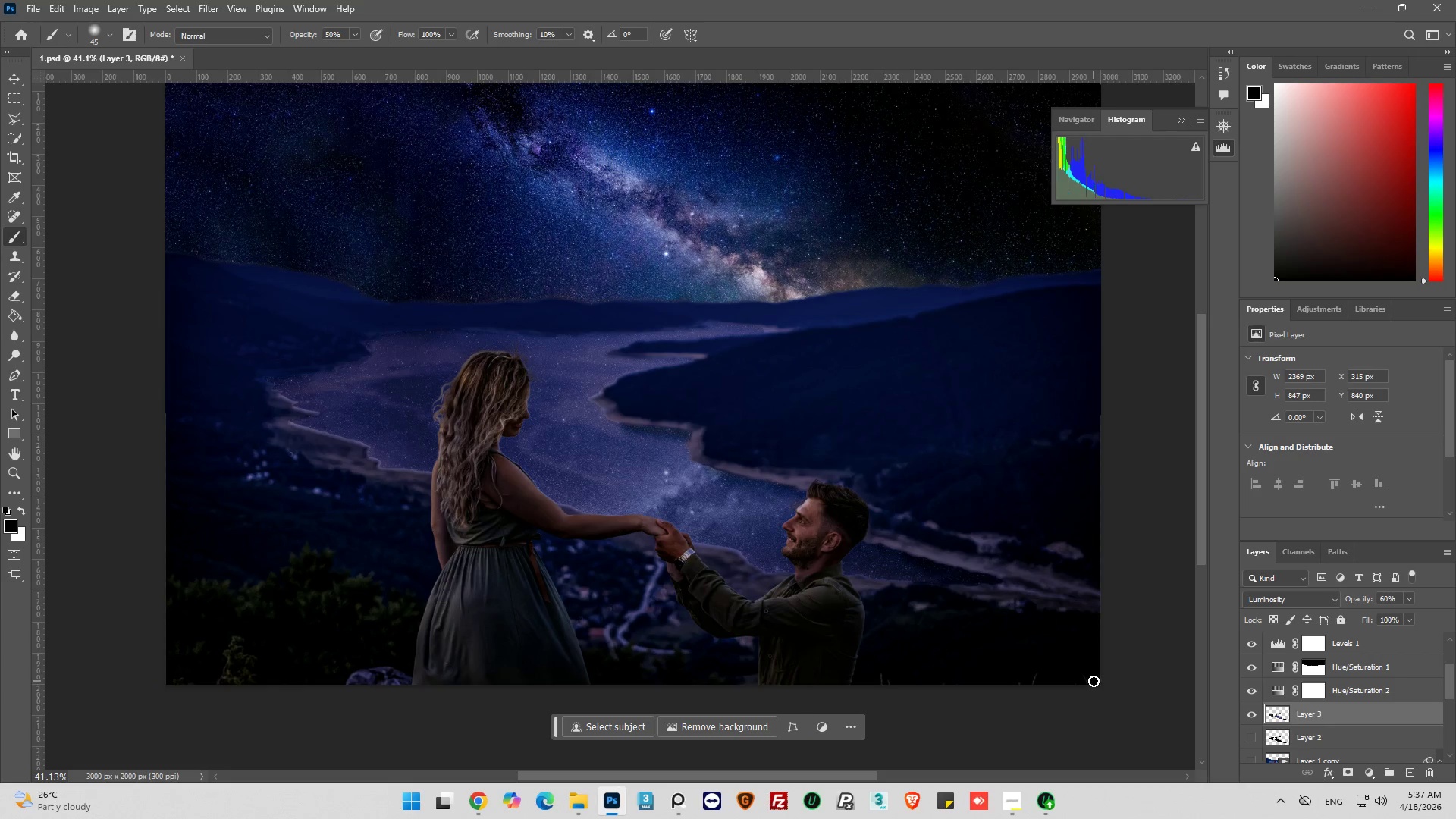 
scroll: coordinate [993, 519], scroll_direction: down, amount: 1.0
 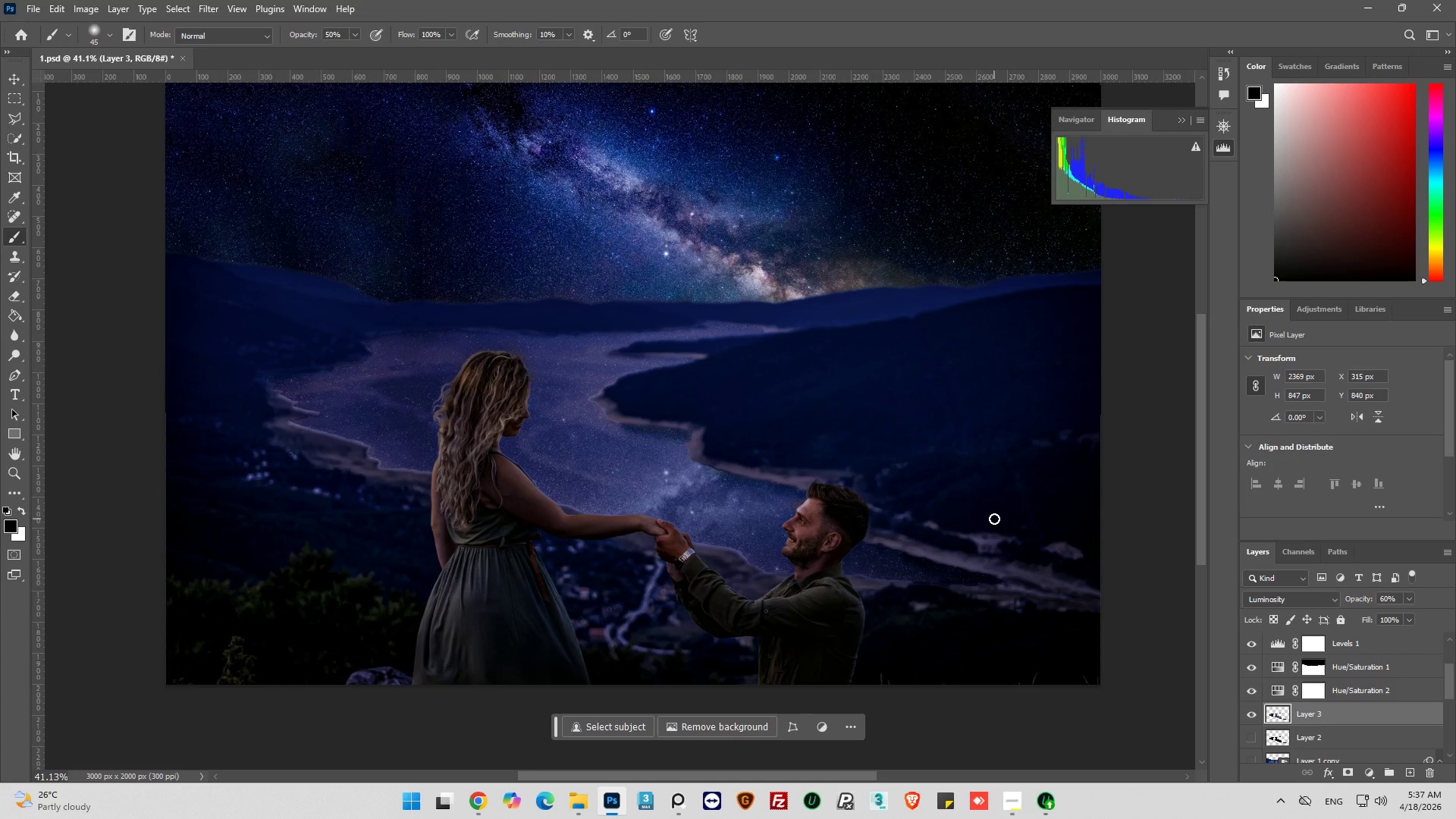 
wait(9.08)
 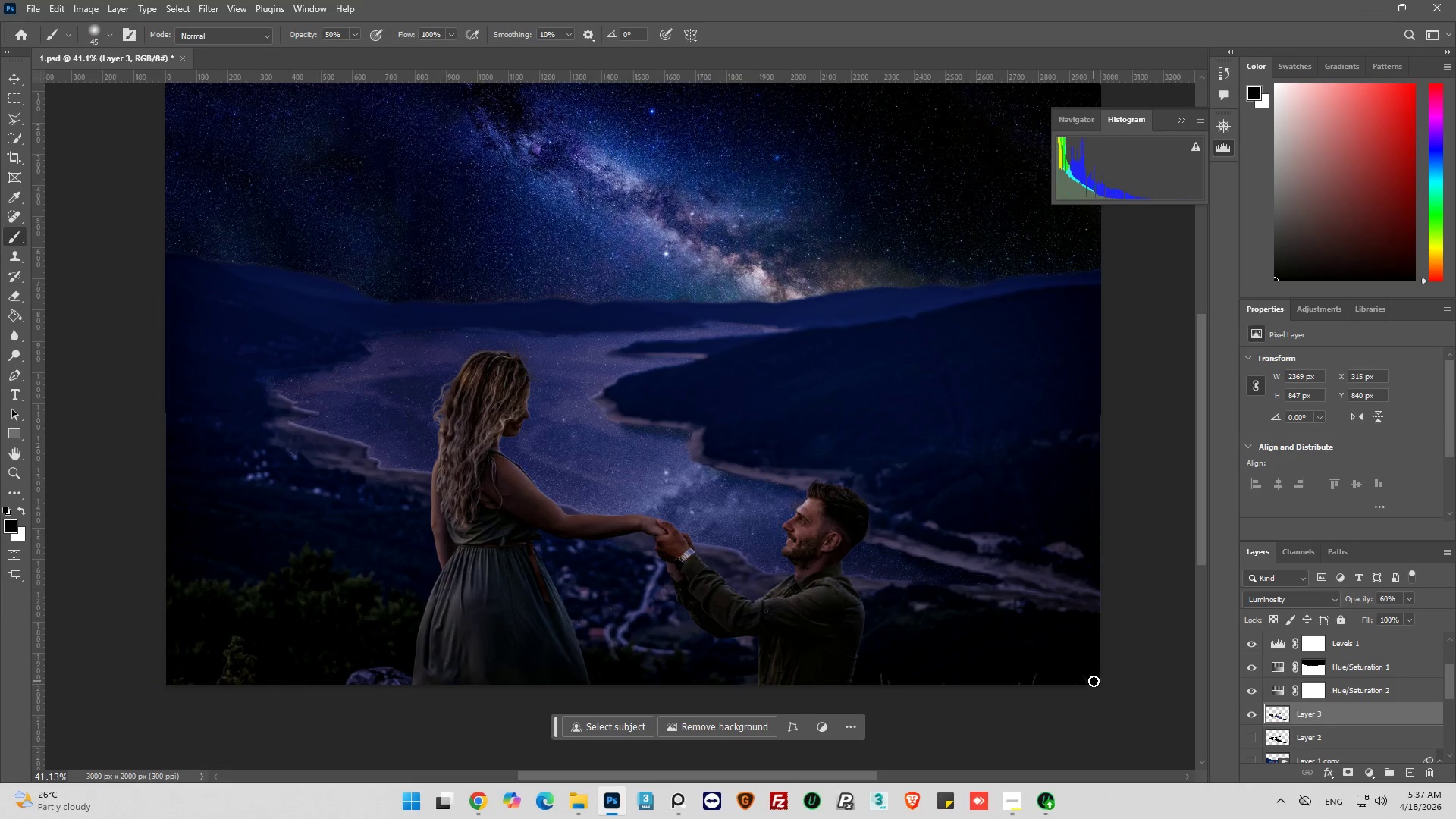 
scroll: coordinate [1262, 695], scroll_direction: down, amount: 10.0
 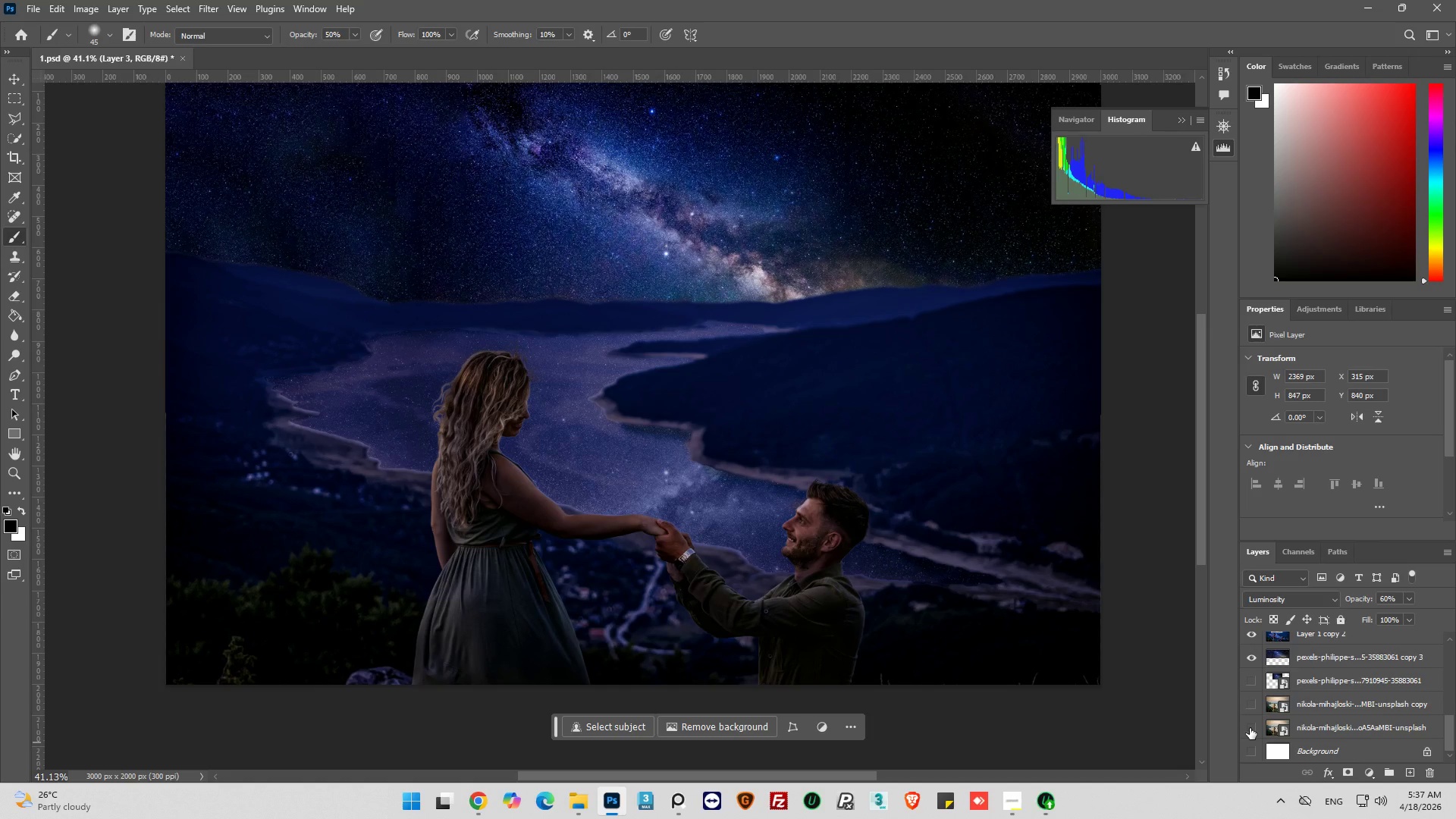 
hold_key(key=AltLeft, duration=0.81)
left_click([1250, 728])
 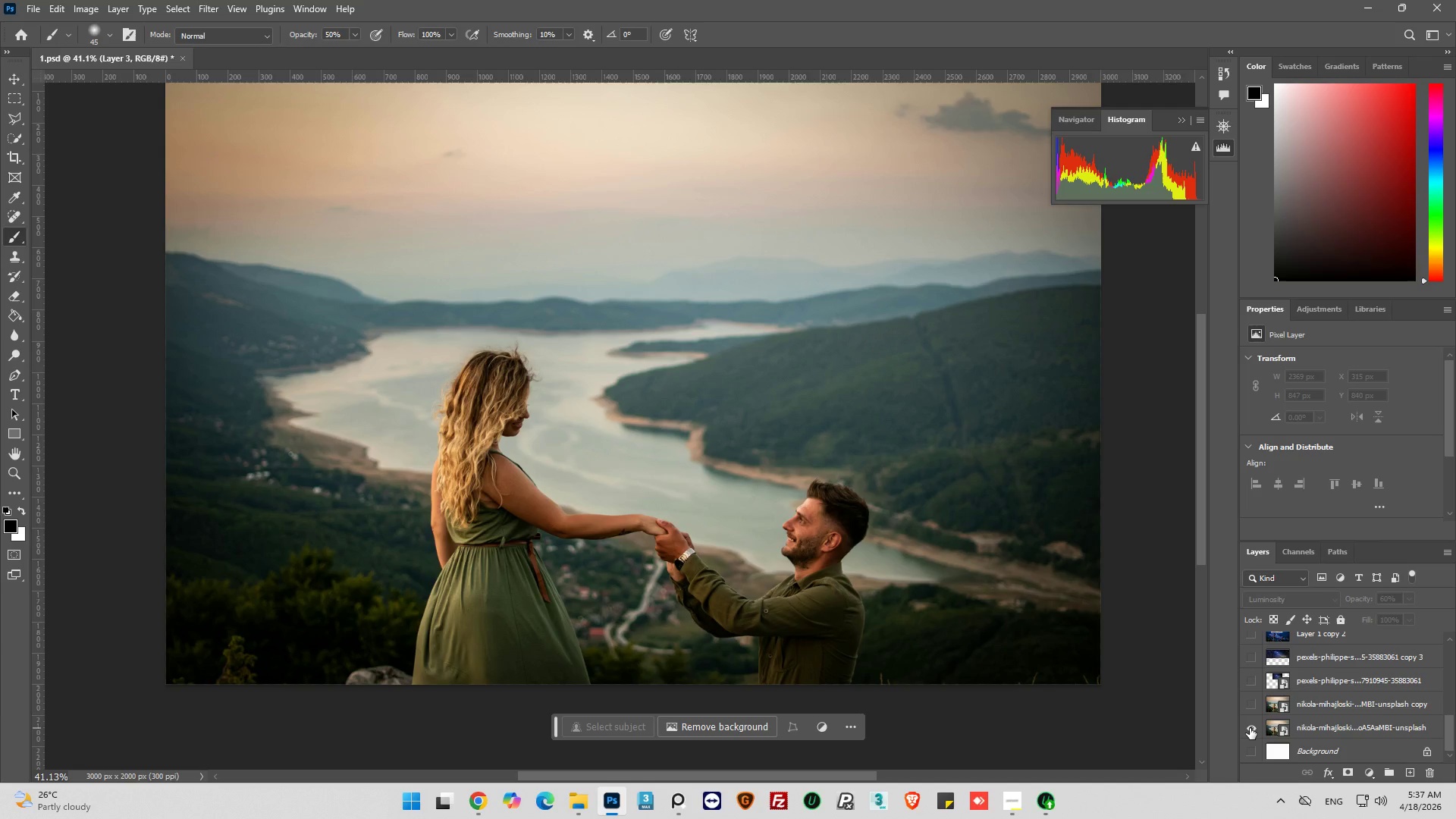 
hold_key(key=AltLeft, duration=4.67)
left_click([1250, 728])
 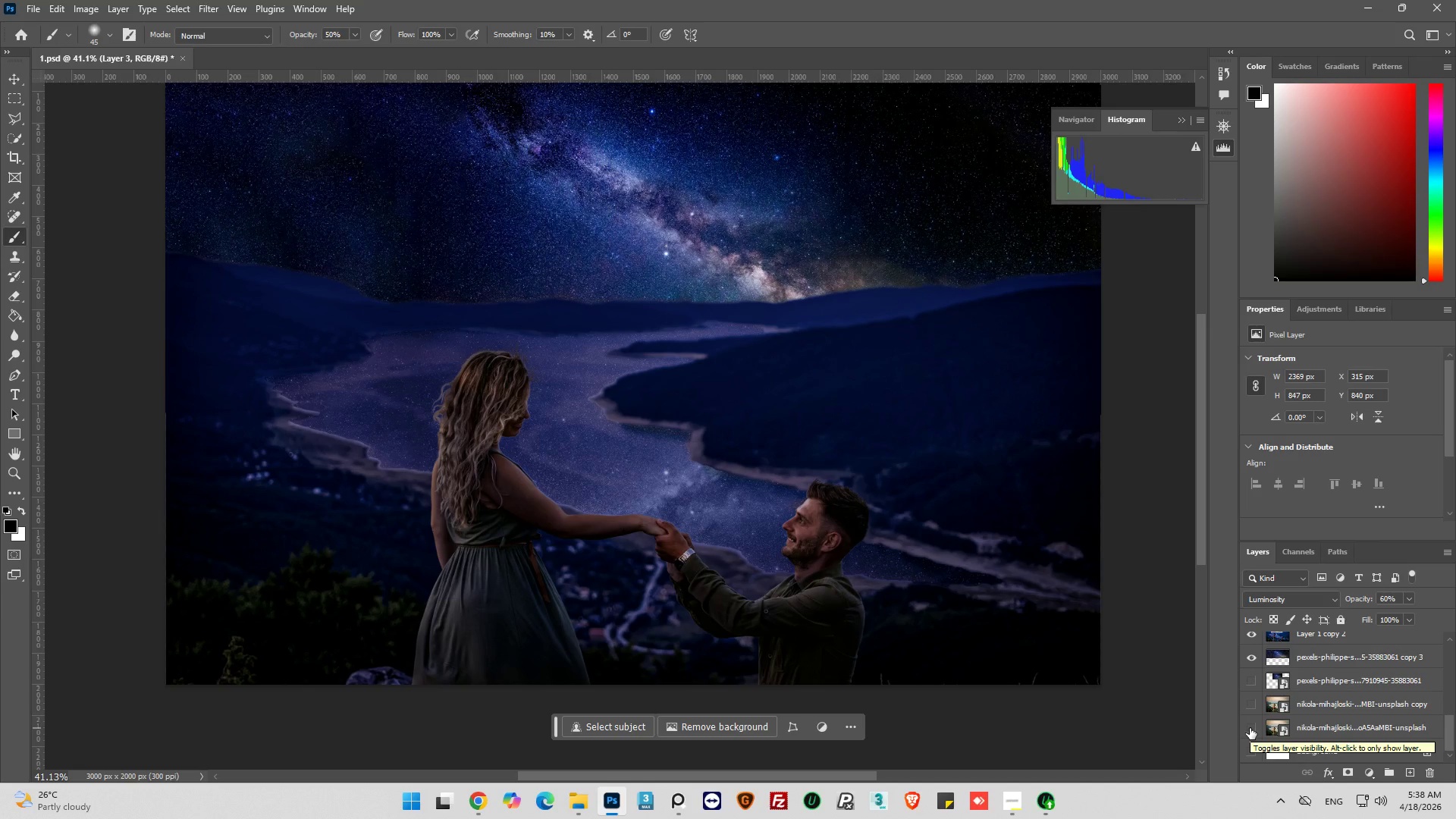 
left_click([1250, 728])
 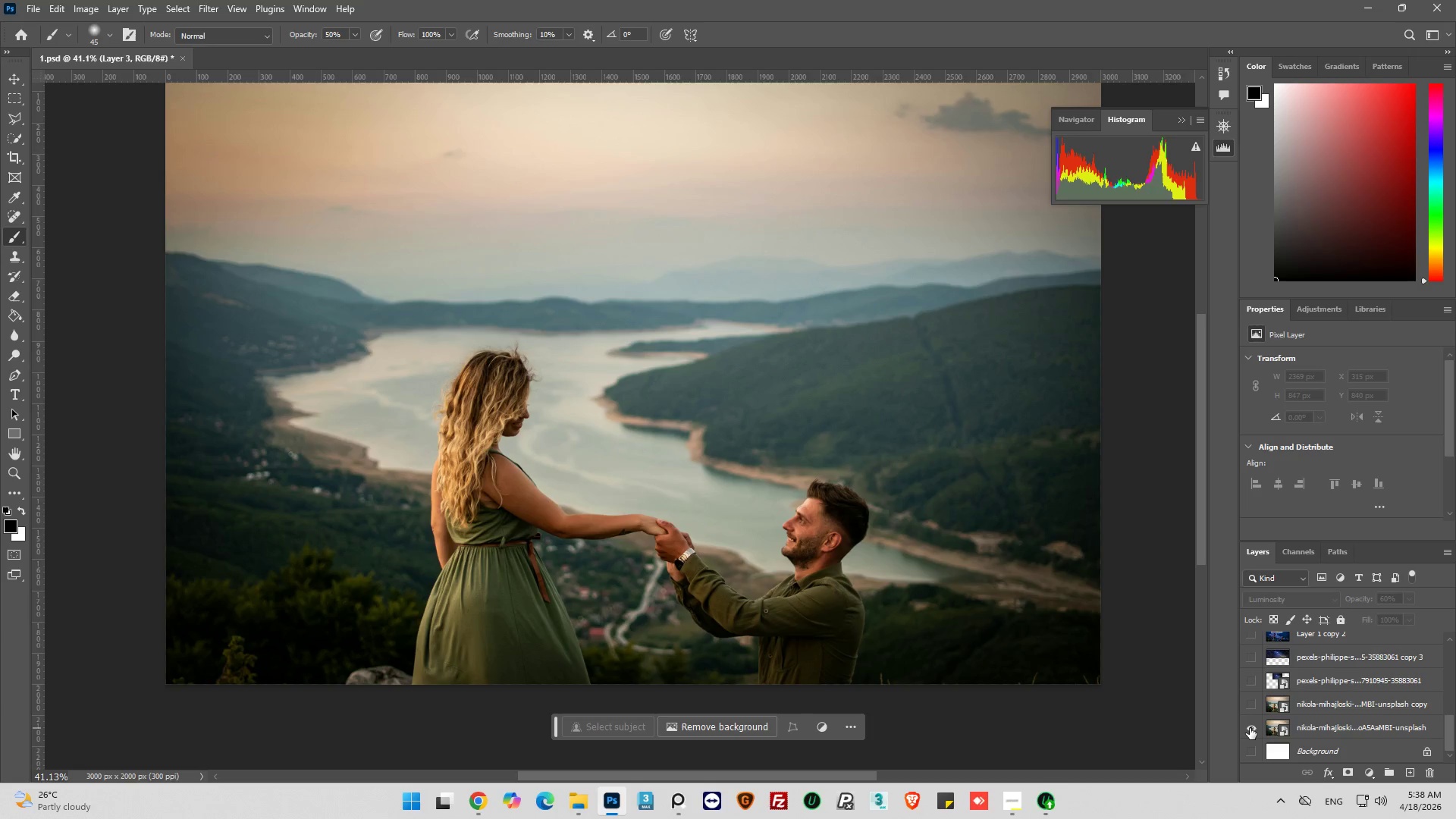 
left_click([1250, 728])
 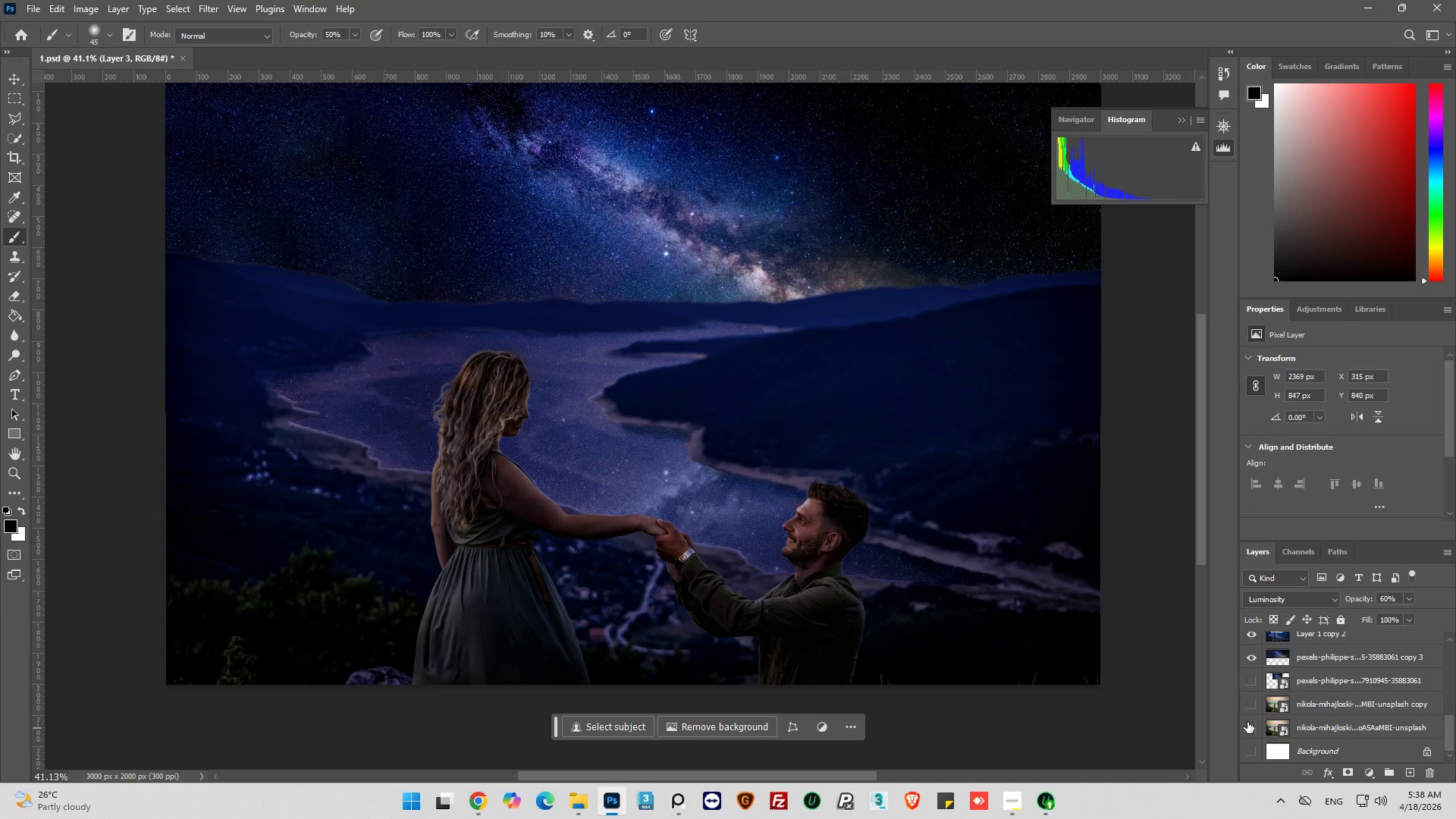 
wait(7.86)
 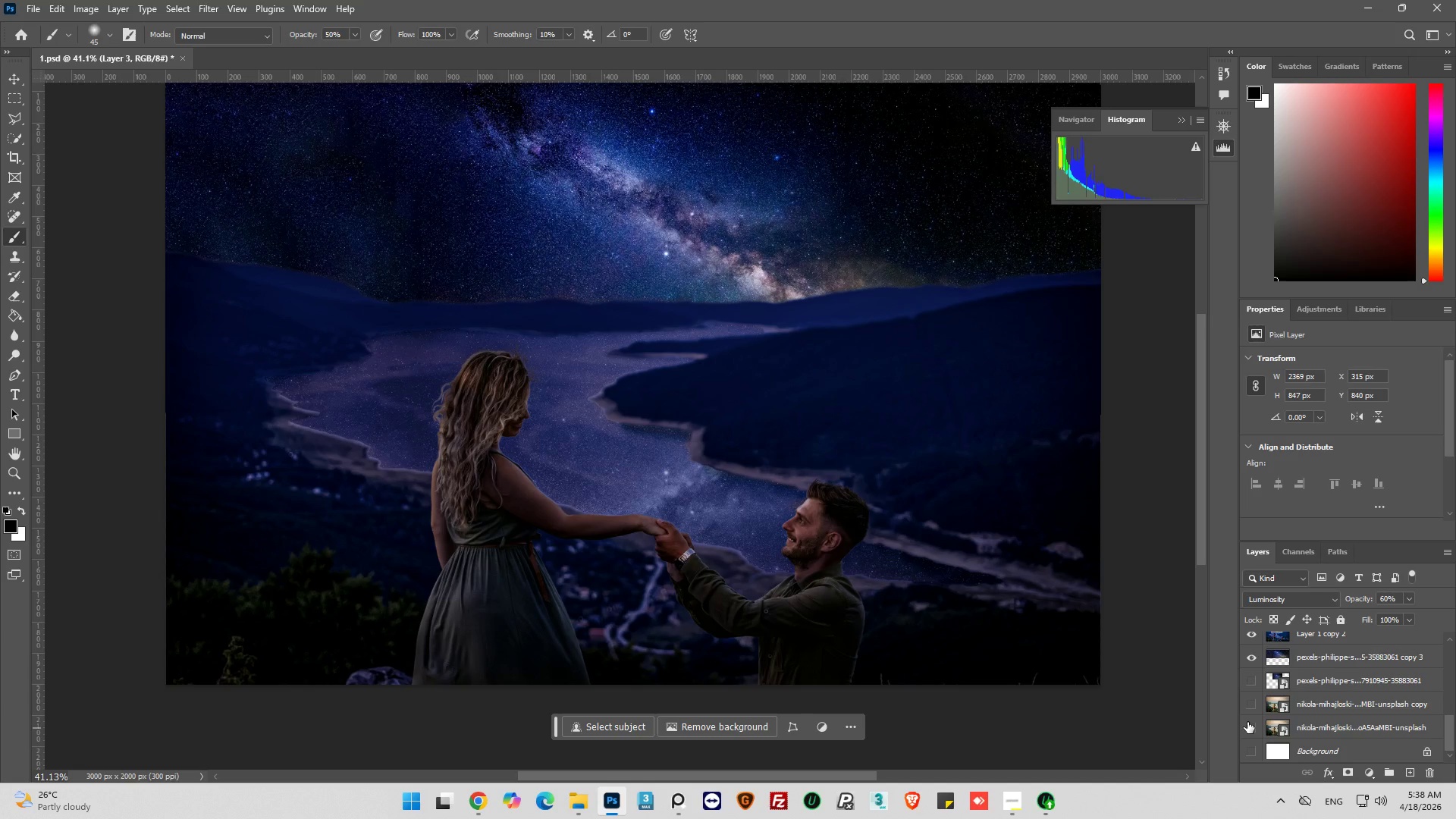 
hold_key(key=AltLeft, duration=0.97)
 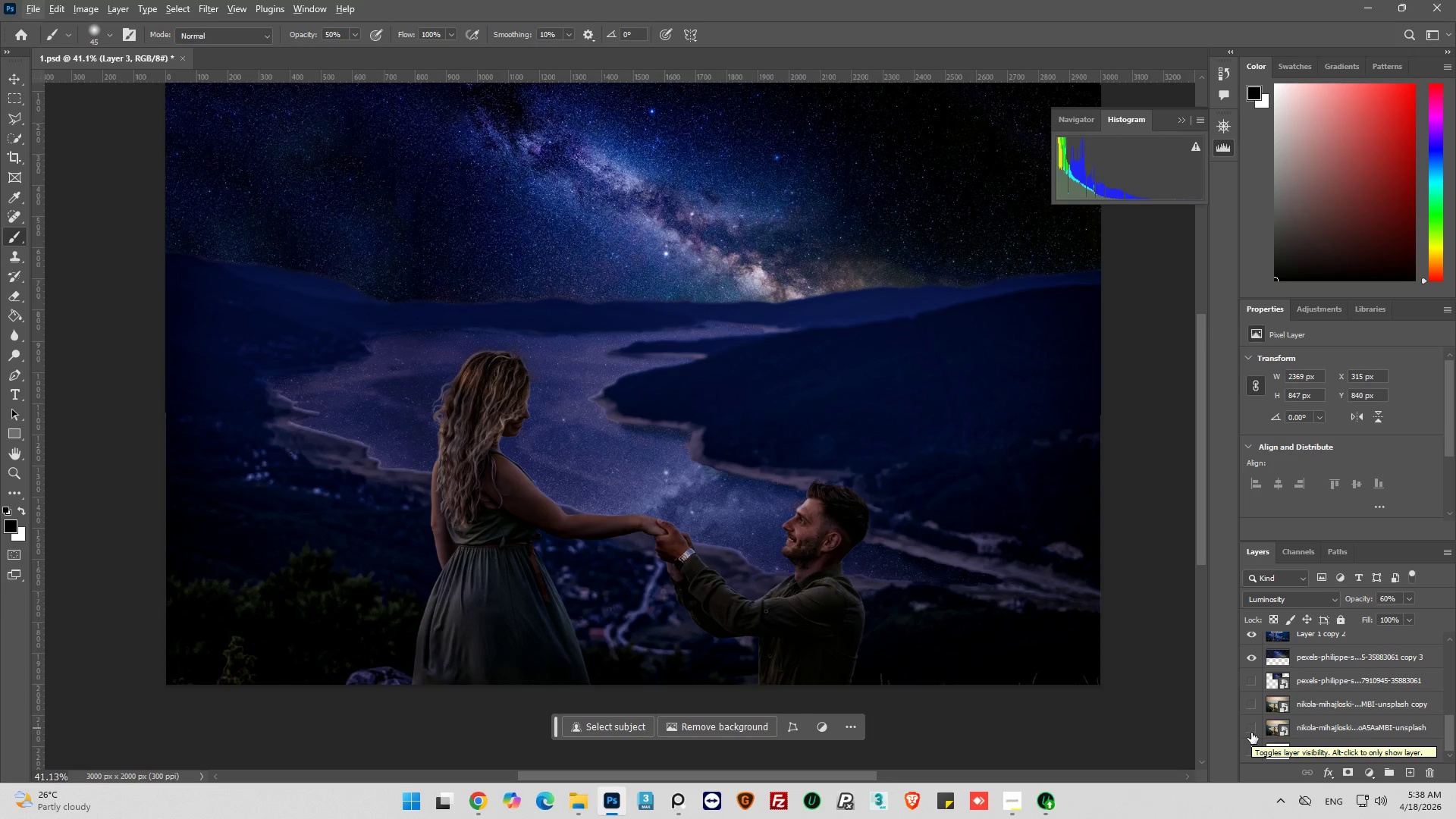 
hold_key(key=AltLeft, duration=6.55)
left_click([1250, 731])
 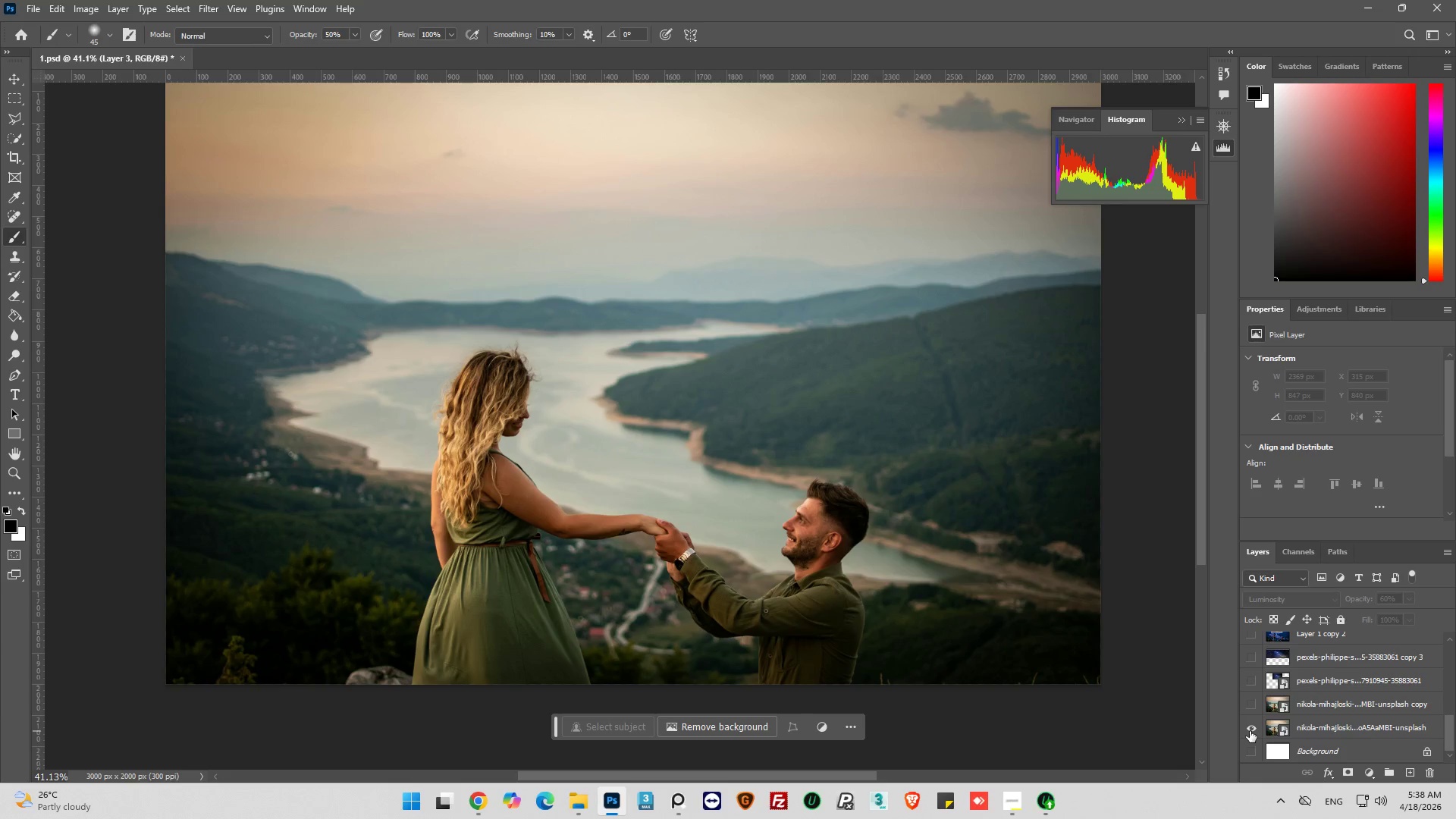 
left_click([1250, 731])
 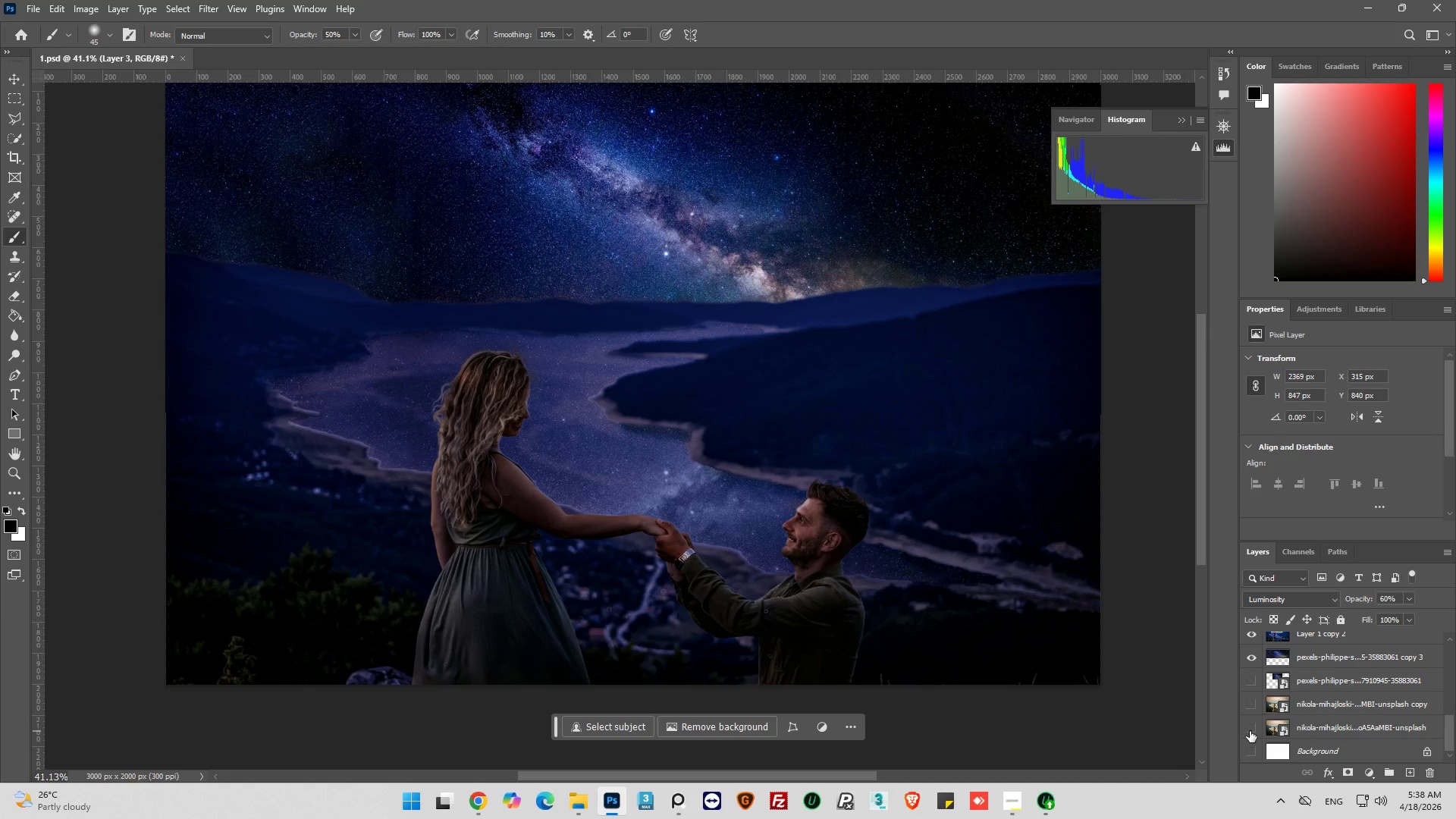 
left_click([1250, 731])
 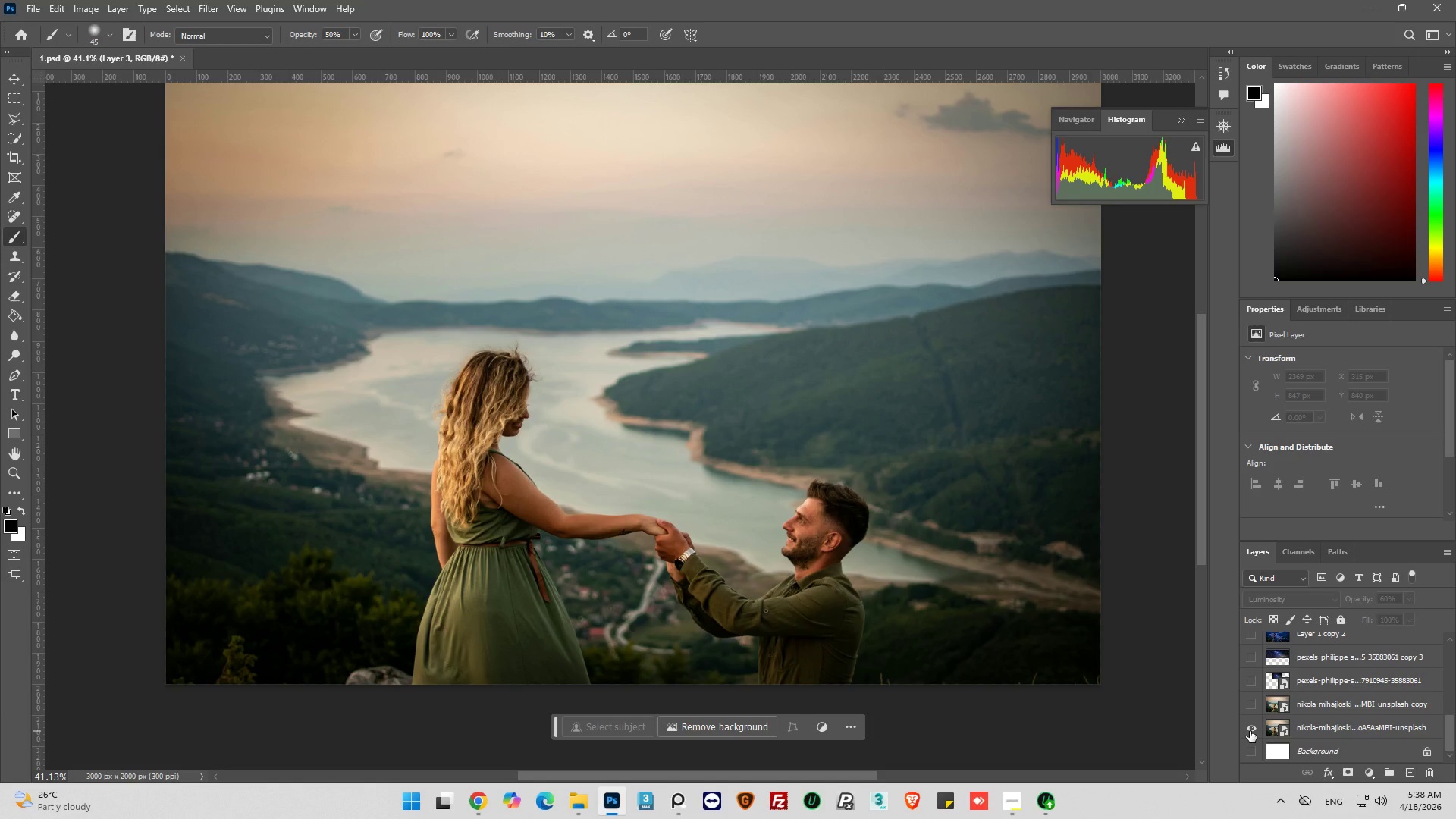 
left_click([1250, 731])
 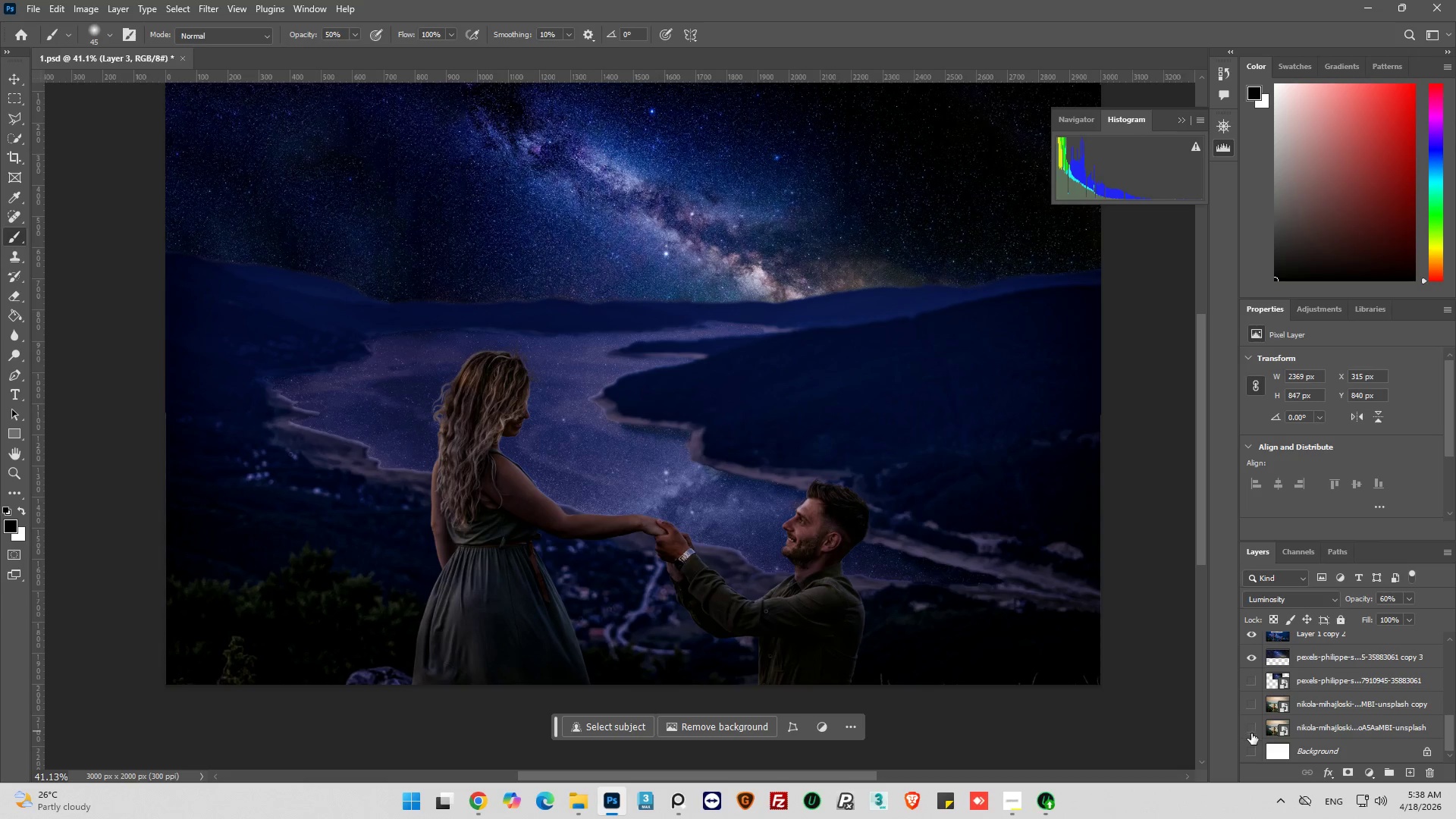 
scroll: coordinate [1284, 700], scroll_direction: up, amount: 11.0
 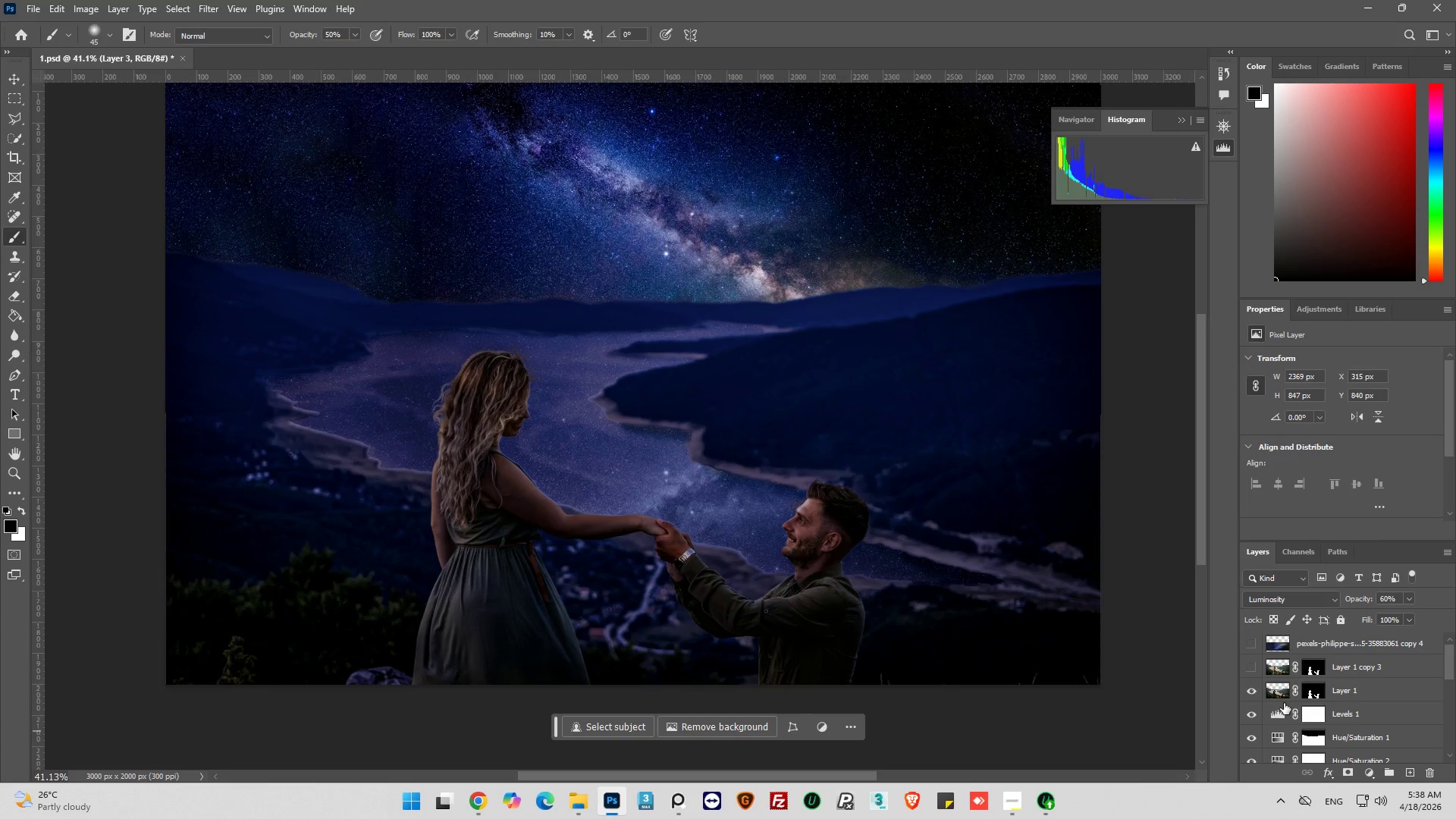 
left_click([1278, 690])
 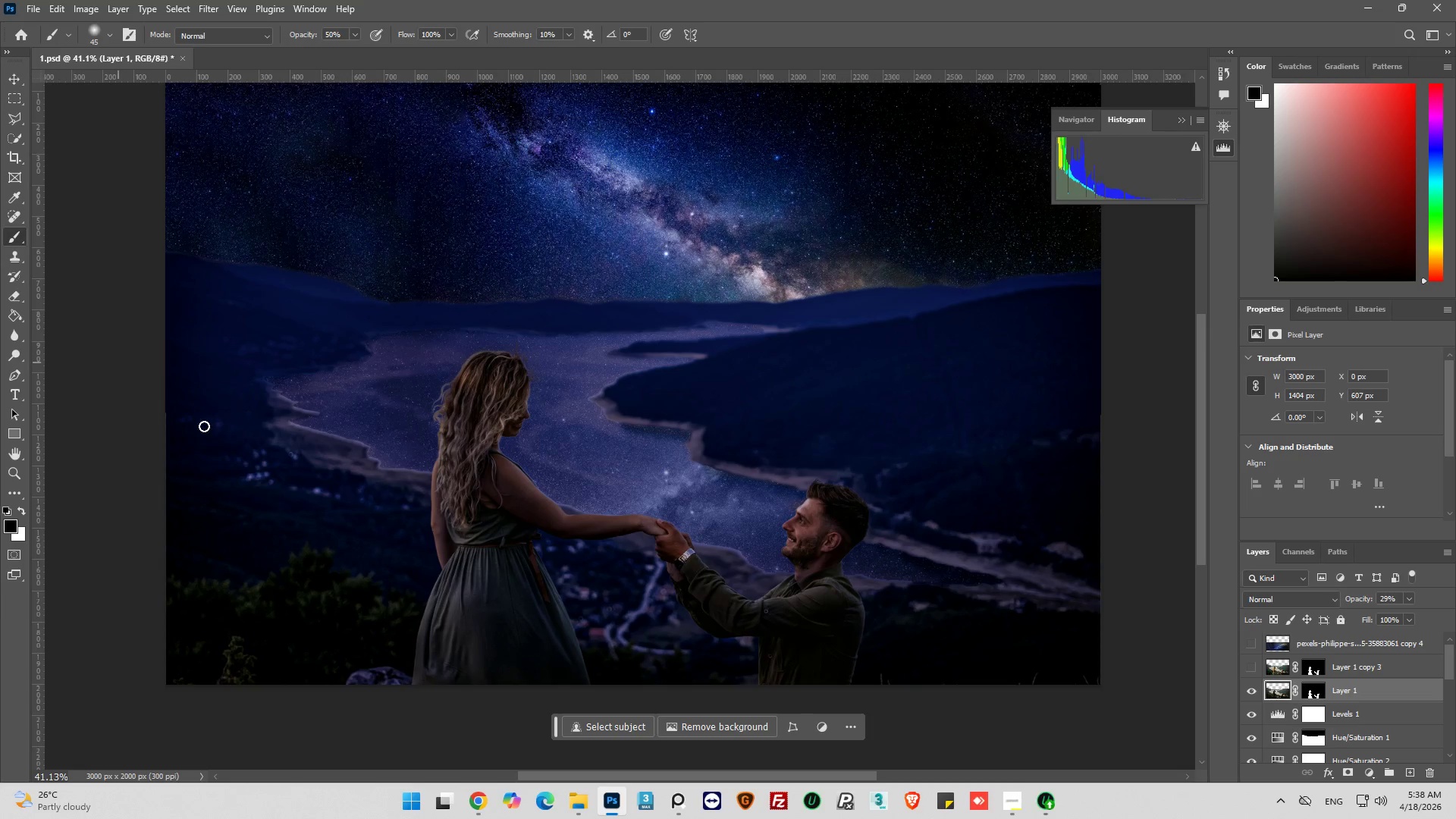 
hold_key(key=AltLeft, duration=0.7)
scroll: coordinate [431, 636], scroll_direction: up, amount: 7.0
 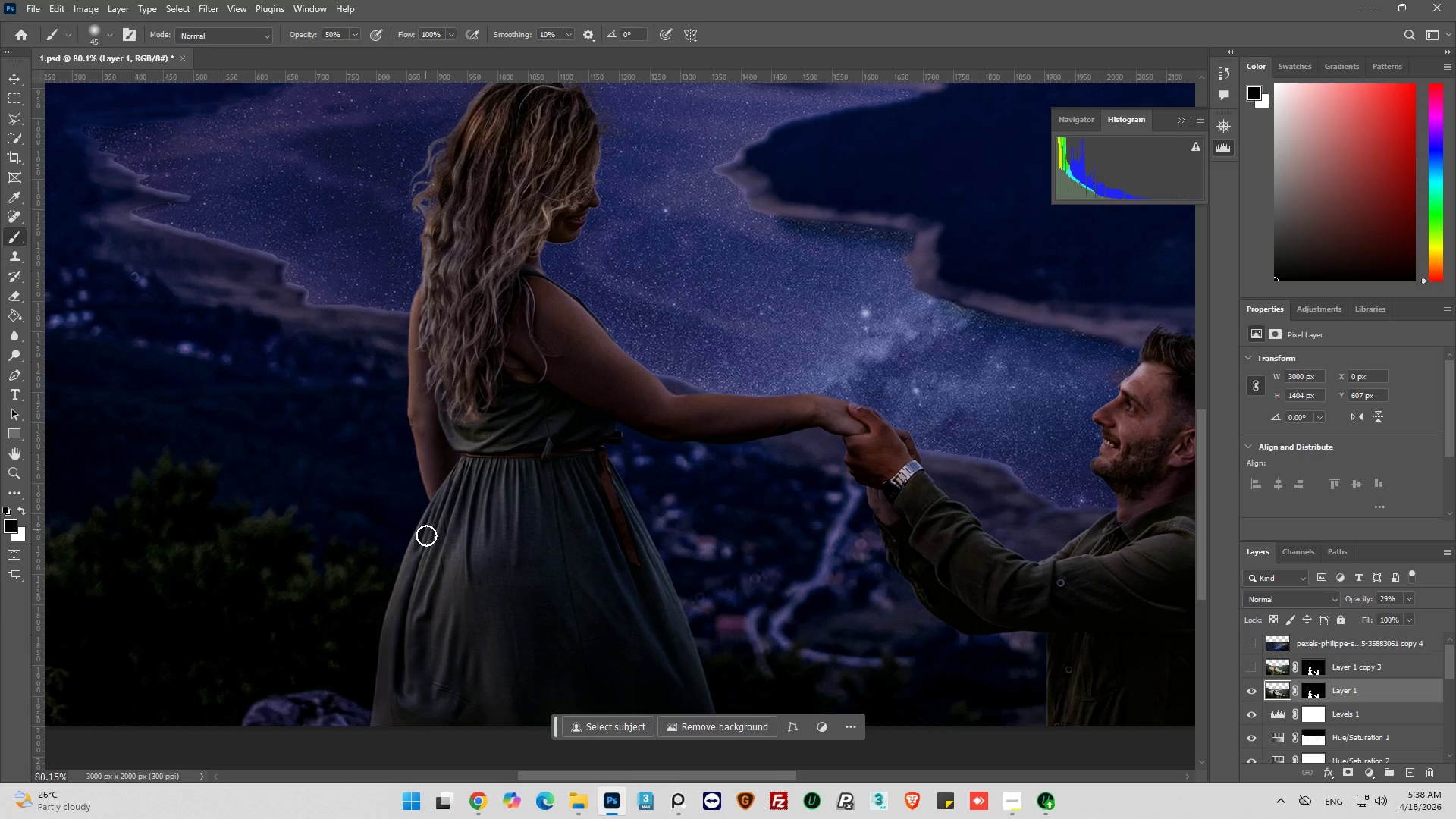 
left_click_drag(start_coordinate=[427, 485], to_coordinate=[419, 372])
 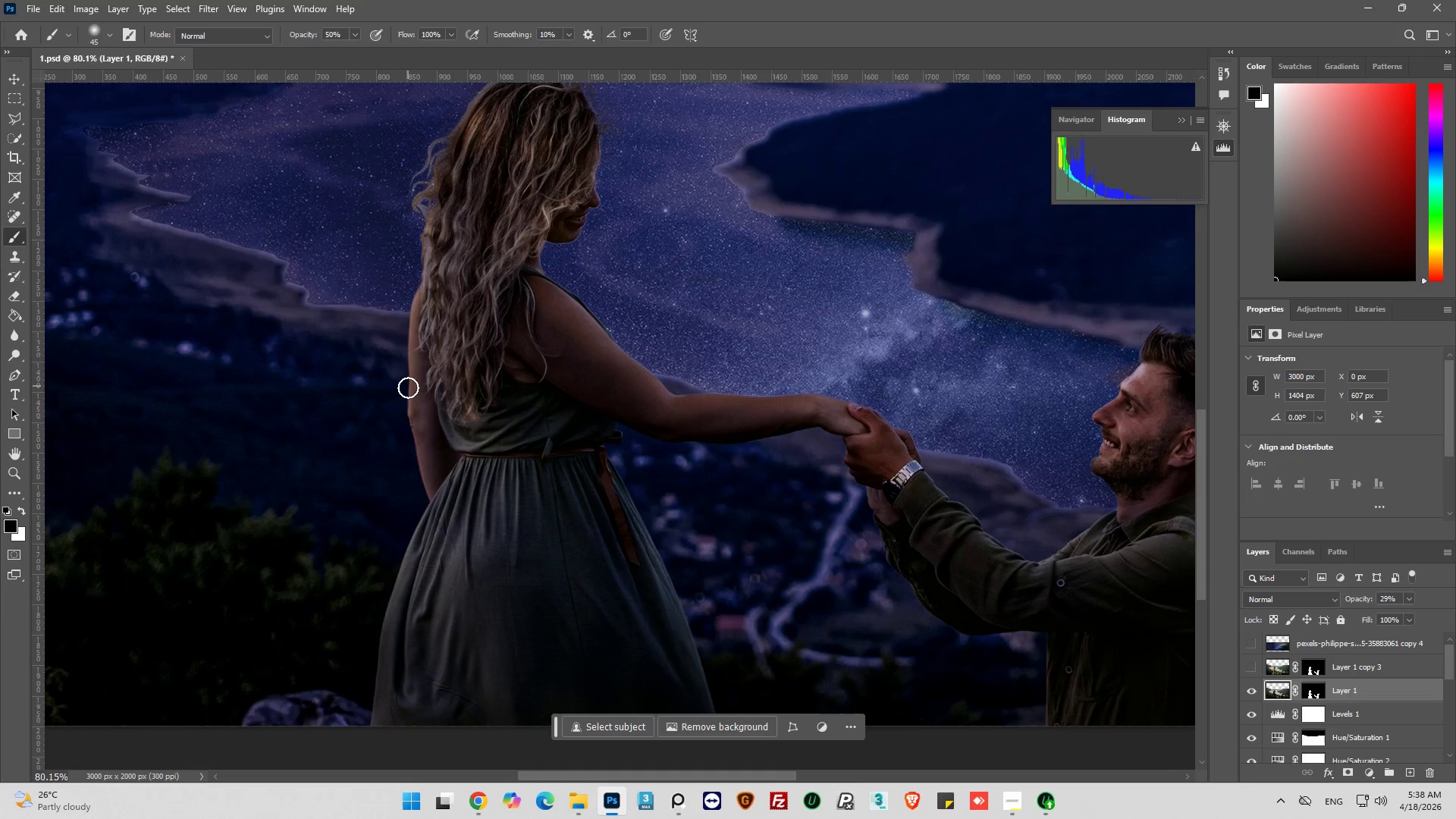 
left_click_drag(start_coordinate=[408, 387], to_coordinate=[447, 506])
 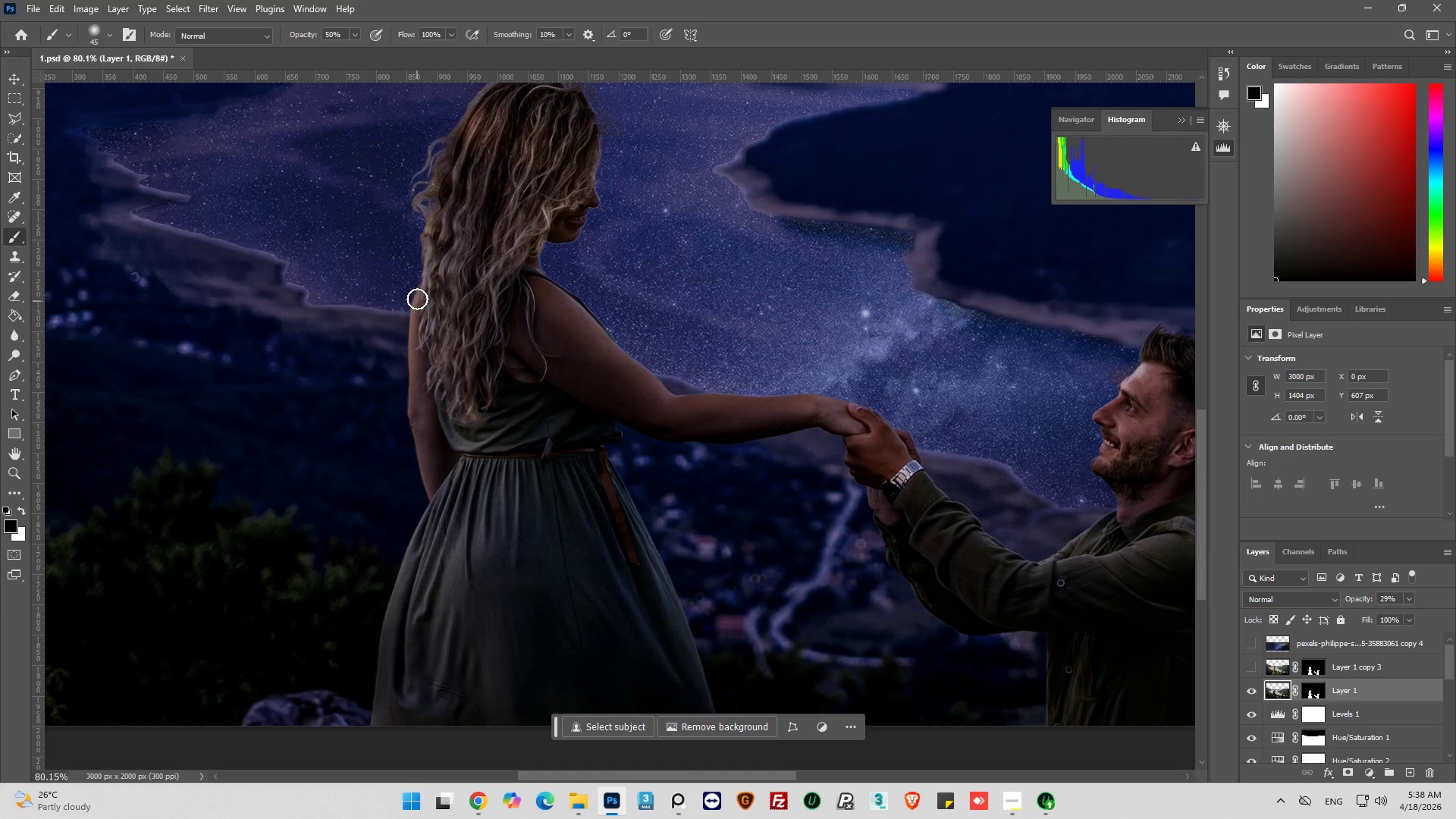 
left_click_drag(start_coordinate=[422, 278], to_coordinate=[403, 437])
 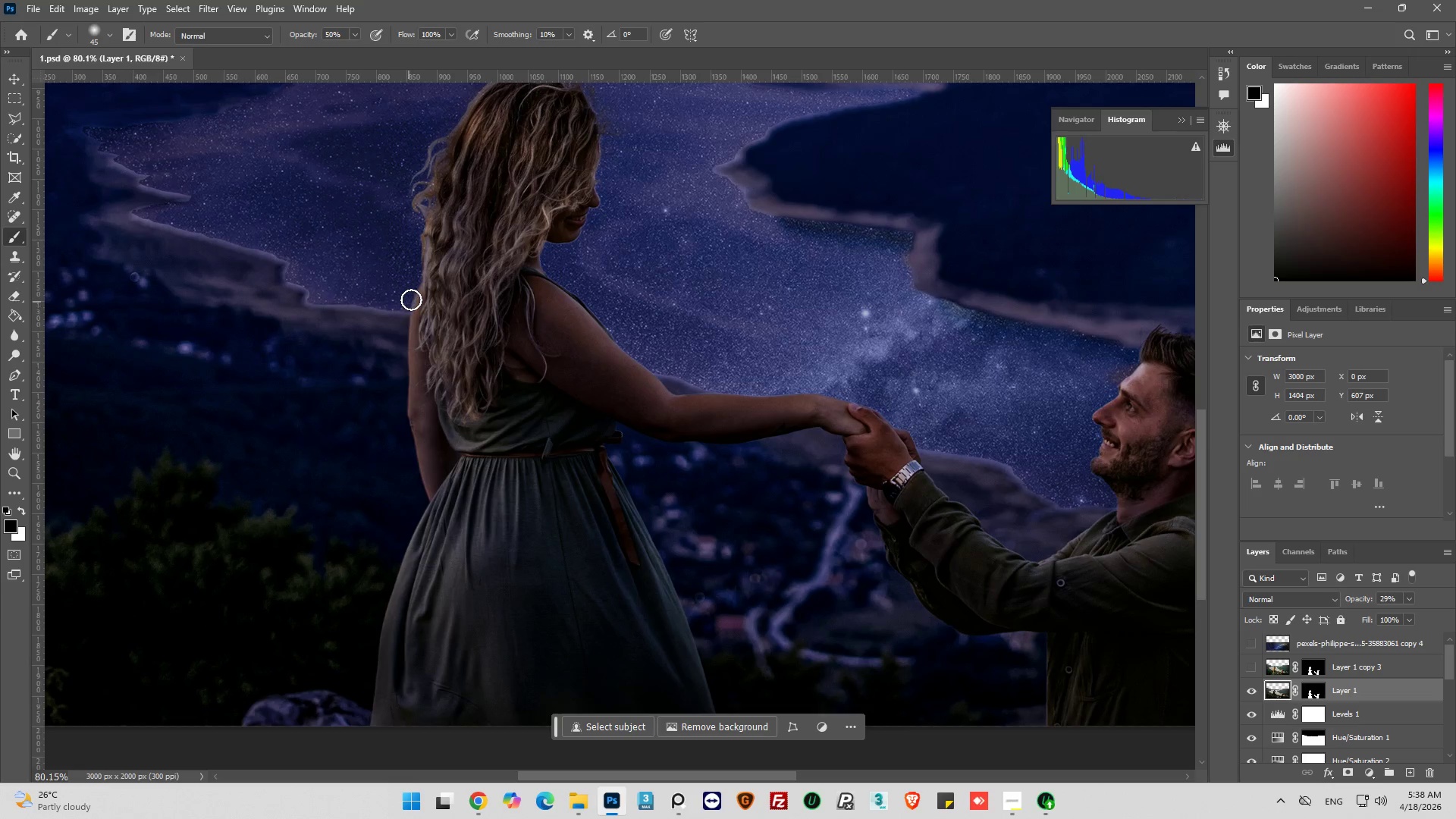 
left_click_drag(start_coordinate=[411, 303], to_coordinate=[429, 521])
 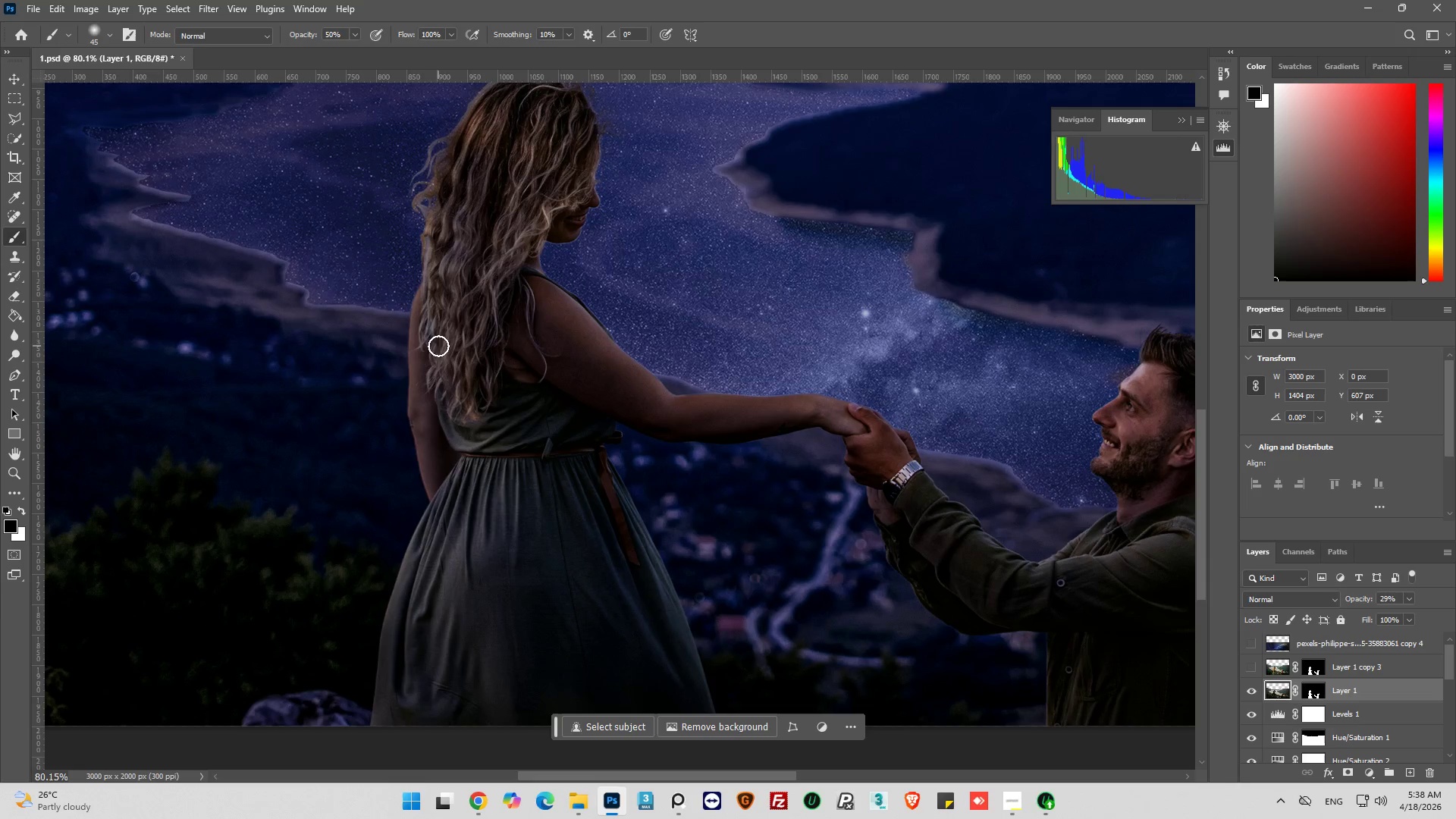 
left_click_drag(start_coordinate=[426, 381], to_coordinate=[453, 544])
 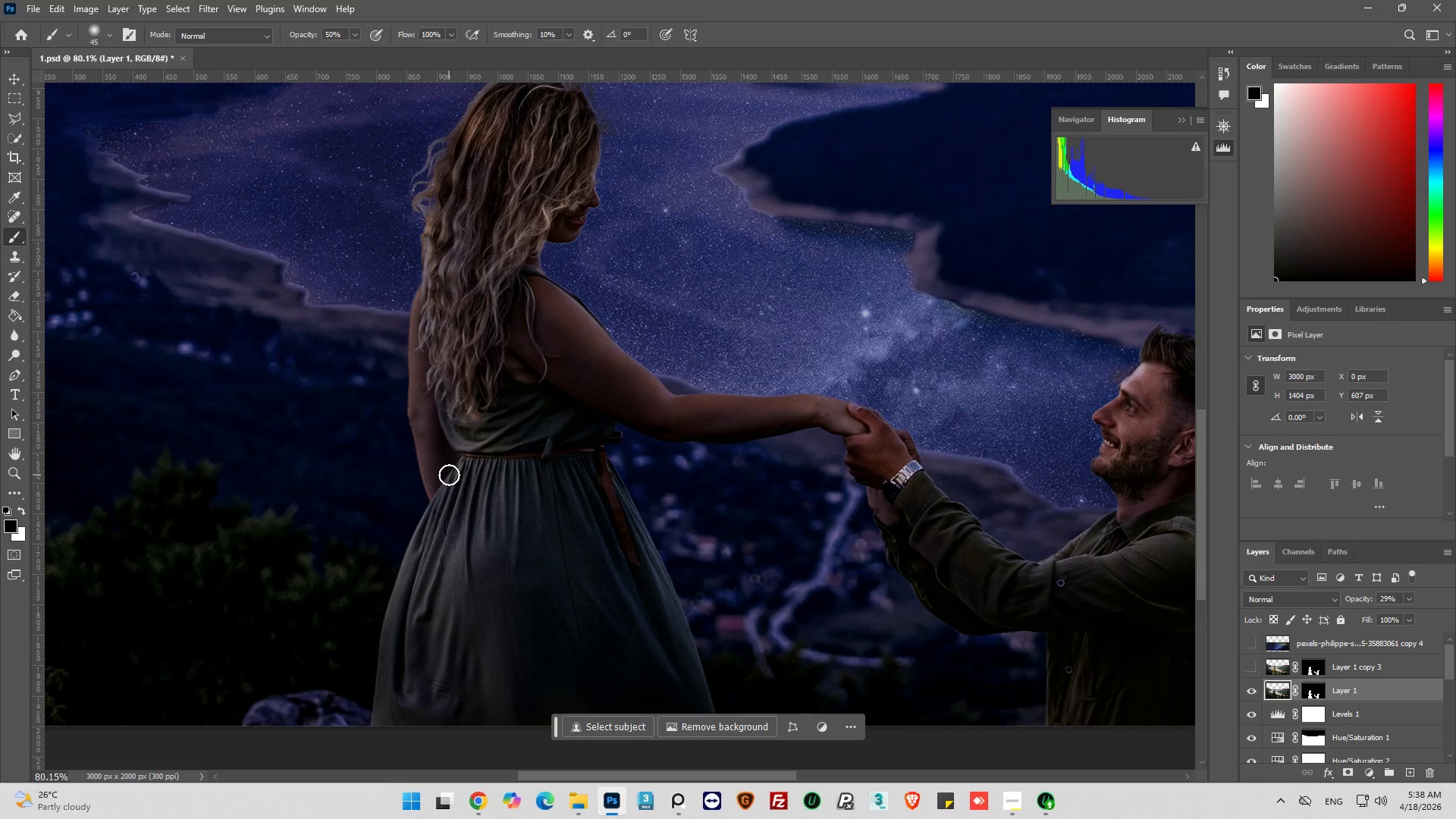 
key(Control+Z)
 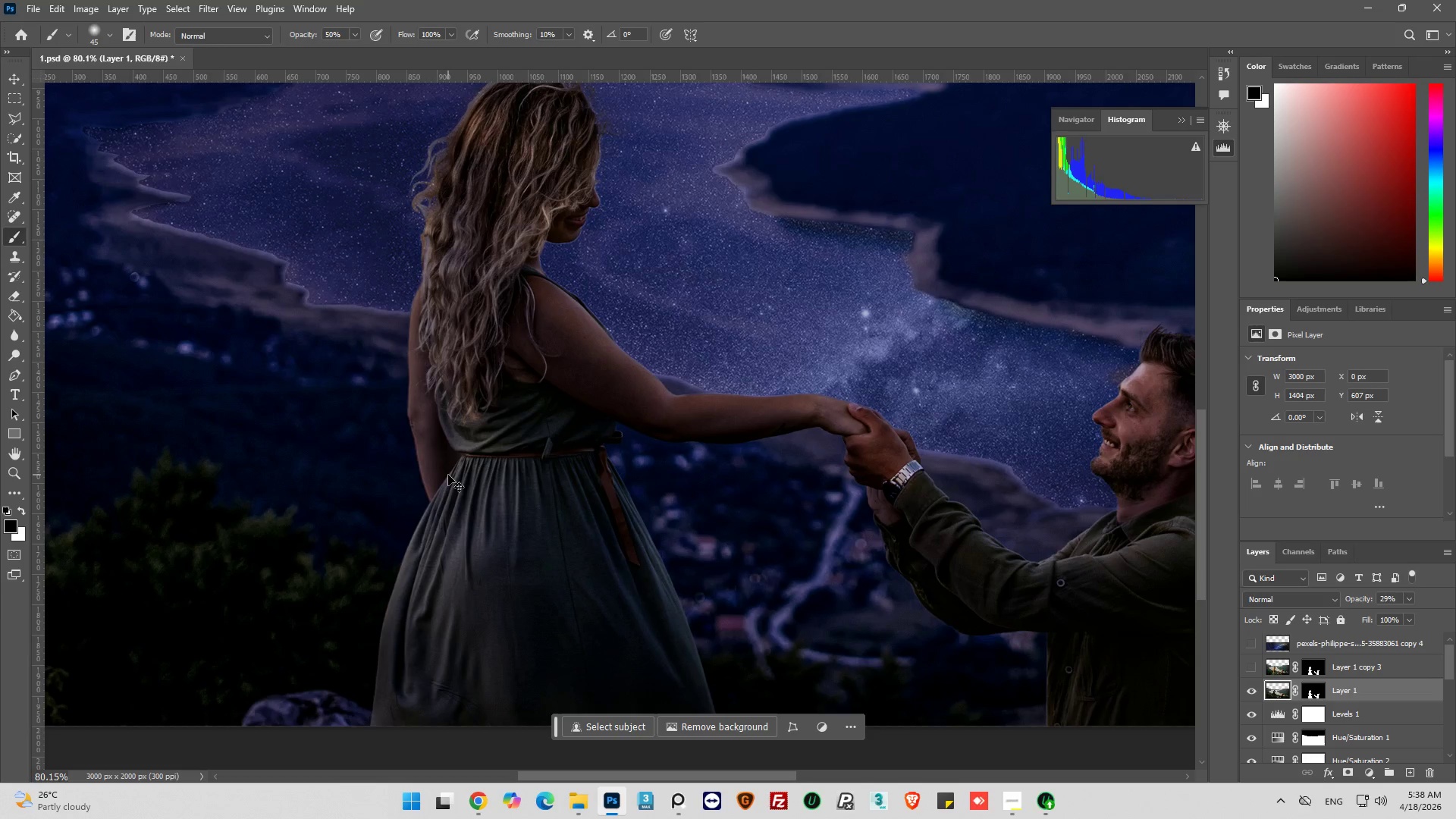 
key(Control+Z)
 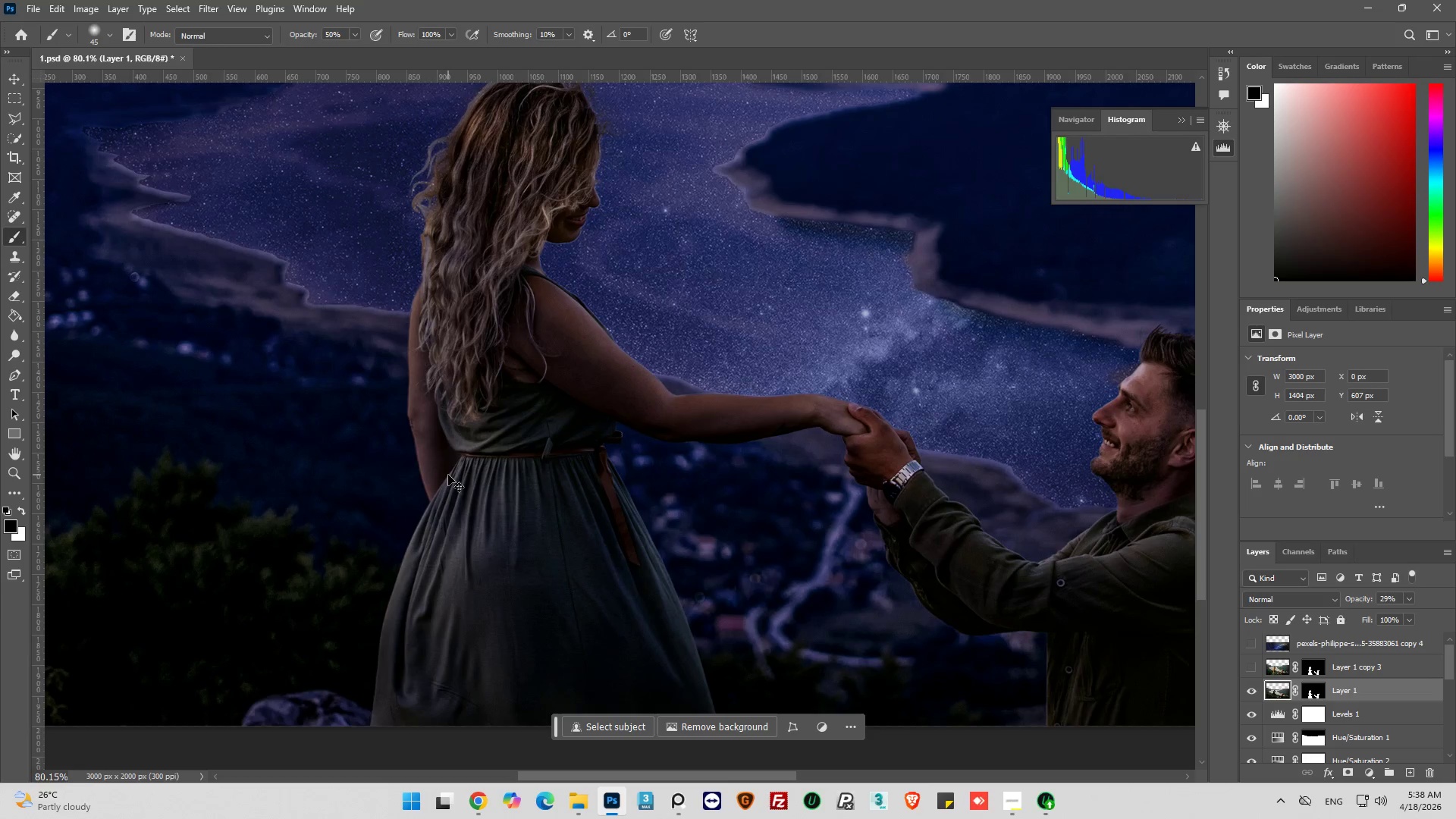 
key(Control+Z)
 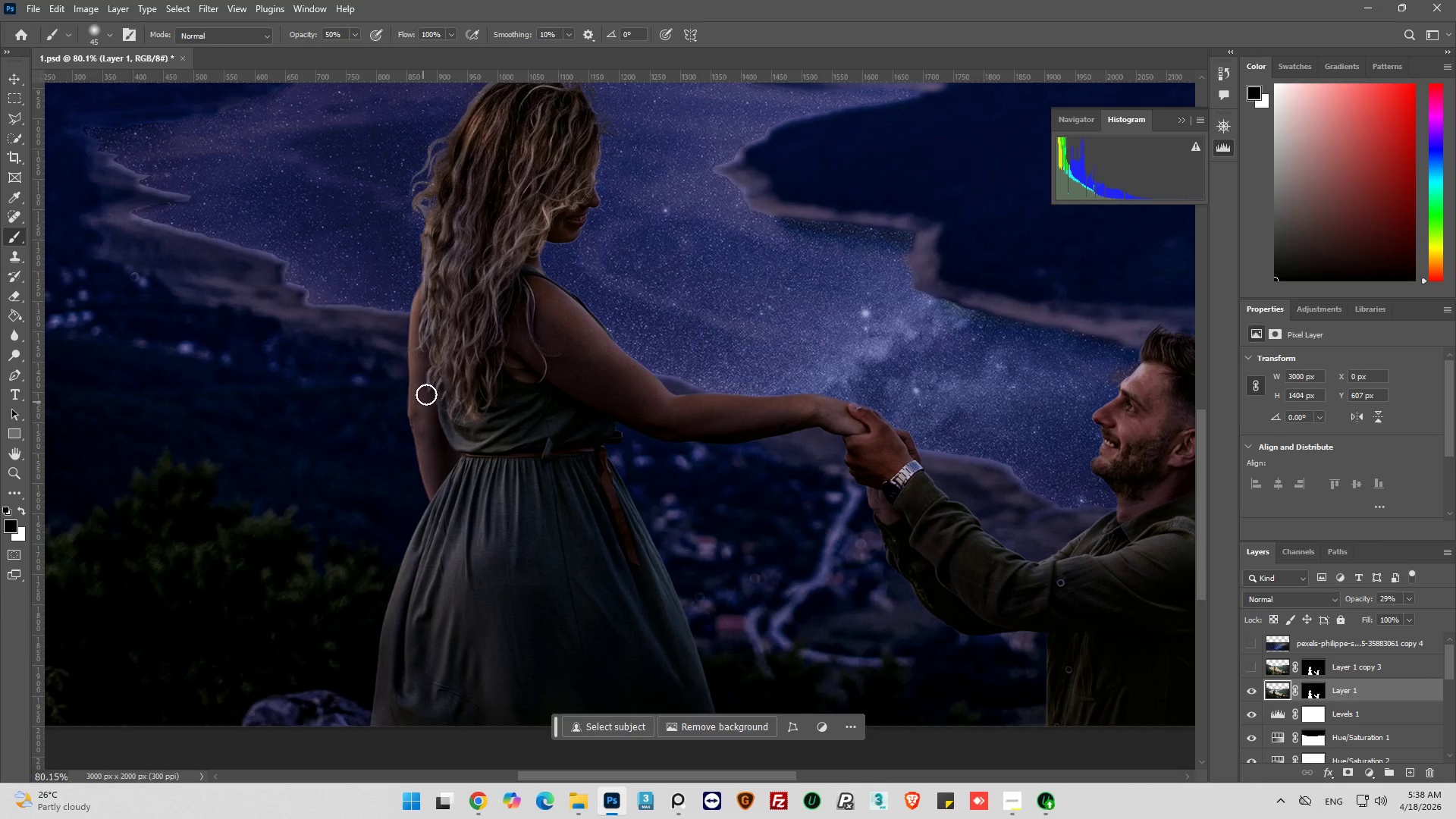 
left_click_drag(start_coordinate=[429, 359], to_coordinate=[410, 367])
 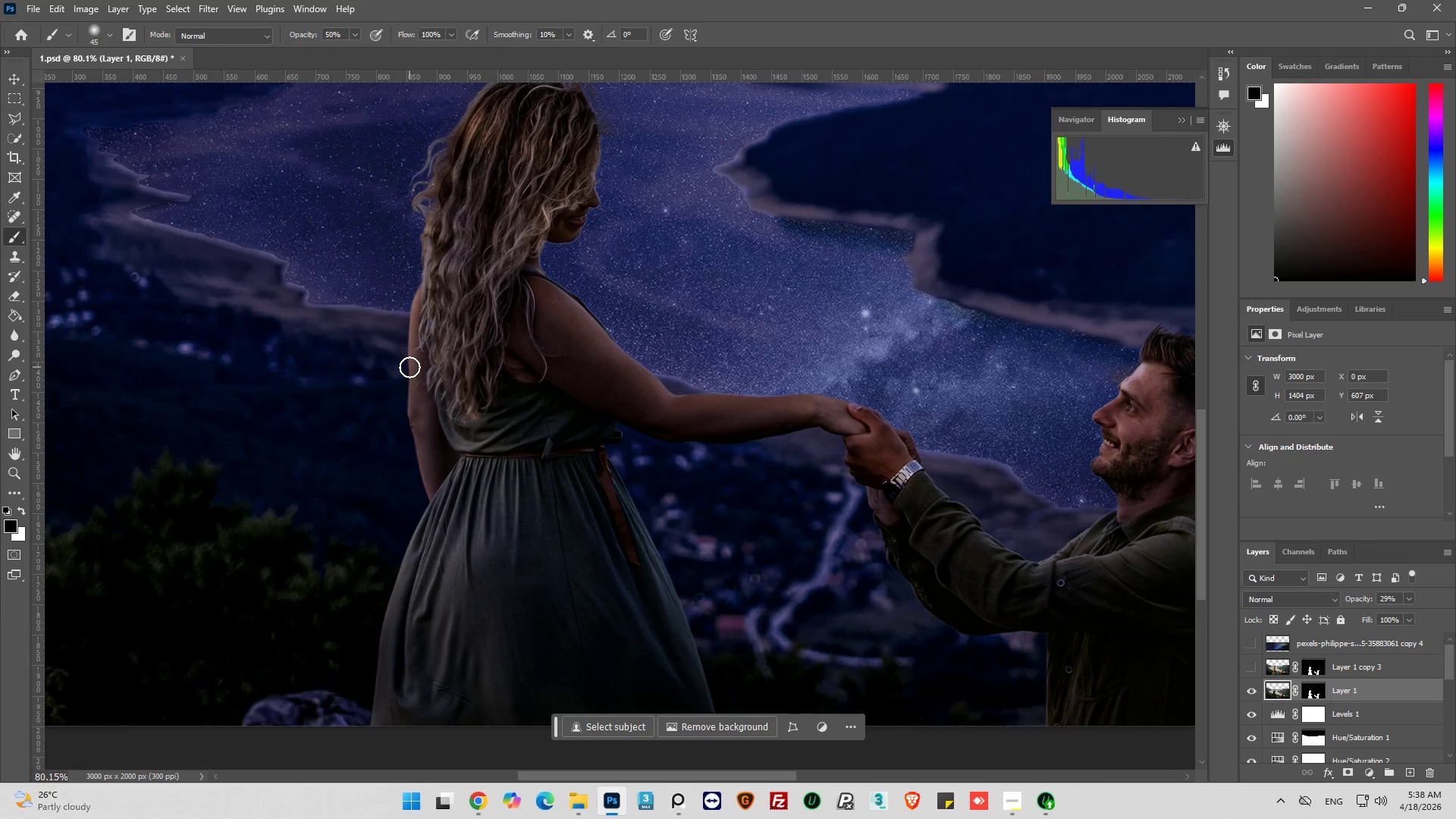 
left_click_drag(start_coordinate=[410, 368], to_coordinate=[438, 516])
 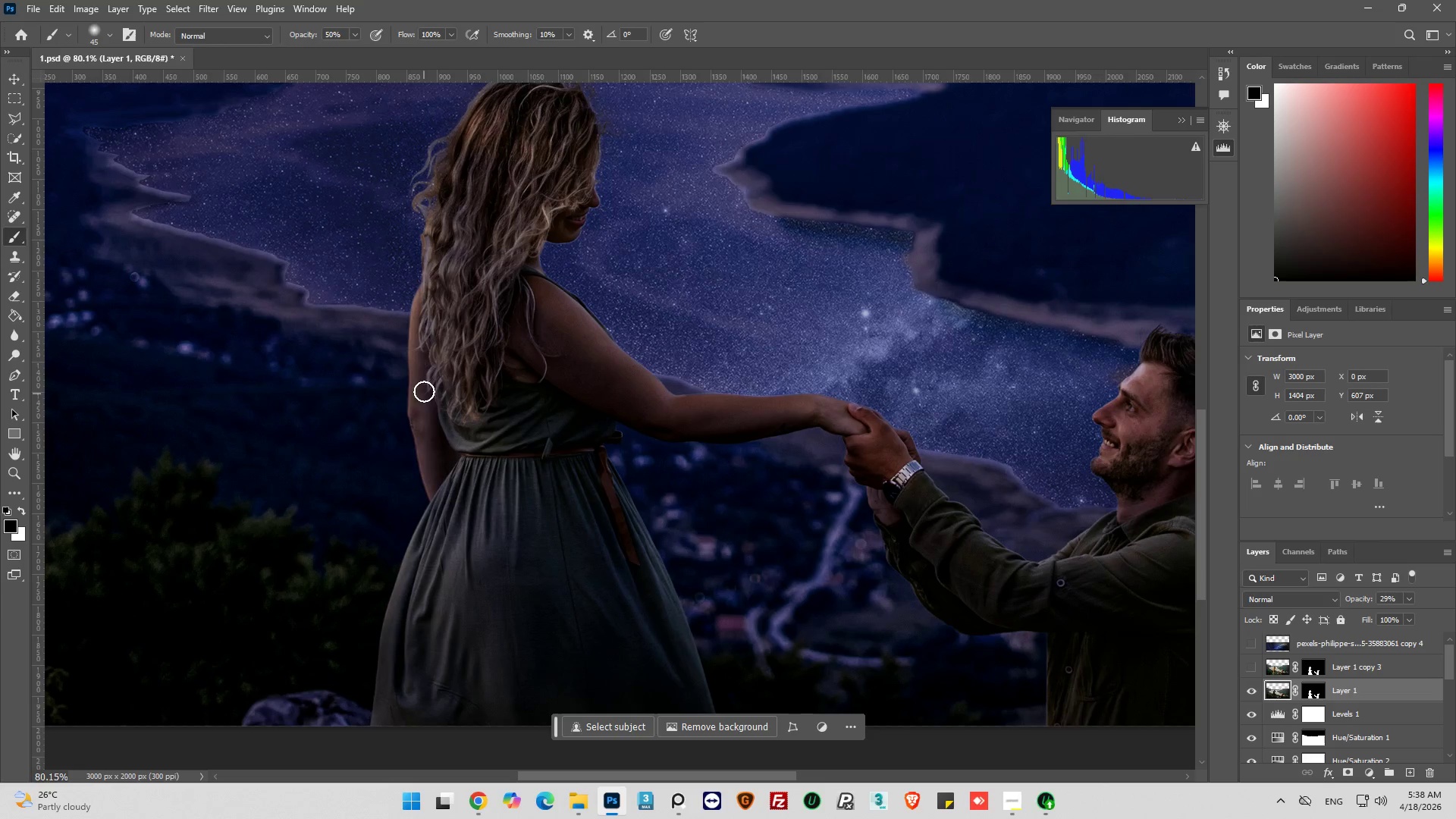 
left_click_drag(start_coordinate=[424, 391], to_coordinate=[425, 522])
 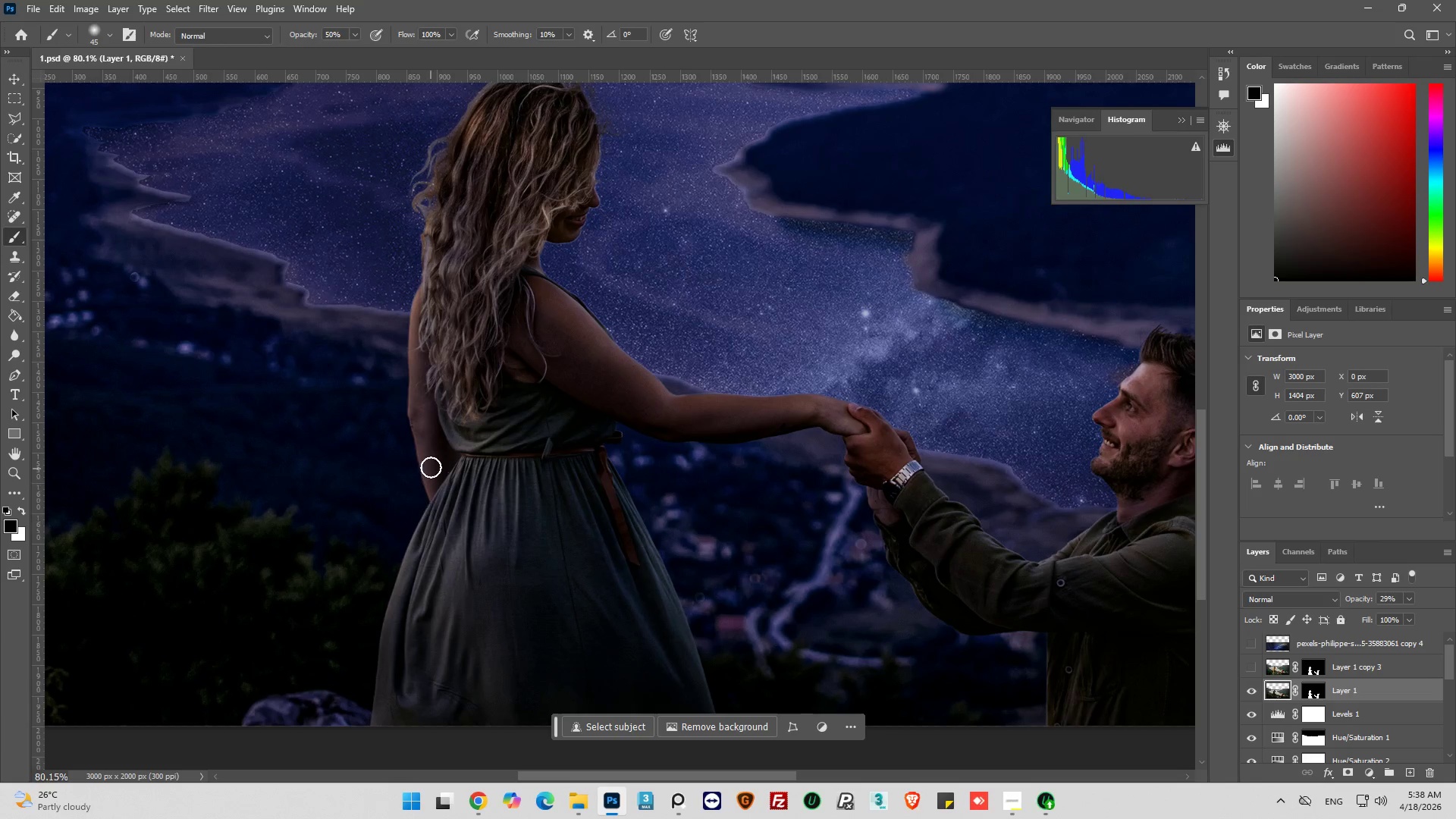 
left_click_drag(start_coordinate=[431, 467], to_coordinate=[435, 507])
 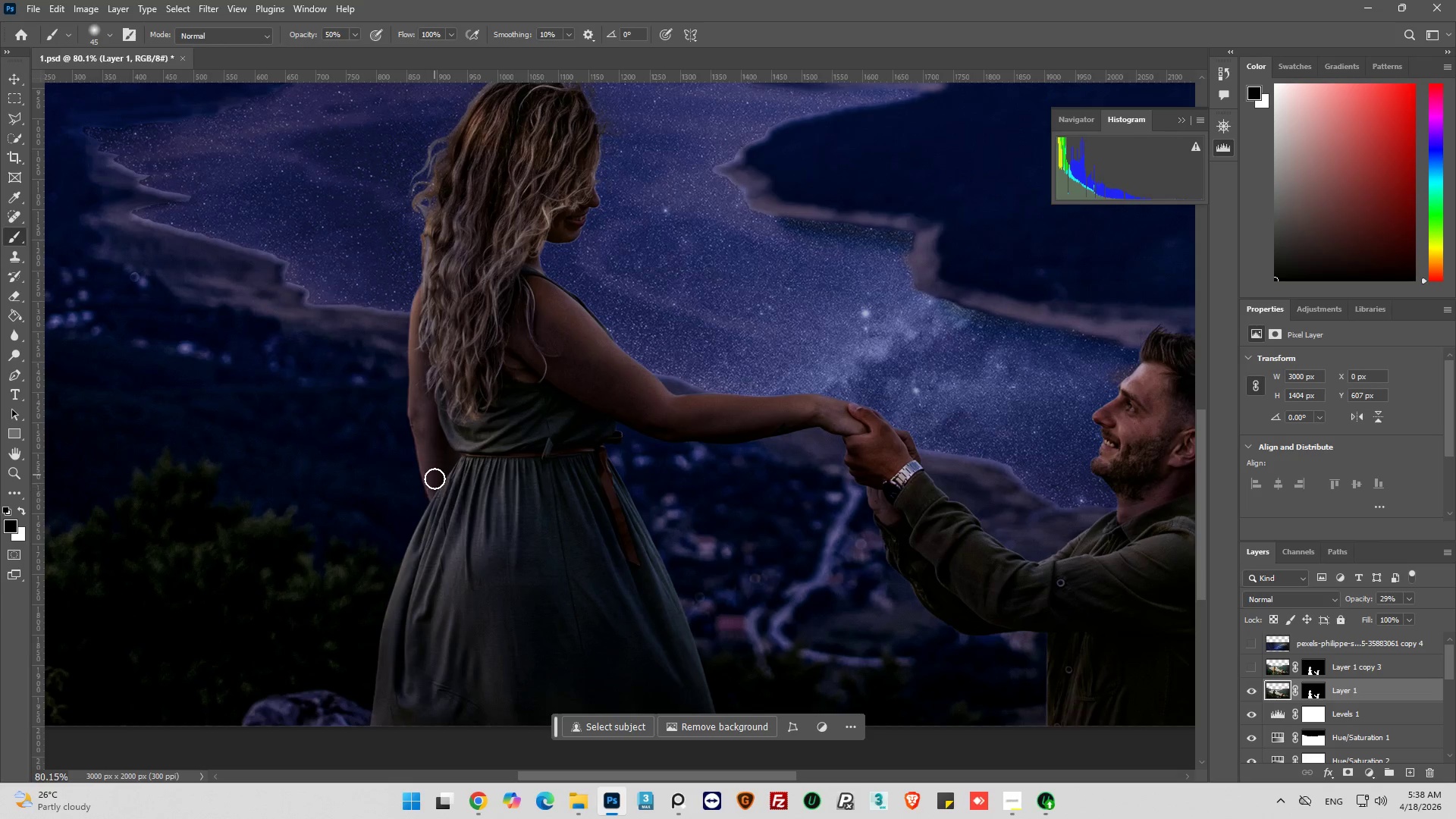 
left_click_drag(start_coordinate=[435, 493], to_coordinate=[402, 666])
 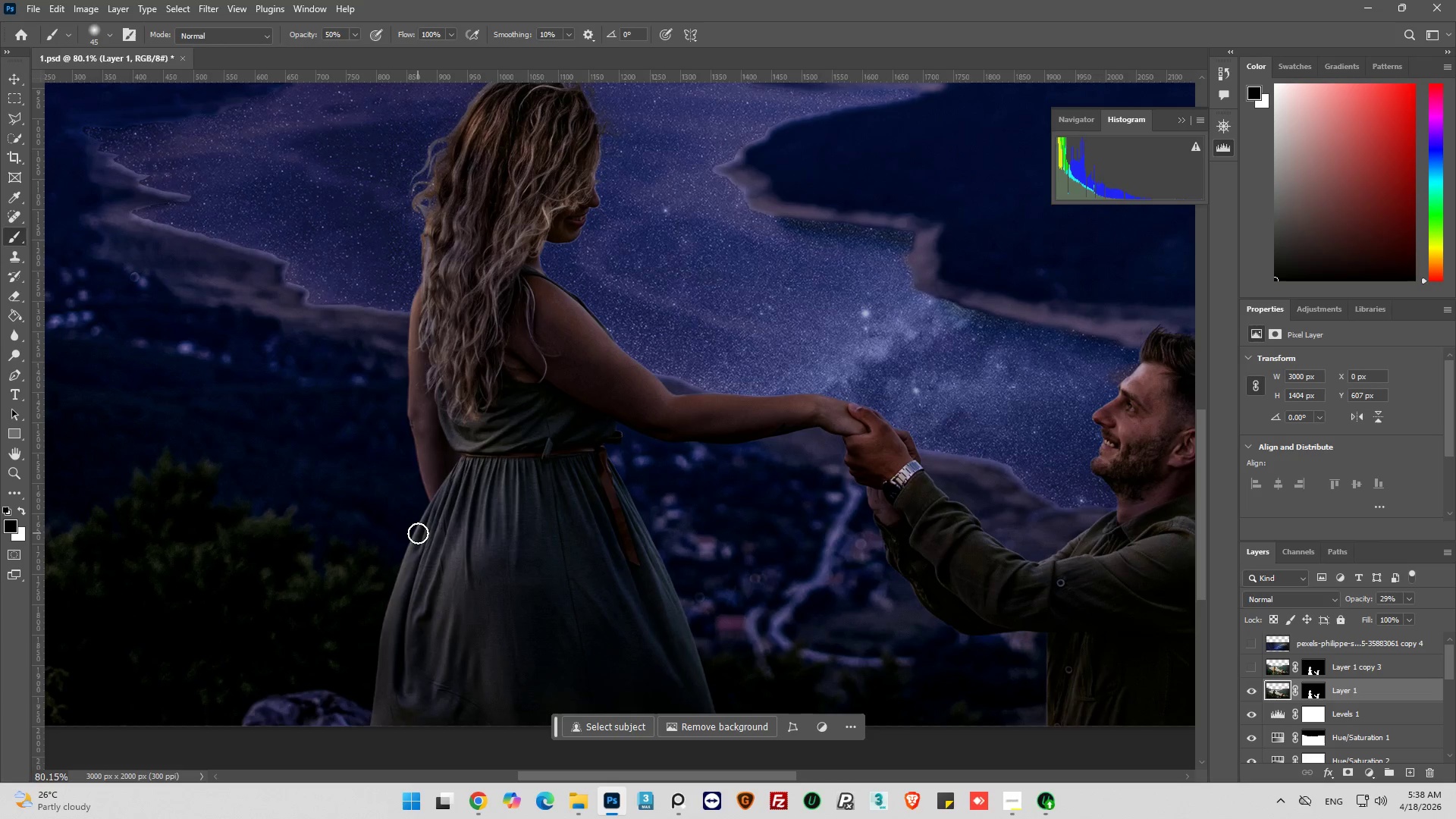 
left_click_drag(start_coordinate=[418, 533], to_coordinate=[388, 657])
 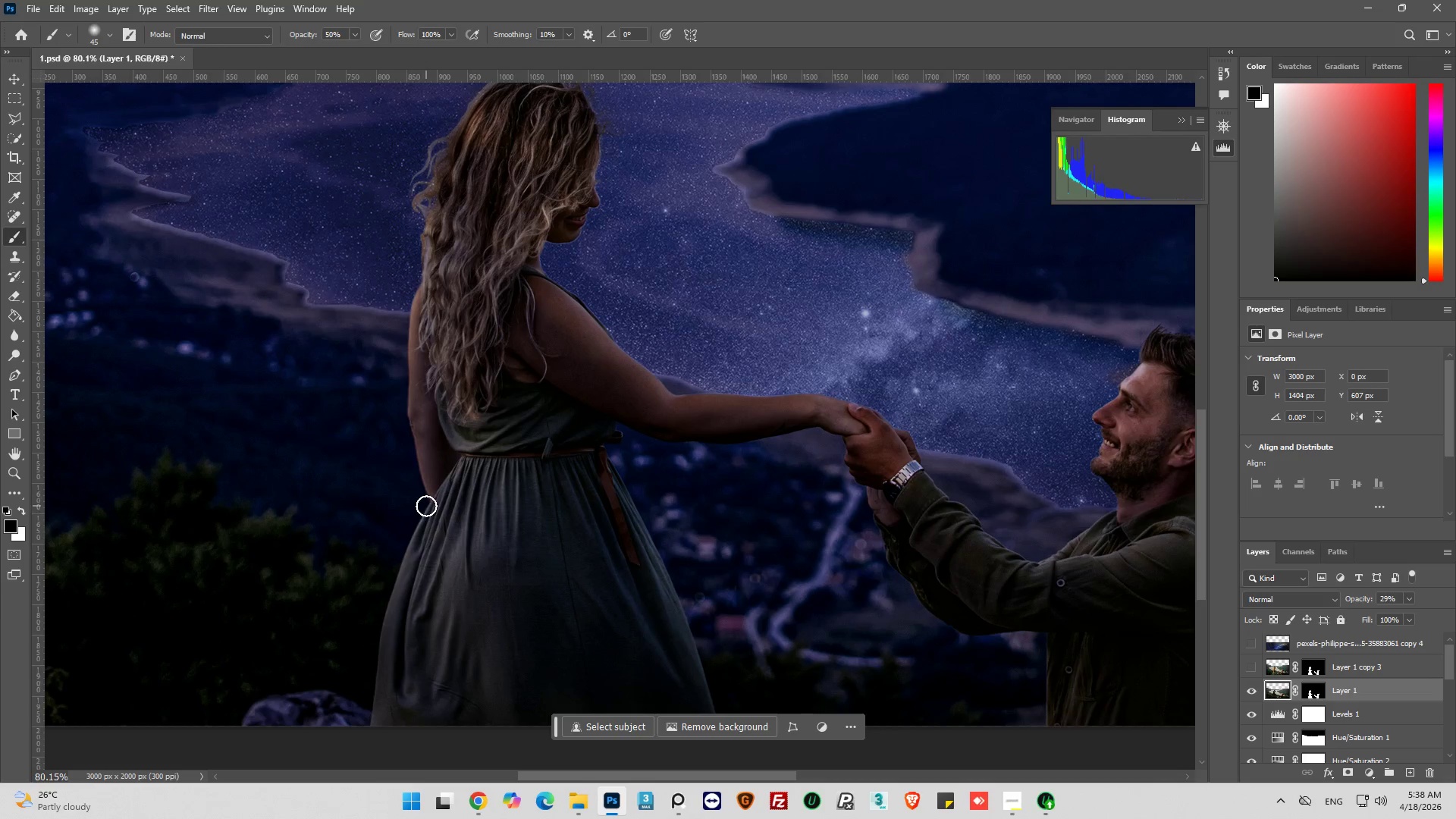 
left_click_drag(start_coordinate=[426, 506], to_coordinate=[393, 684])
 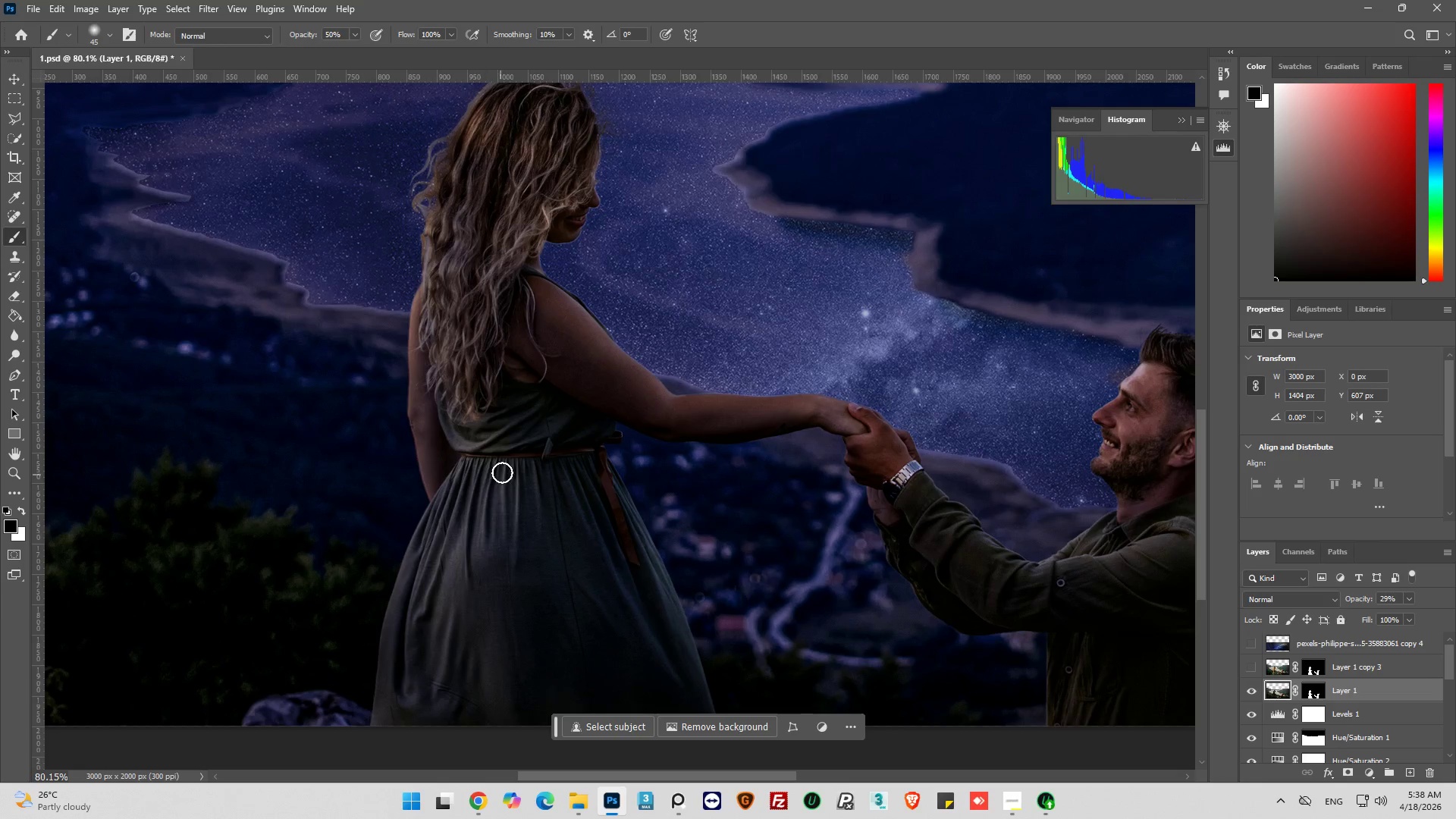 
left_click_drag(start_coordinate=[502, 472], to_coordinate=[447, 680])
 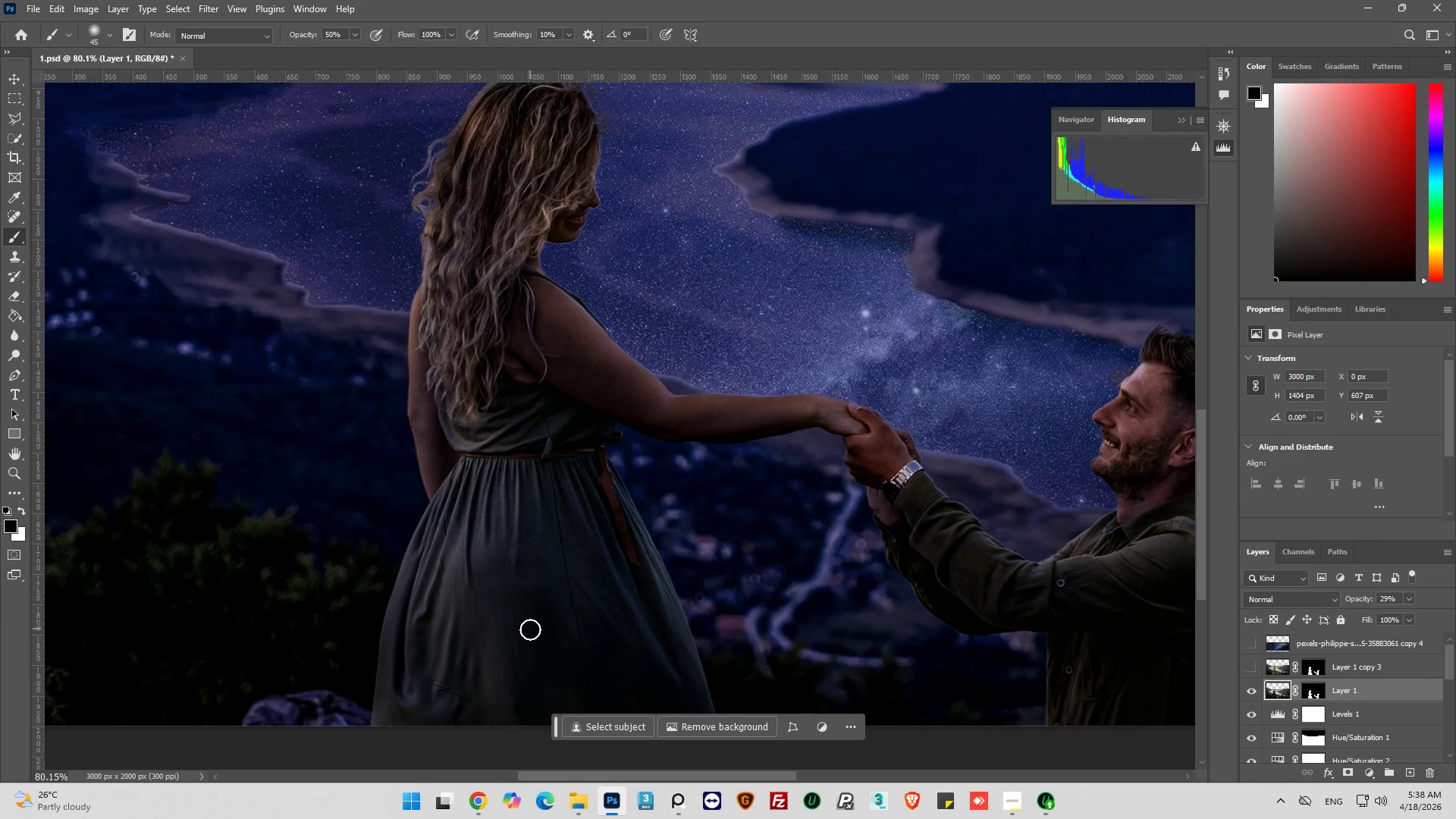 
key(Alt+AltLeft)
 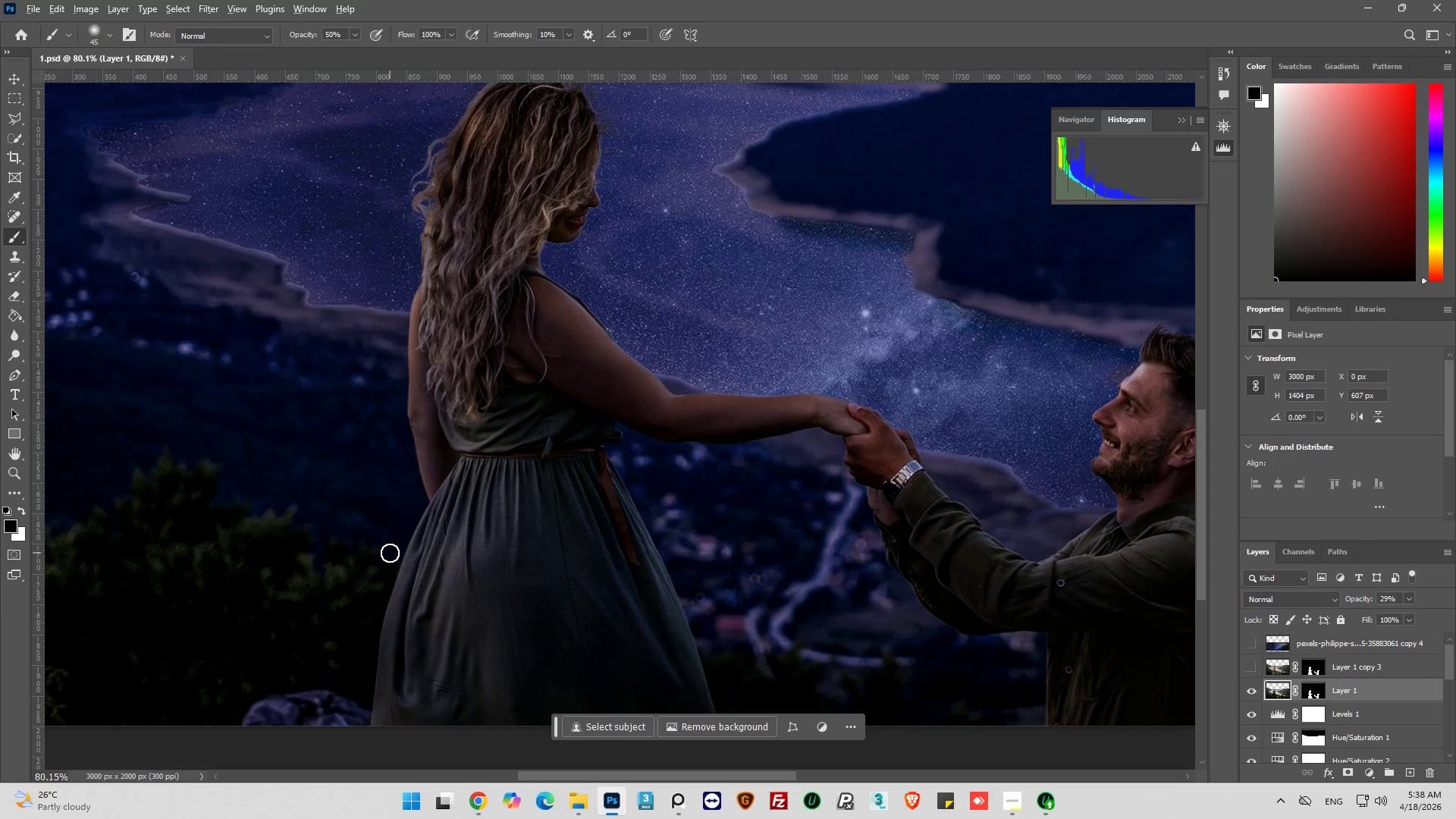 
scroll: coordinate [390, 553], scroll_direction: down, amount: 4.0
 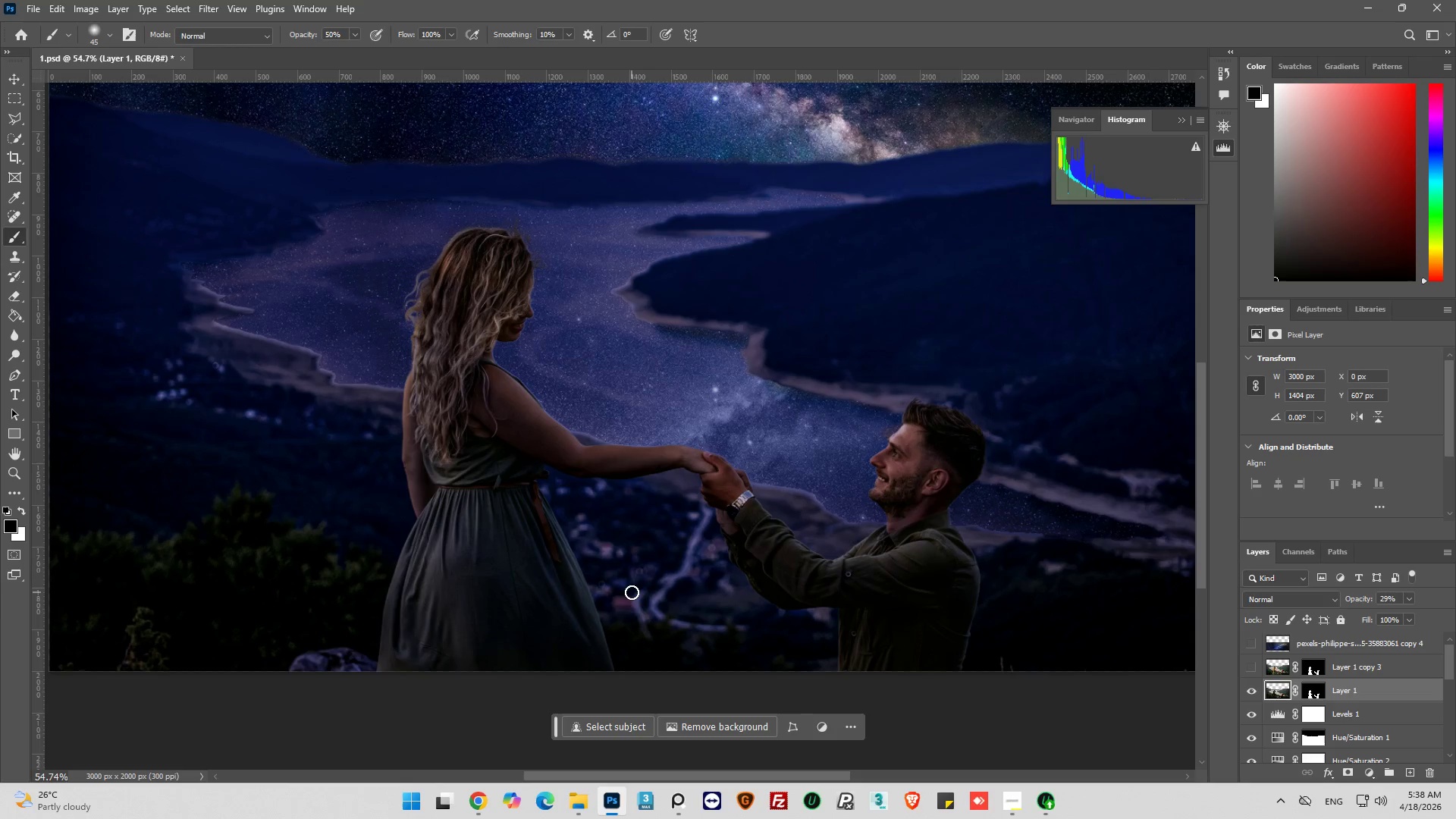 
hold_key(key=AltLeft, duration=0.66)
scroll: coordinate [450, 554], scroll_direction: up, amount: 4.0
 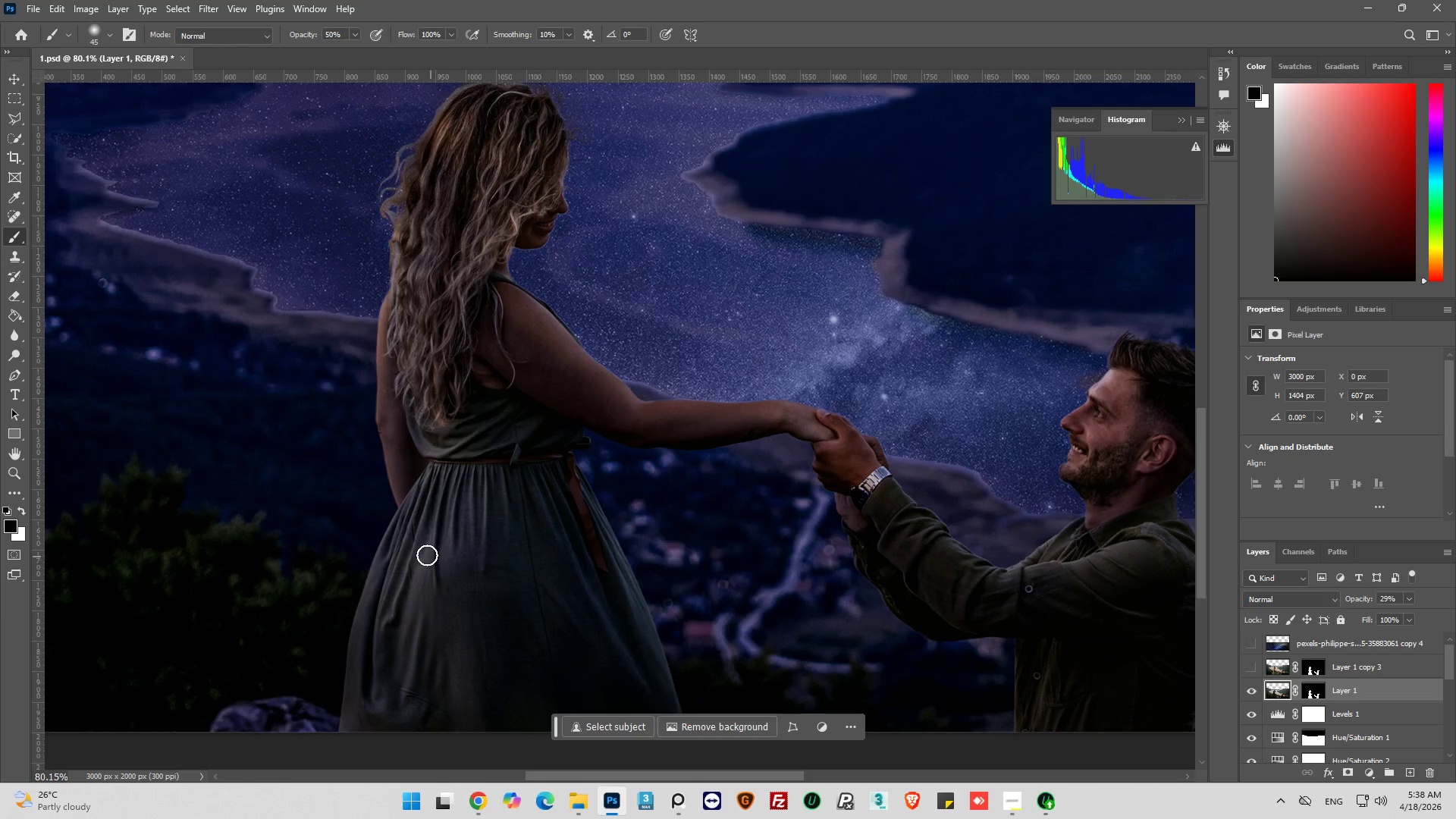 
hold_key(key=AltLeft, duration=0.33)
hold_key(key=AltLeft, duration=0.45)
hold_key(key=AltLeft, duration=0.31)
hold_key(key=AltLeft, duration=0.64)
scroll: coordinate [670, 549], scroll_direction: down, amount: 3.0
 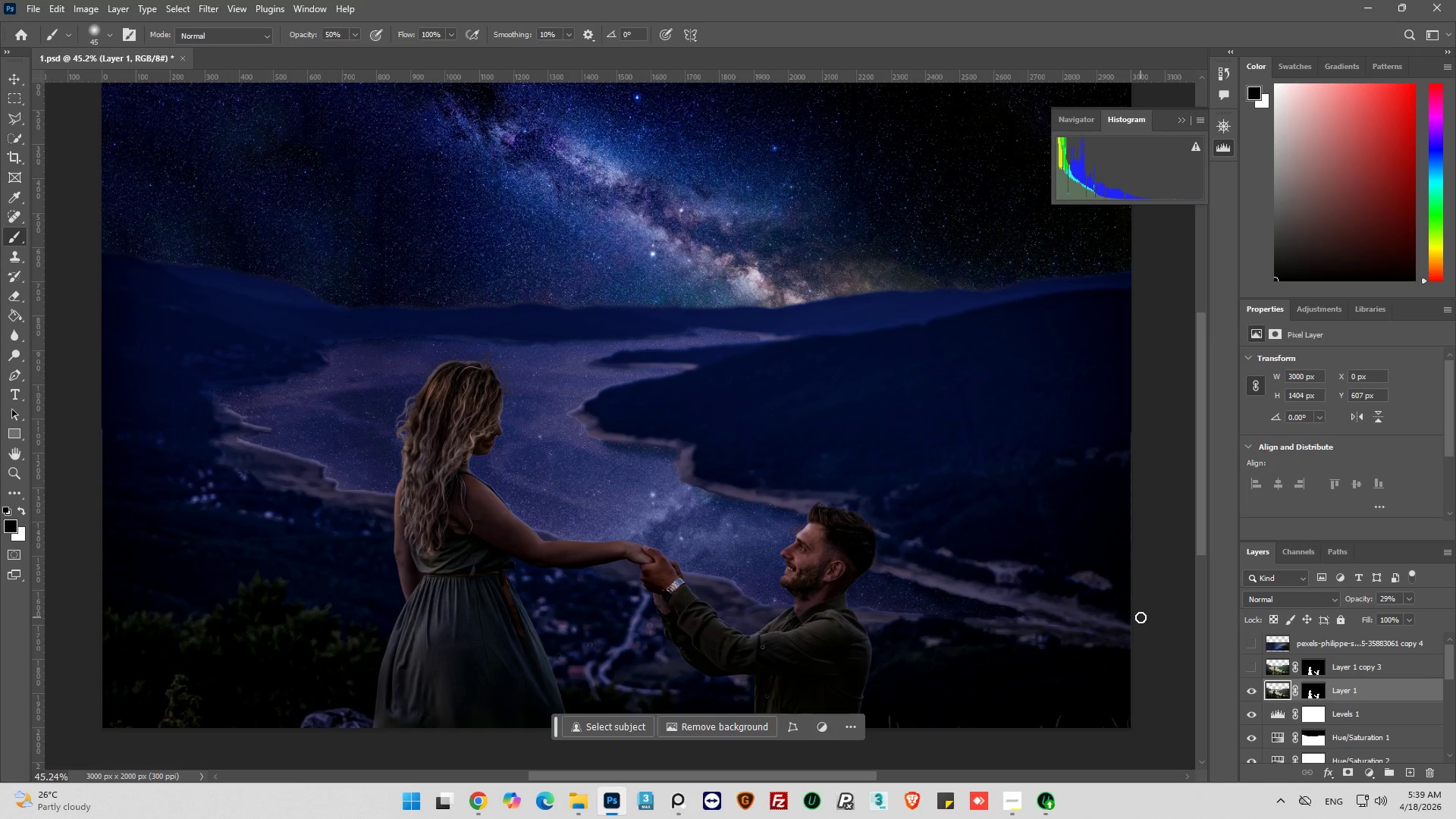 
wait(5.11)
 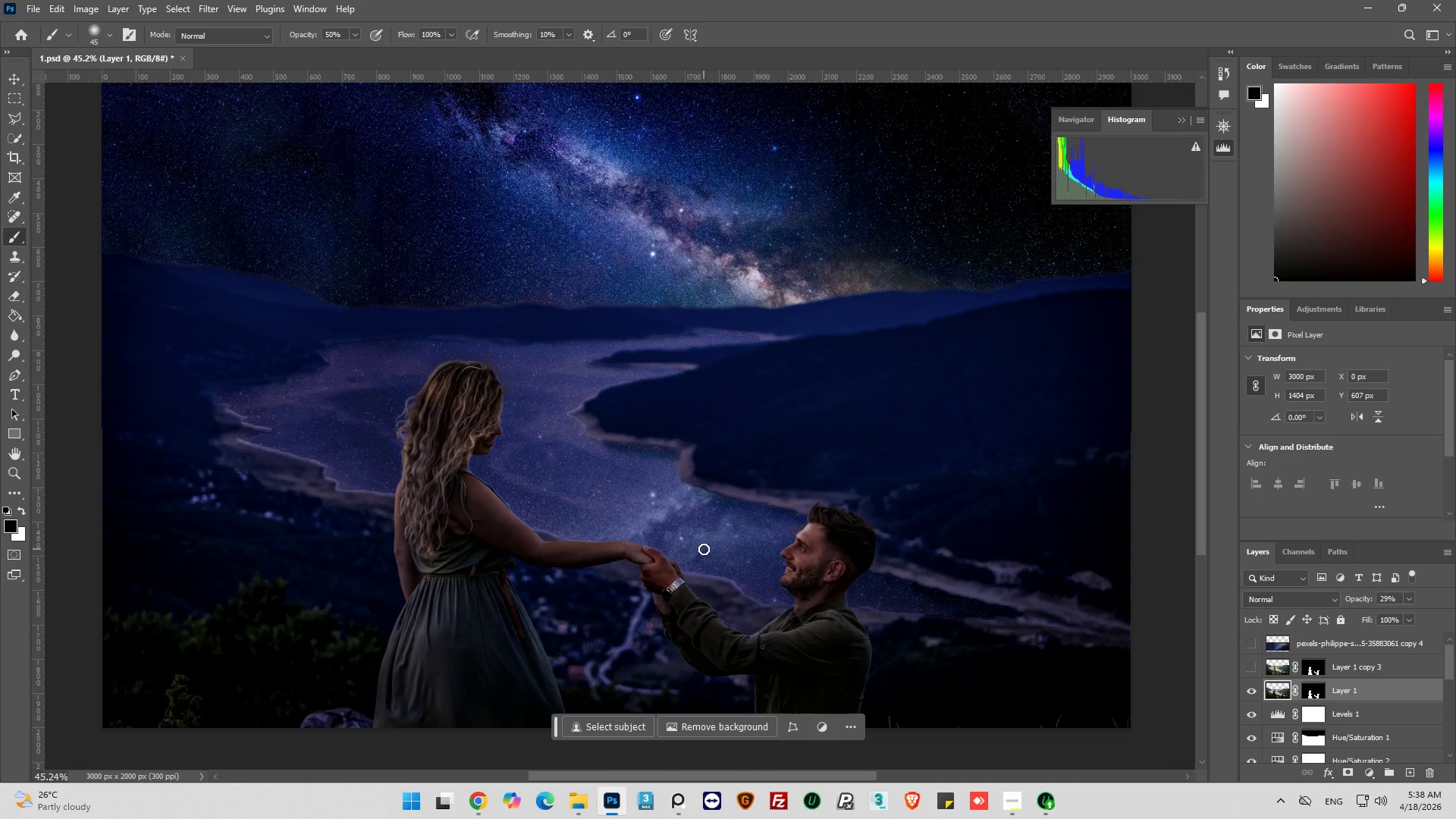 
scroll: coordinate [1272, 682], scroll_direction: up, amount: 4.0
 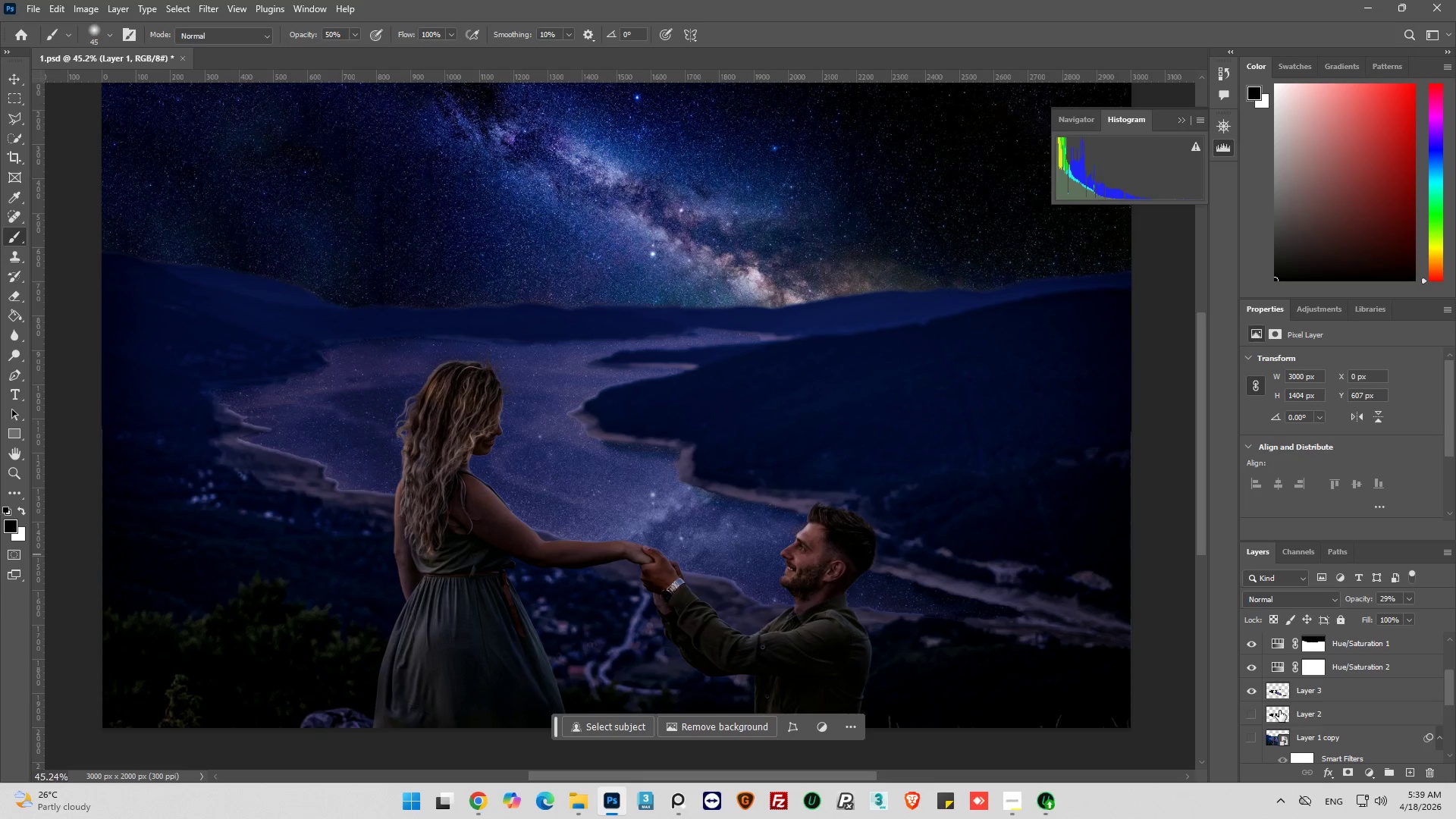 
left_click([1279, 689])
 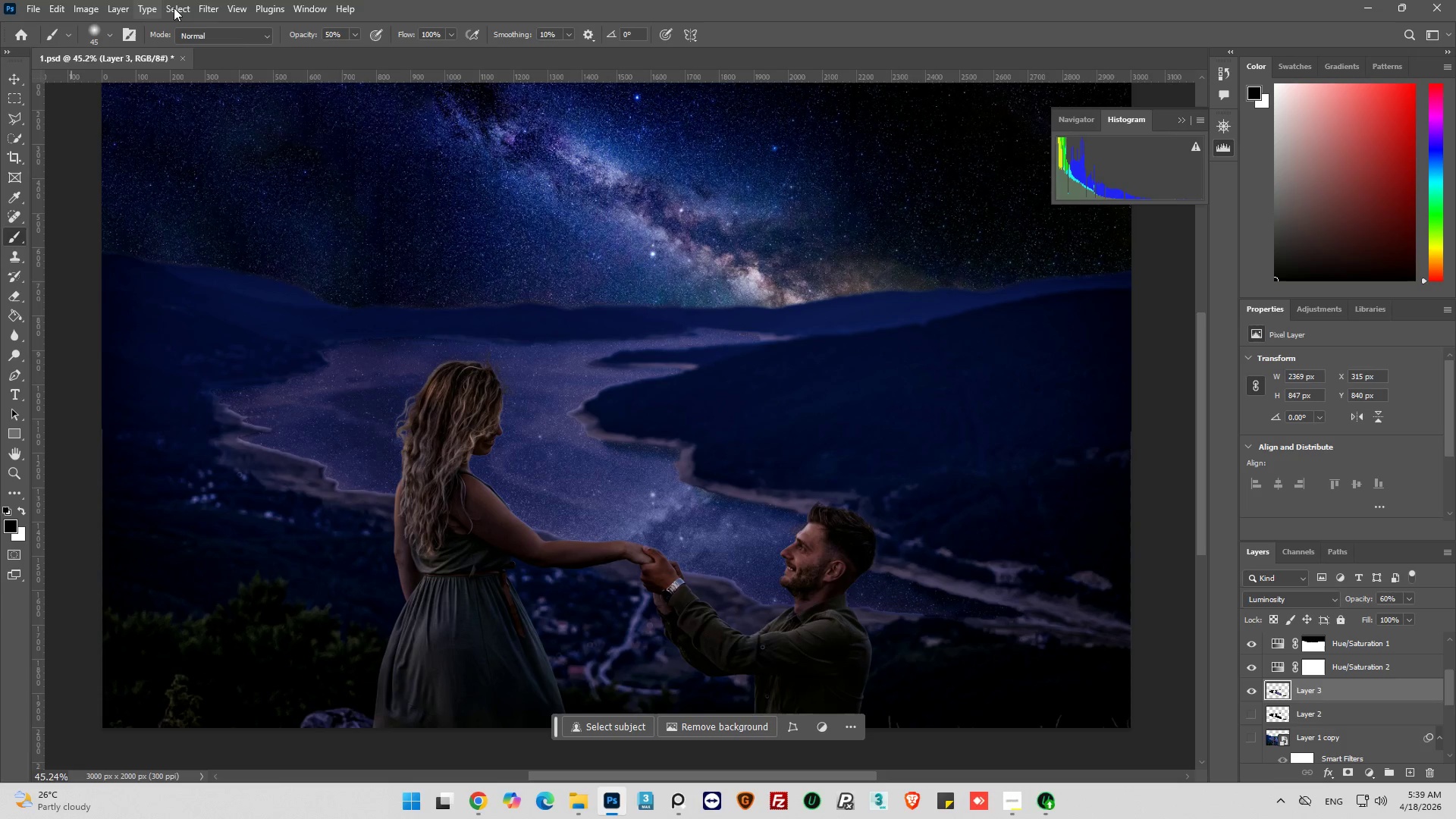 
left_click([210, 6])
 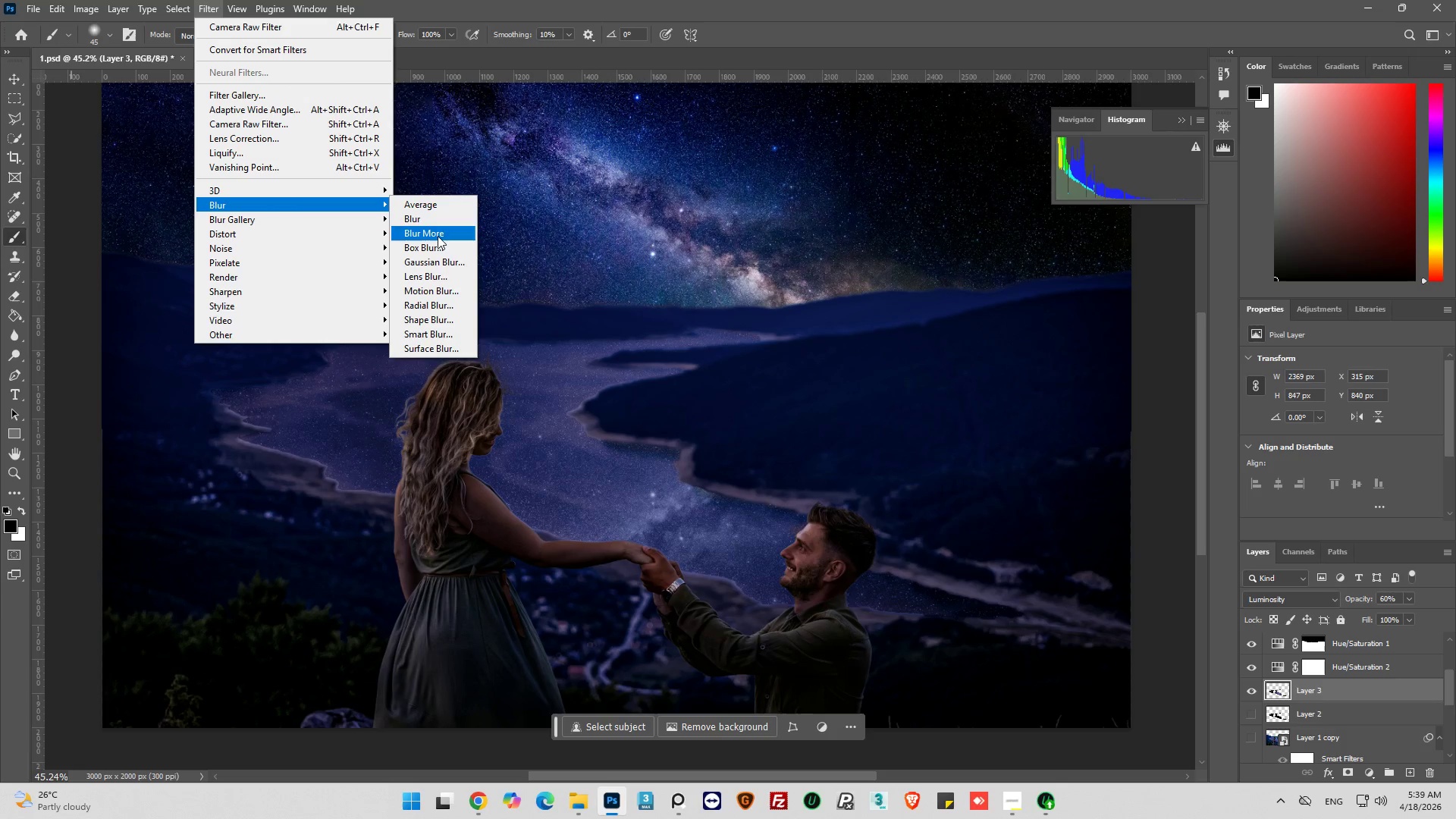 
left_click([443, 259])
 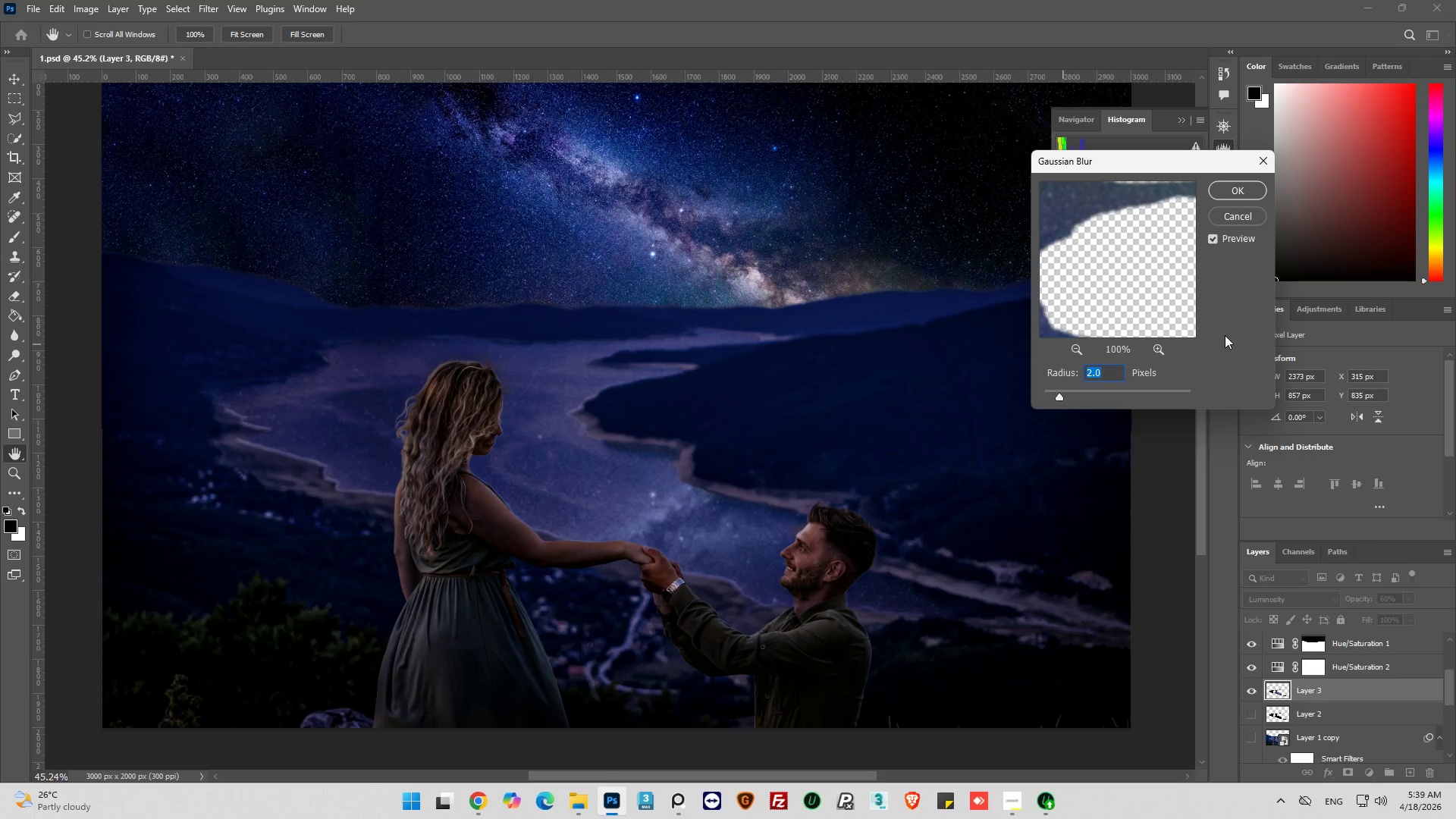 
wait(10.12)
 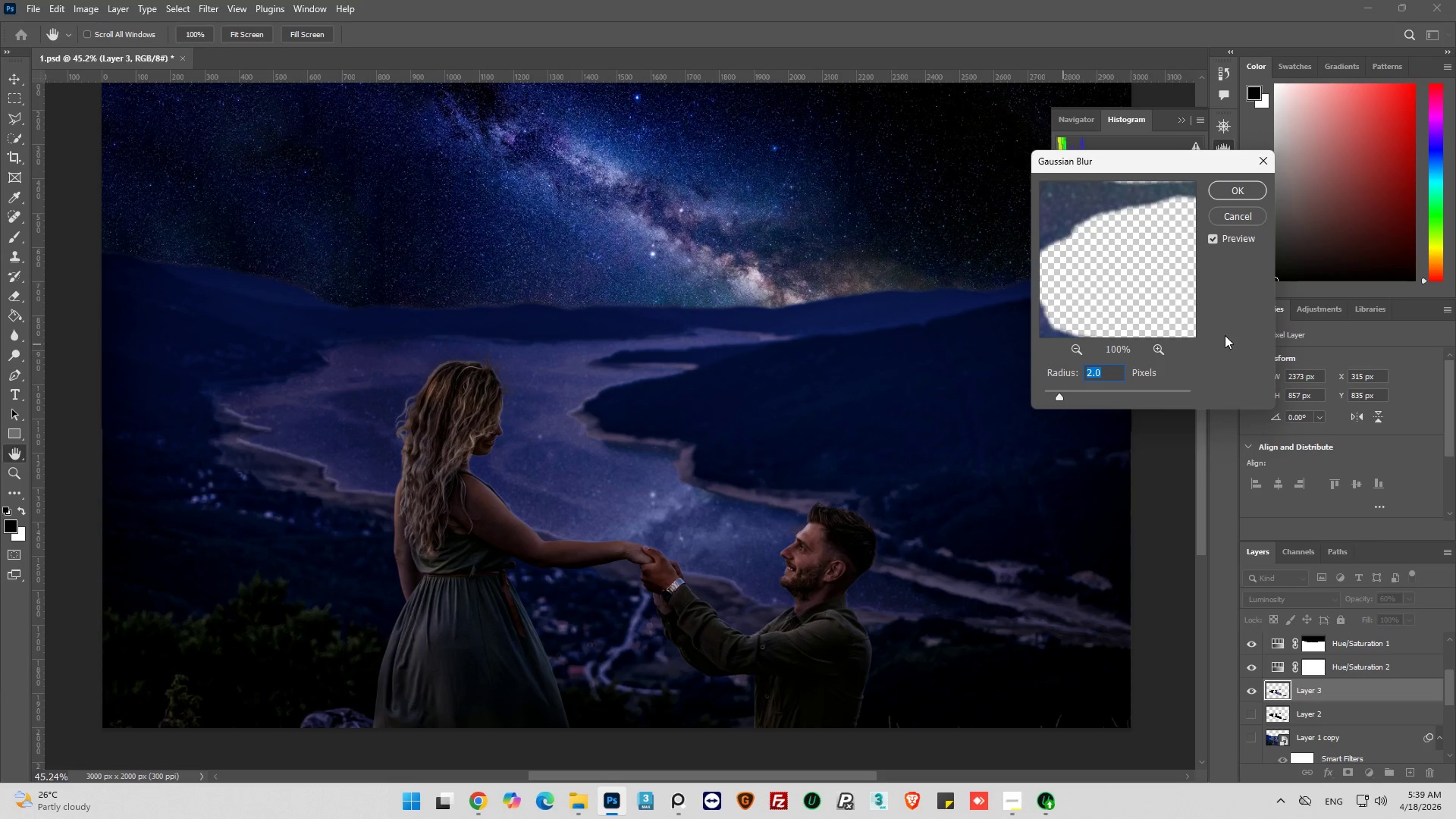 
hold_key(key=1, duration=0.39)
 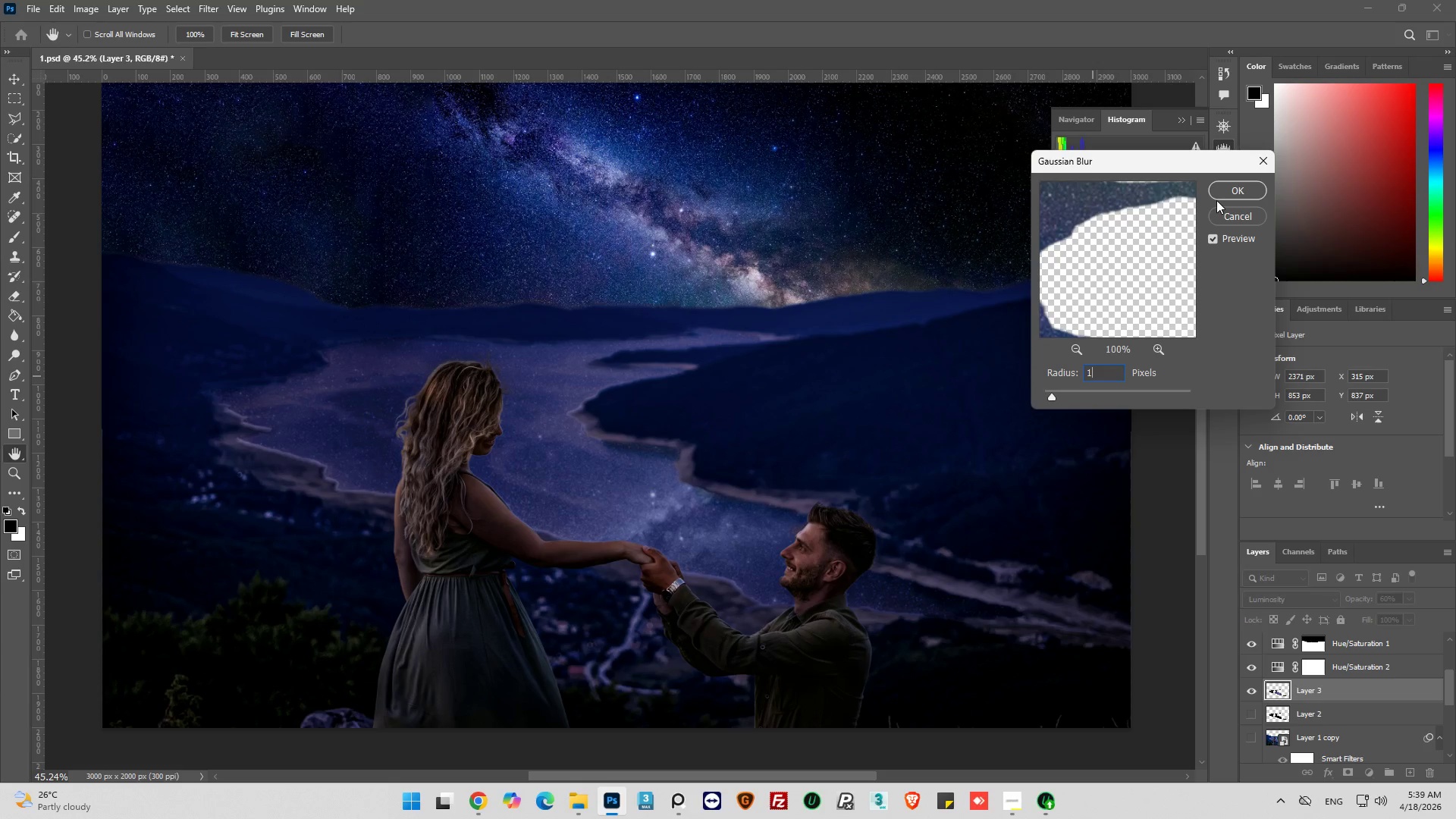 
left_click([1228, 194])
 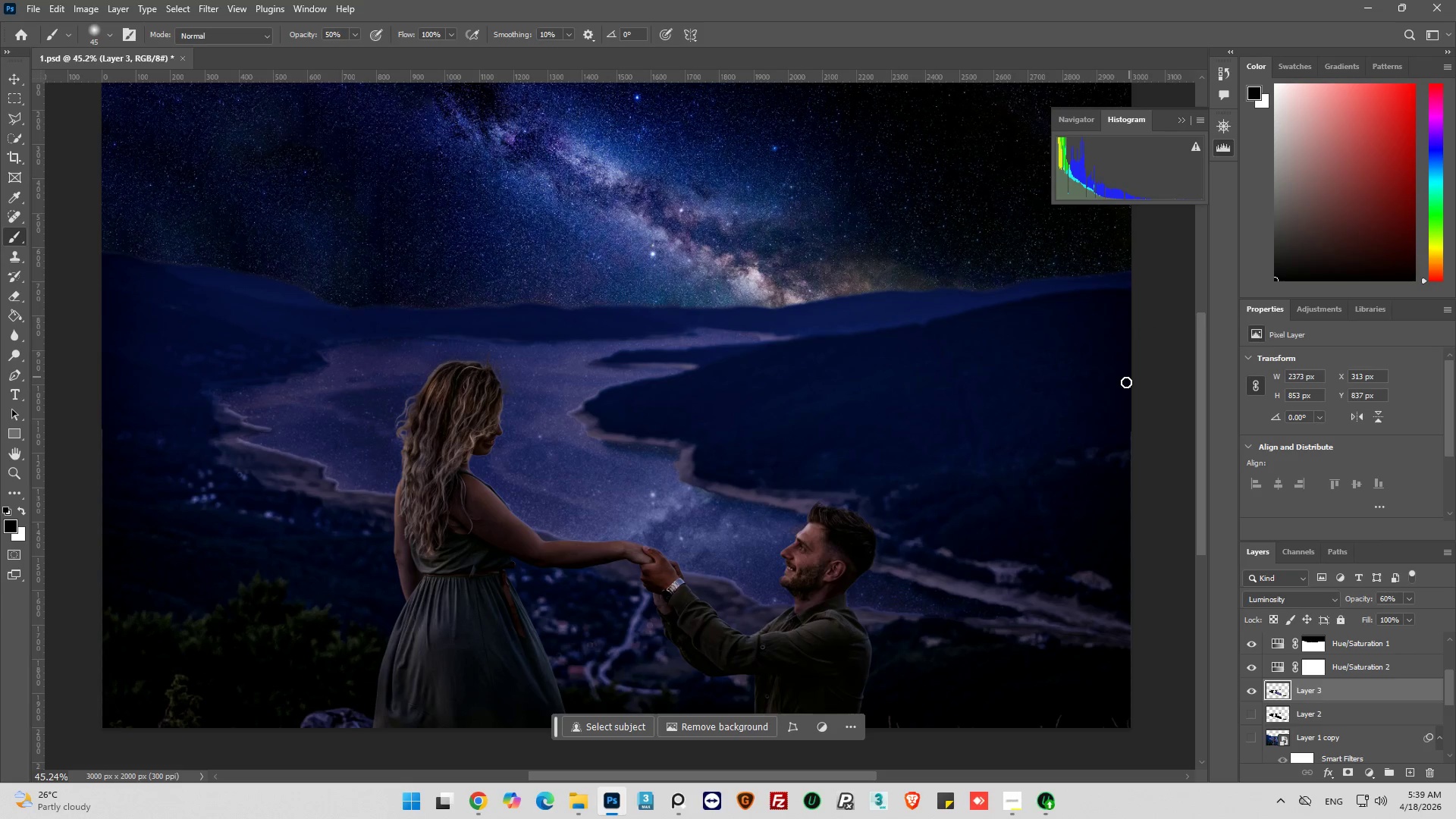 
hold_key(key=AltLeft, duration=0.58)
scroll: coordinate [853, 407], scroll_direction: down, amount: 2.0
 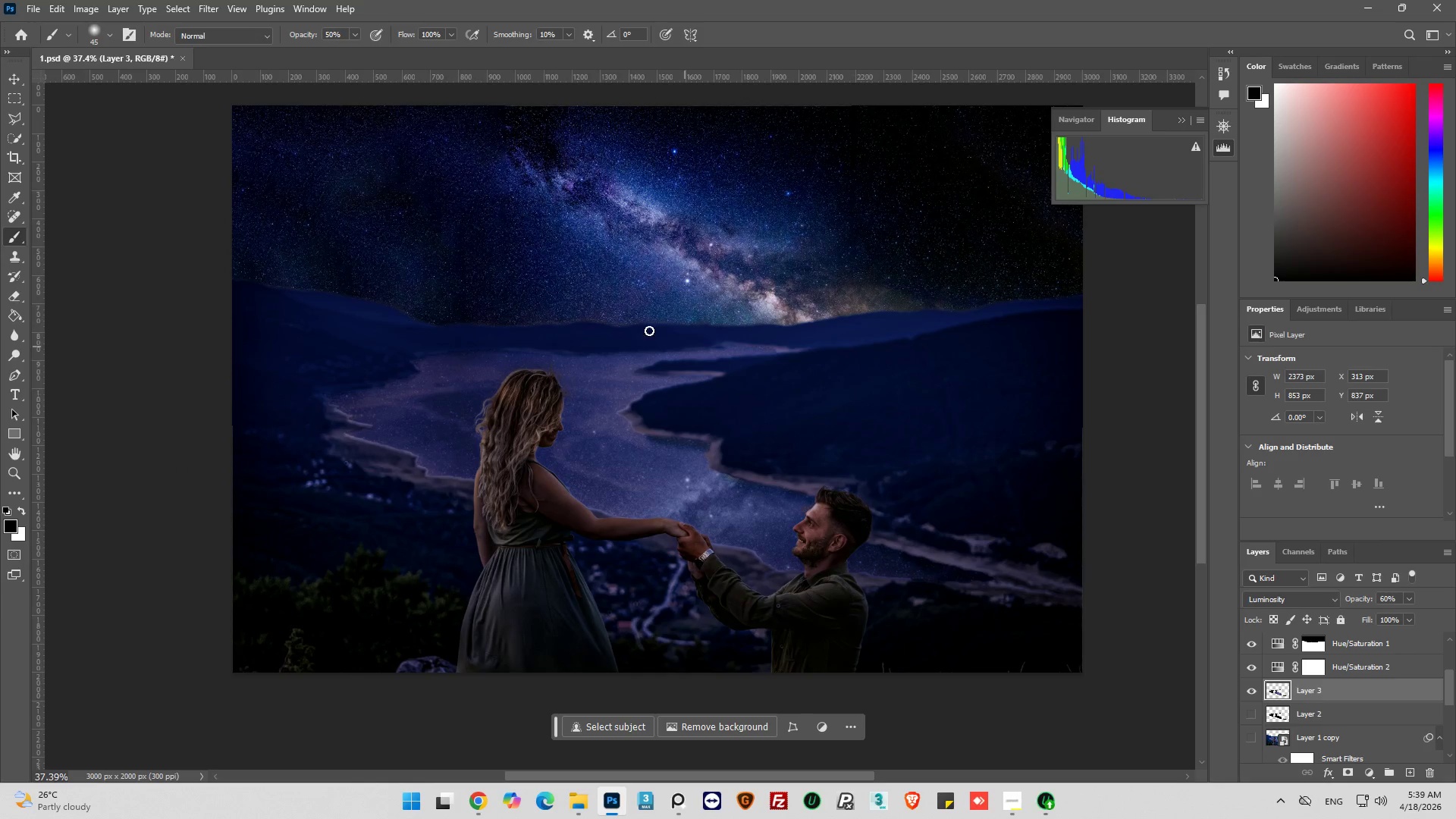 
hold_key(key=AltLeft, duration=0.62)
 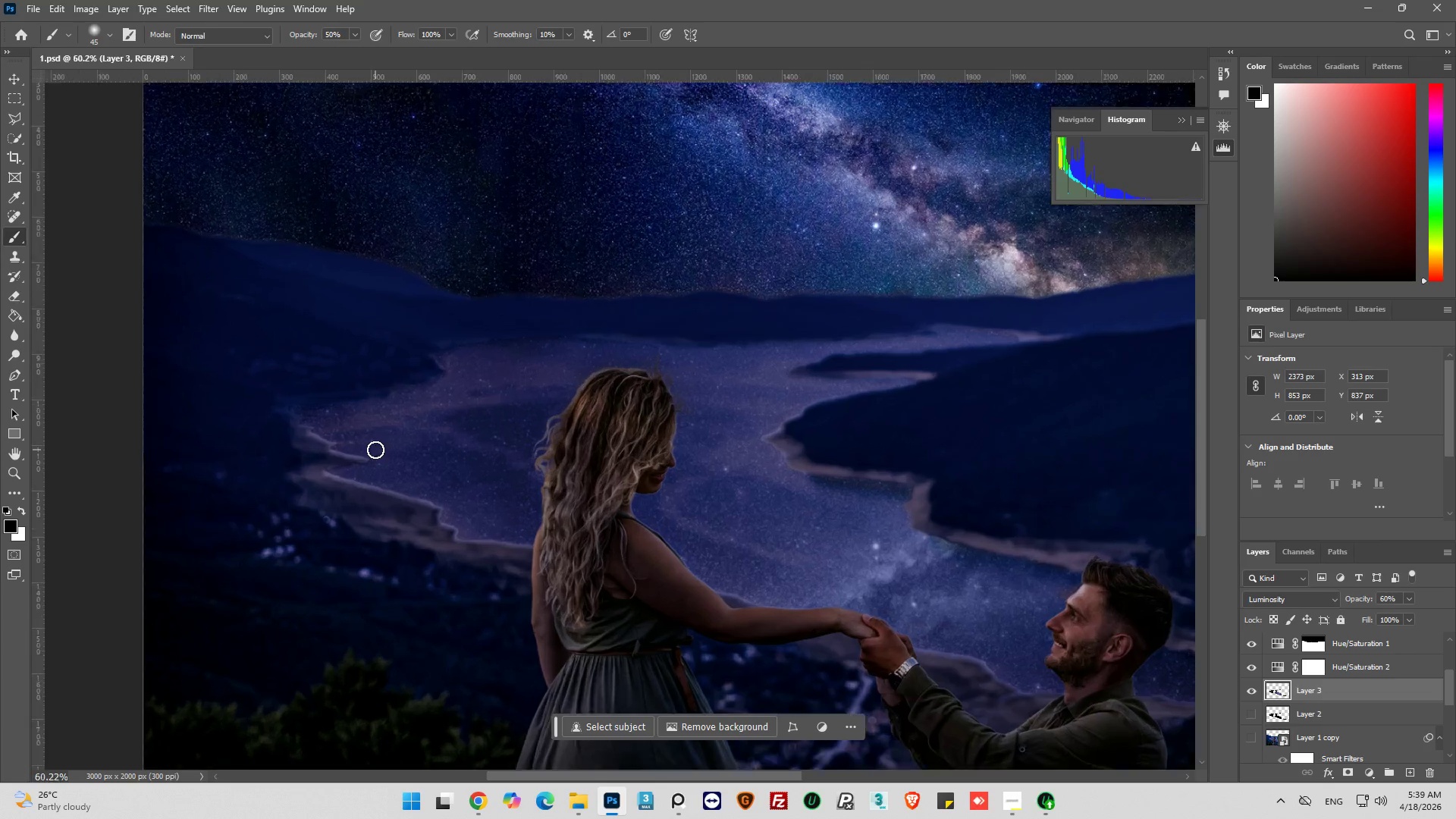 
scroll: coordinate [354, 513], scroll_direction: up, amount: 8.0
 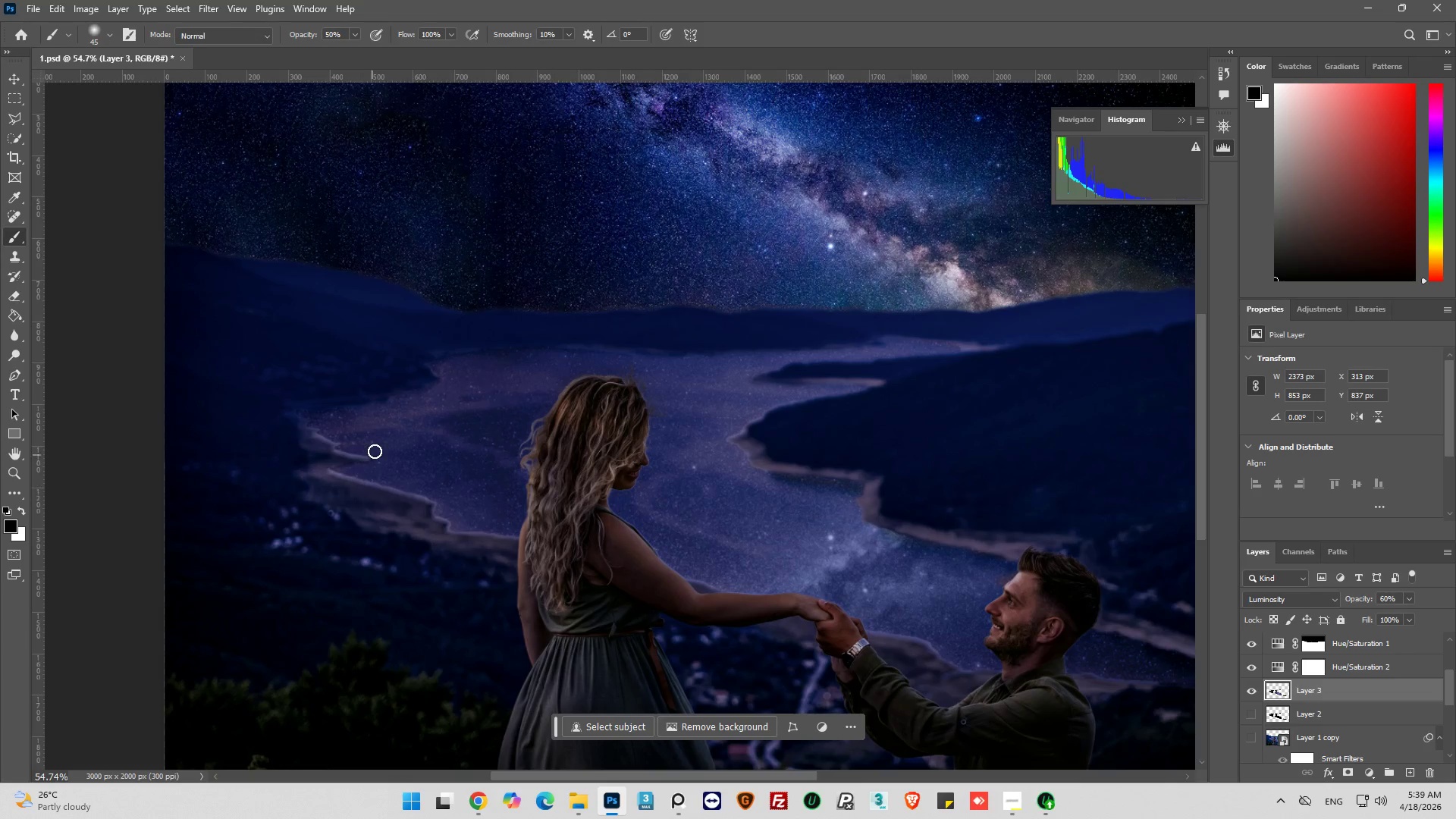 
hold_key(key=AltLeft, duration=0.62)
scroll: coordinate [379, 443], scroll_direction: up, amount: 6.0
 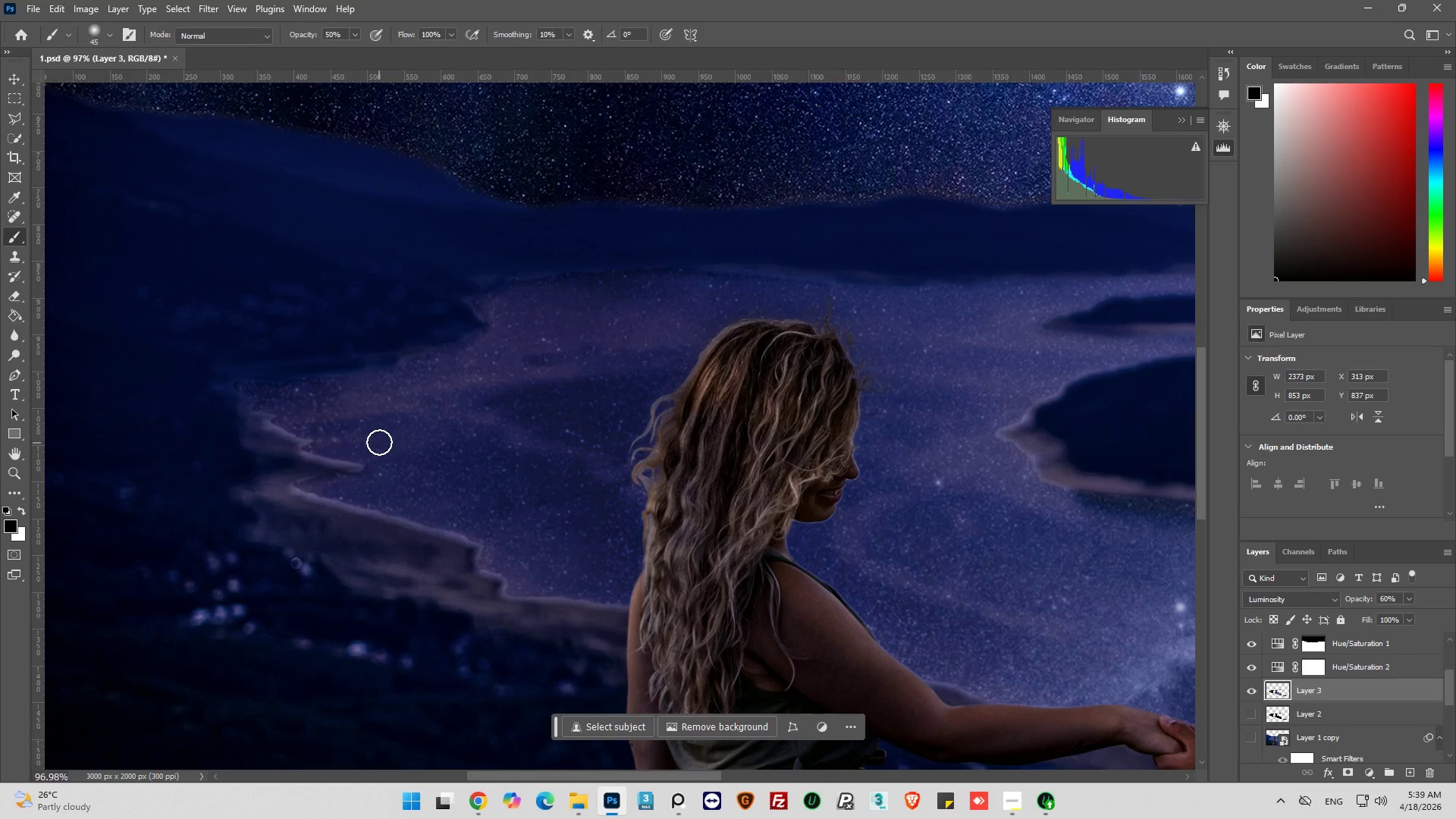 
hold_key(key=AltLeft, duration=0.59)
 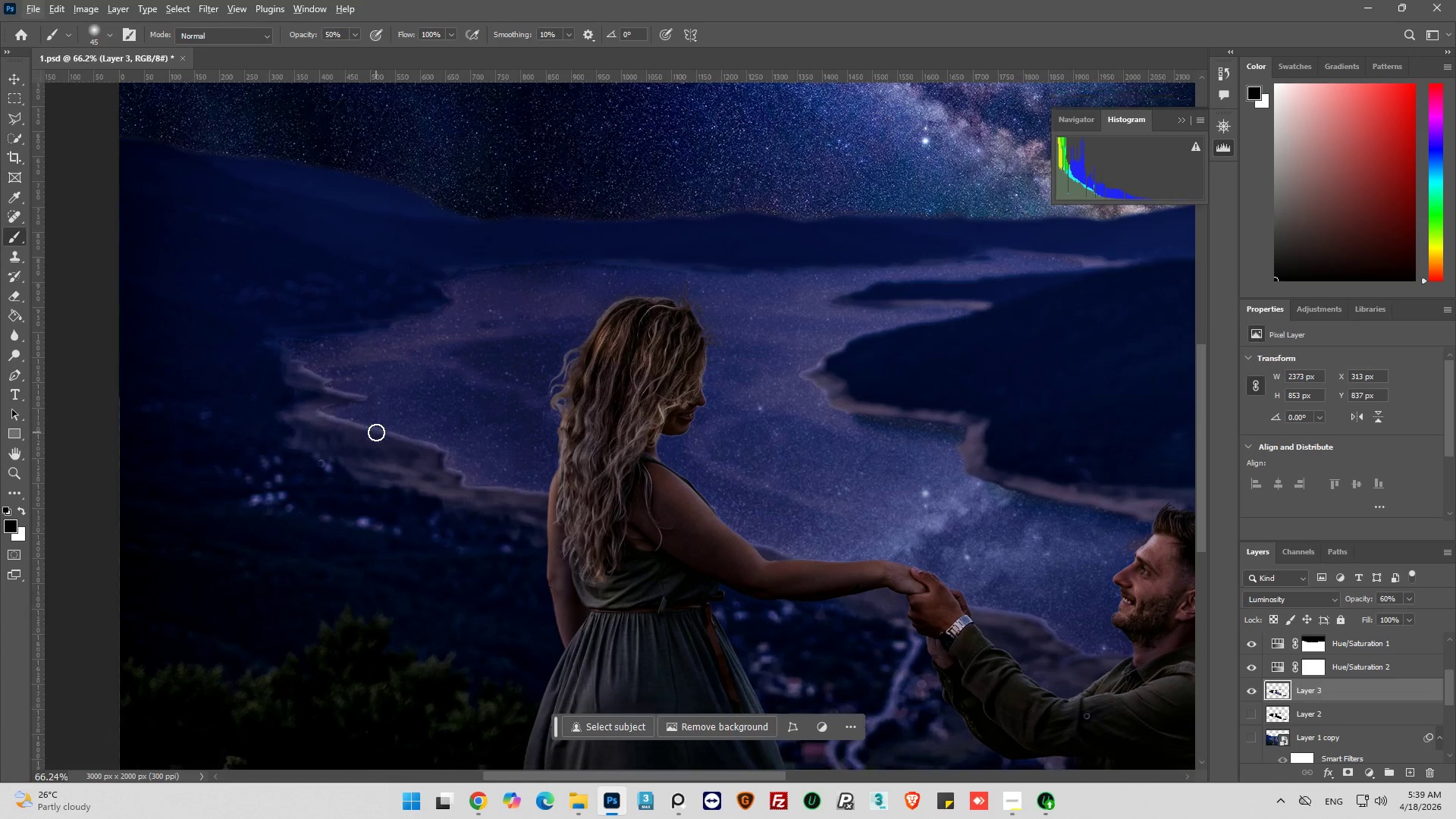 
key(Alt+AltLeft)
 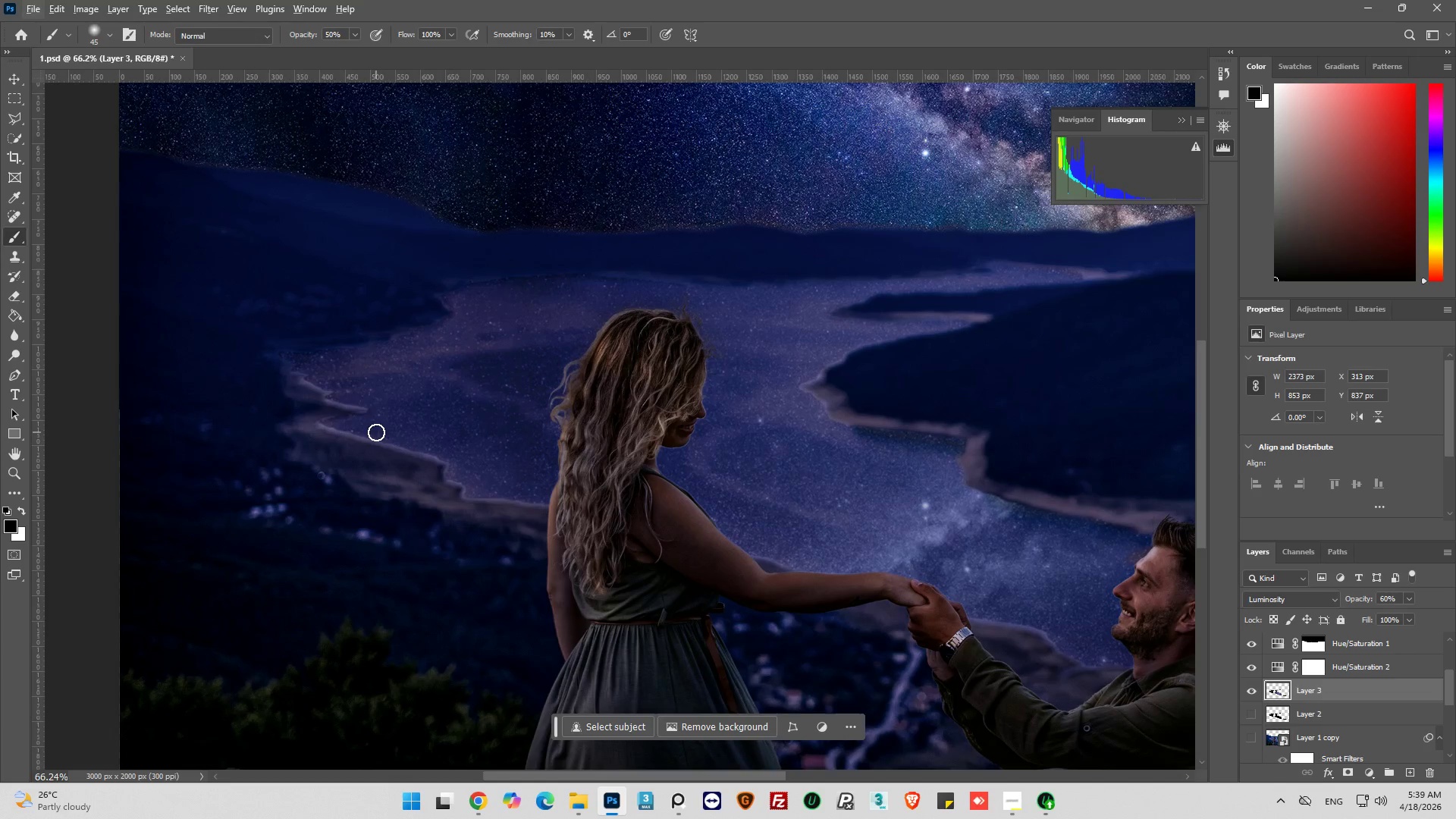 
hold_key(key=AltLeft, duration=0.61)
scroll: coordinate [377, 431], scroll_direction: down, amount: 15.0
 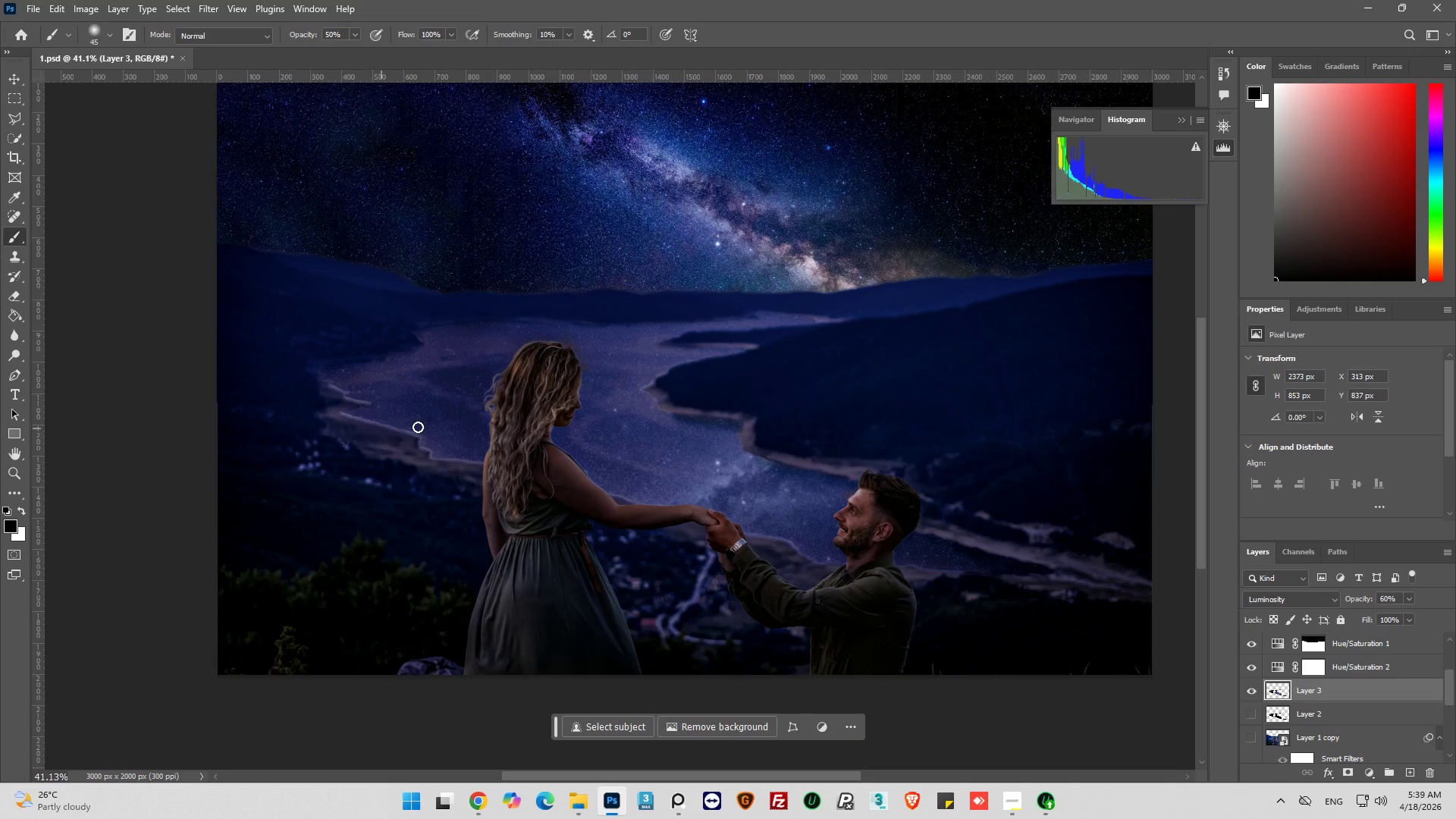 
hold_key(key=AltLeft, duration=0.5)
scroll: coordinate [1314, 686], scroll_direction: up, amount: 6.0
 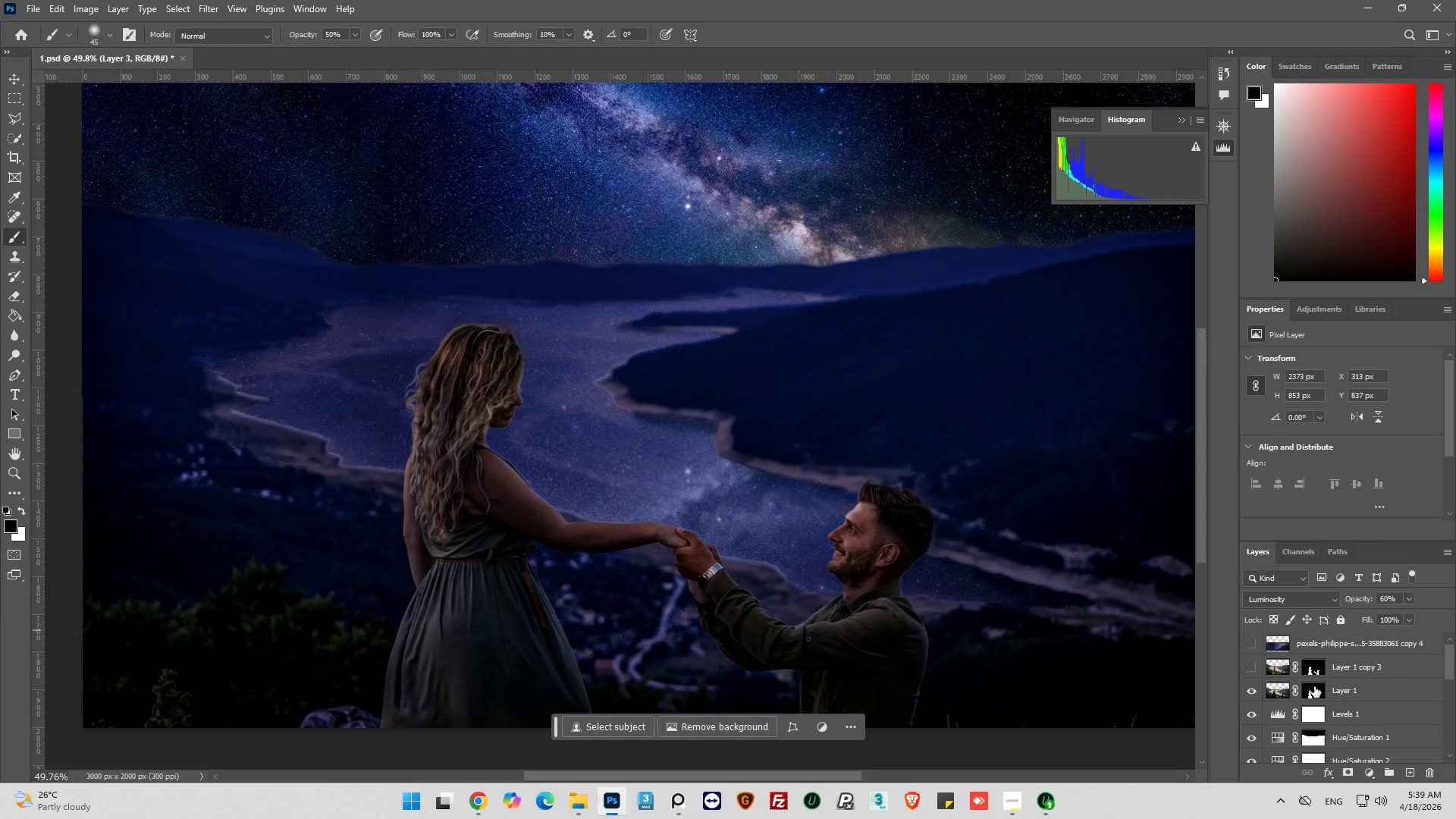 
scroll: coordinate [1314, 686], scroll_direction: down, amount: 1.0
 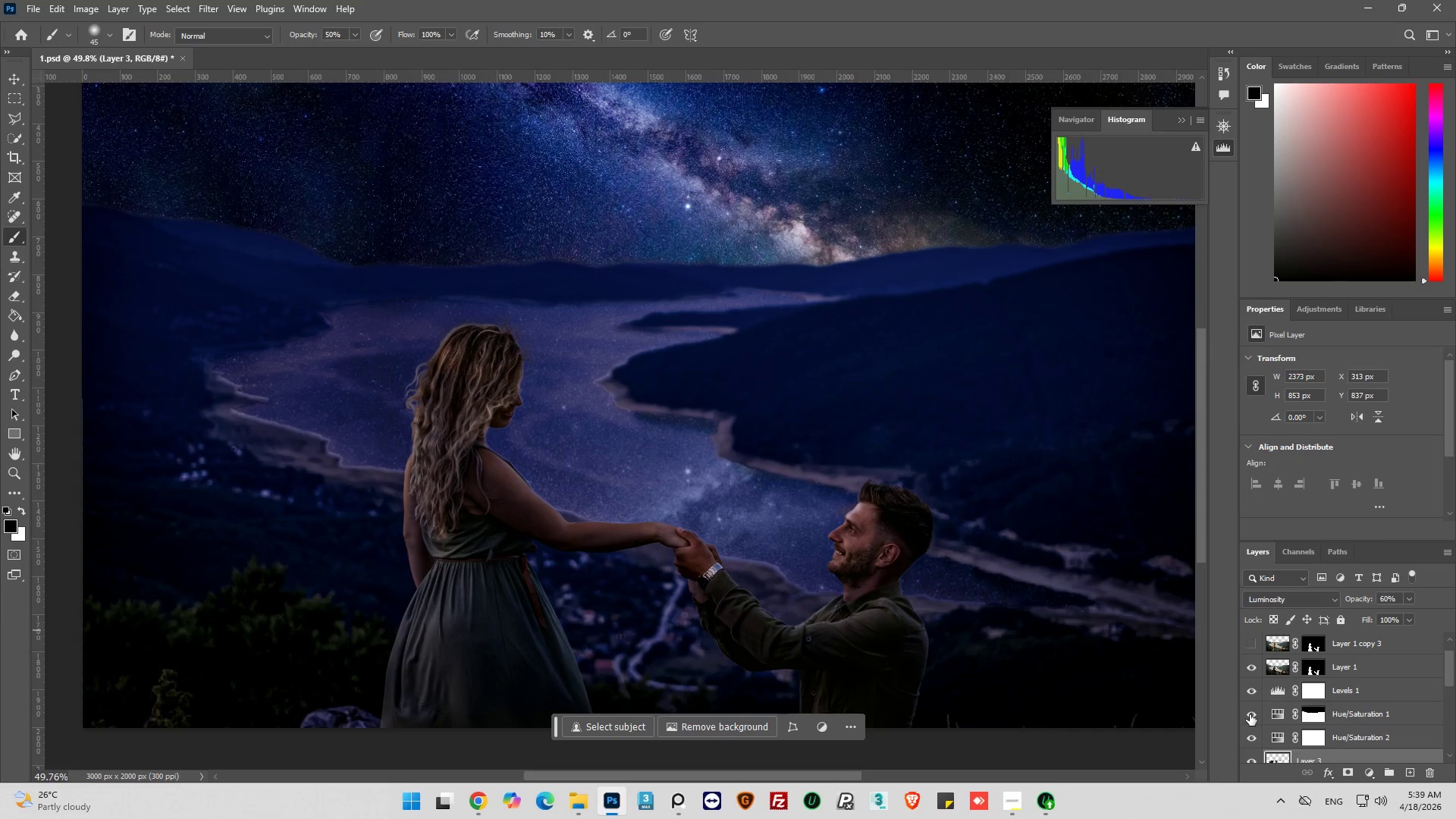 
left_click([1250, 711])
 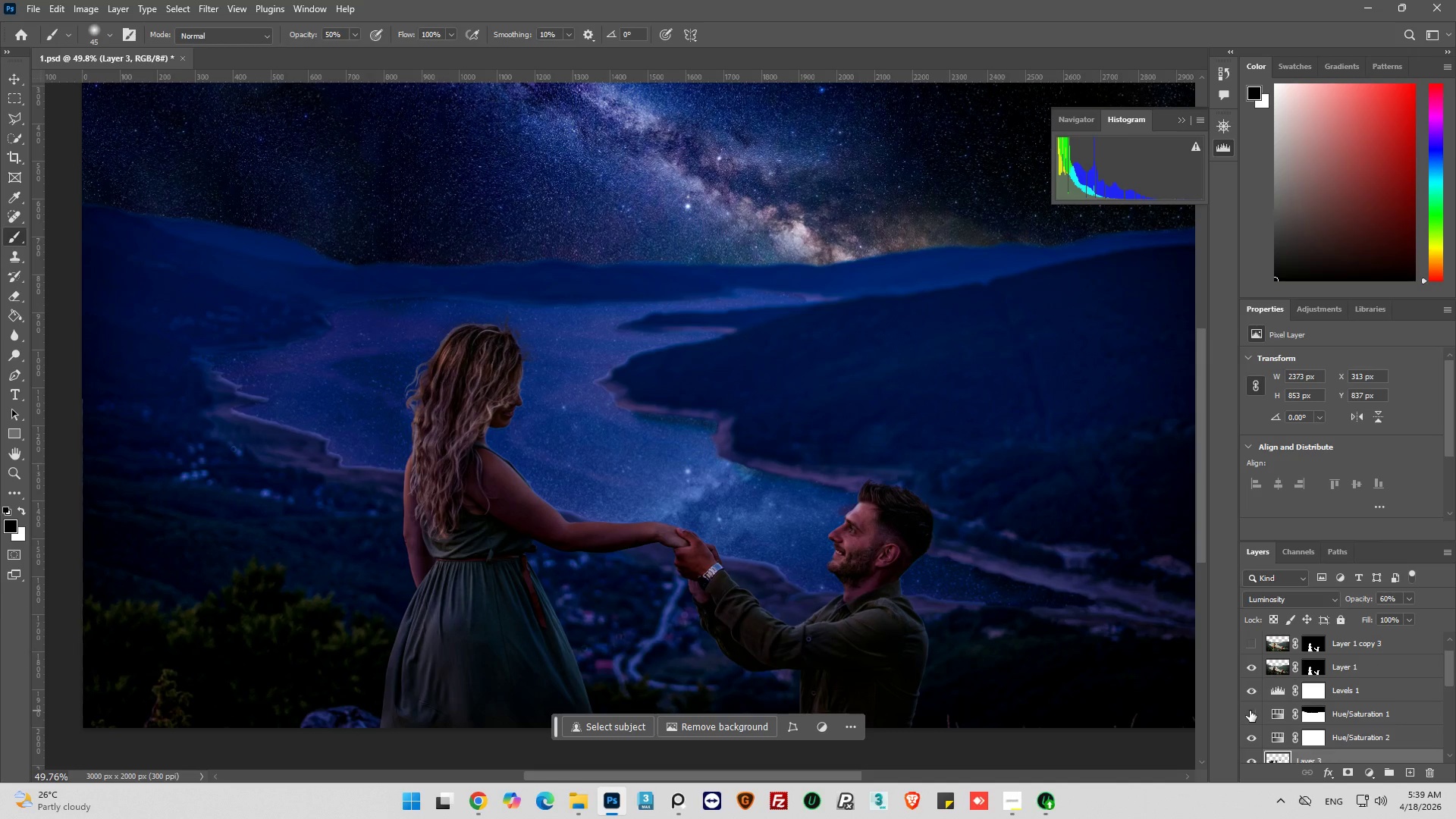 
key(Alt+AltLeft)
 